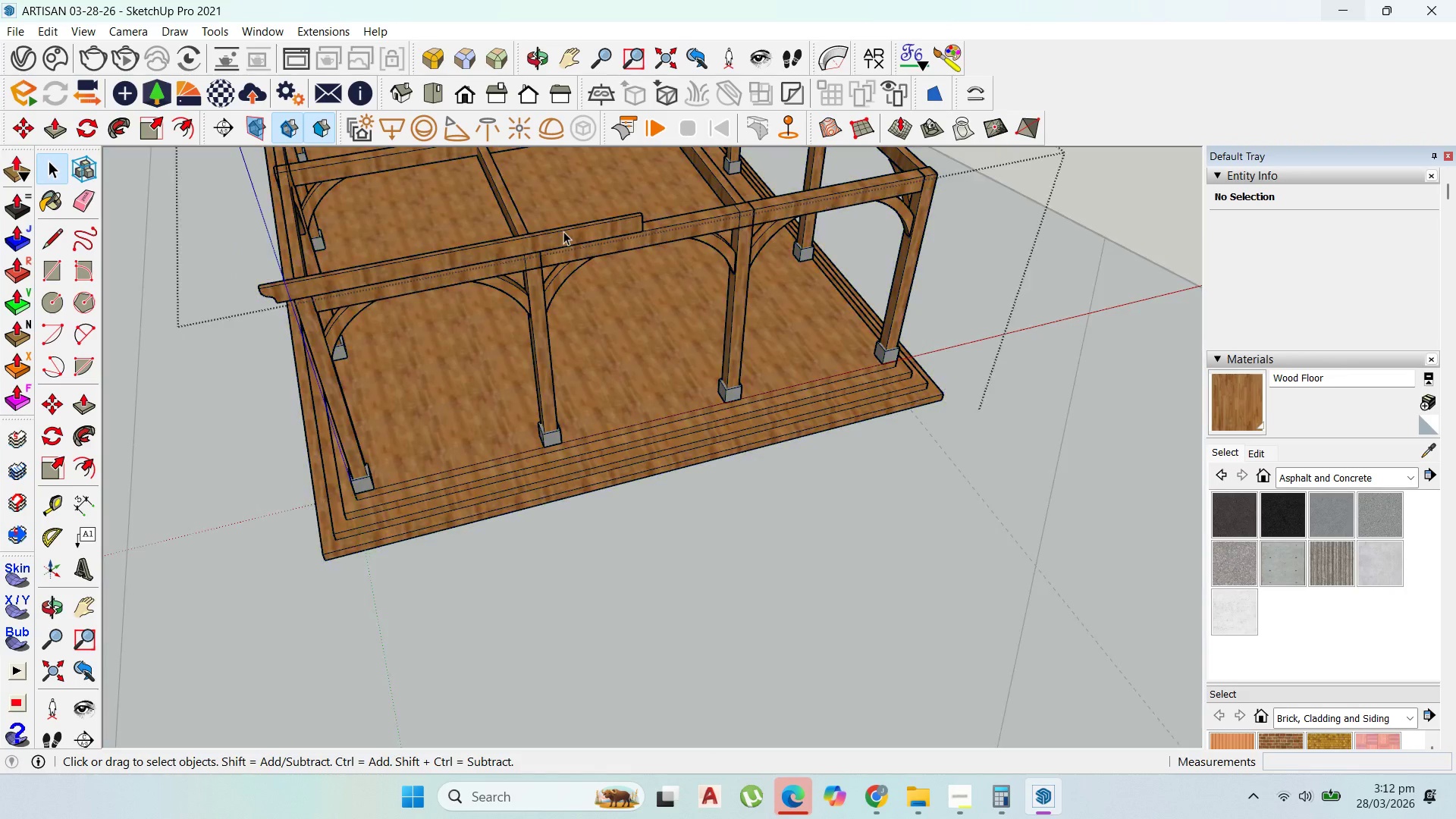 
triple_click([563, 231])
 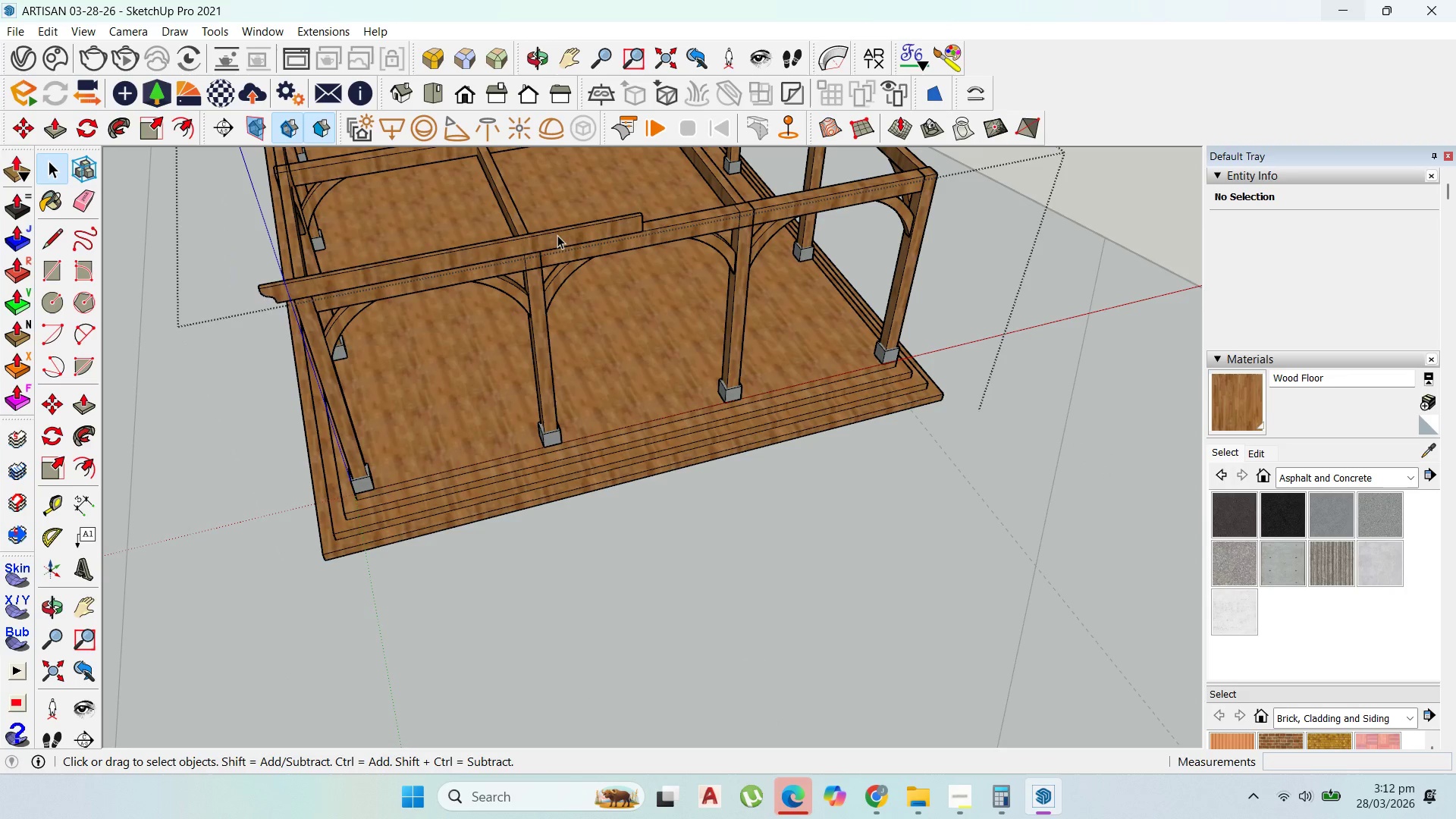 
triple_click([557, 235])
 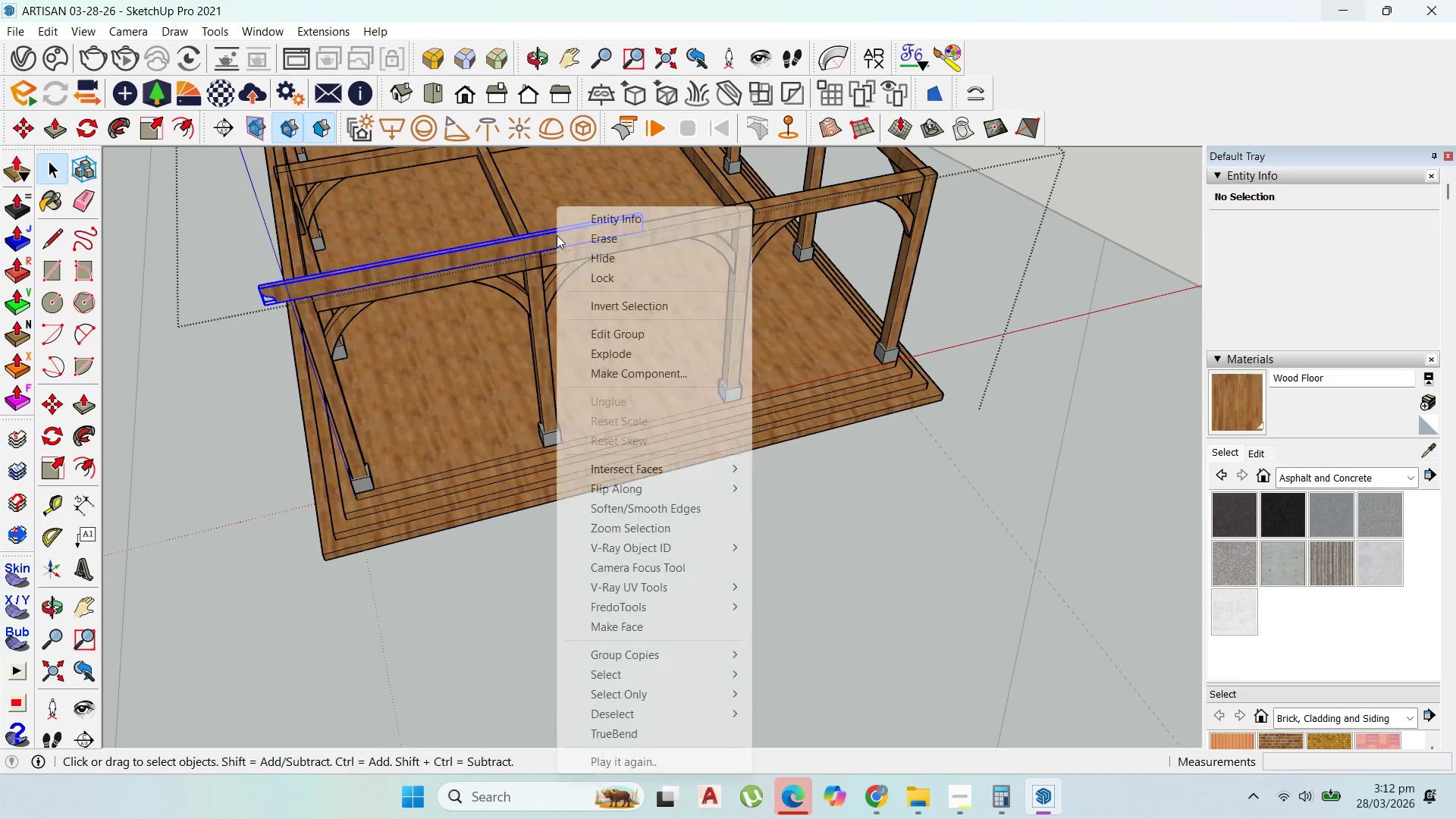 
right_click([557, 235])
 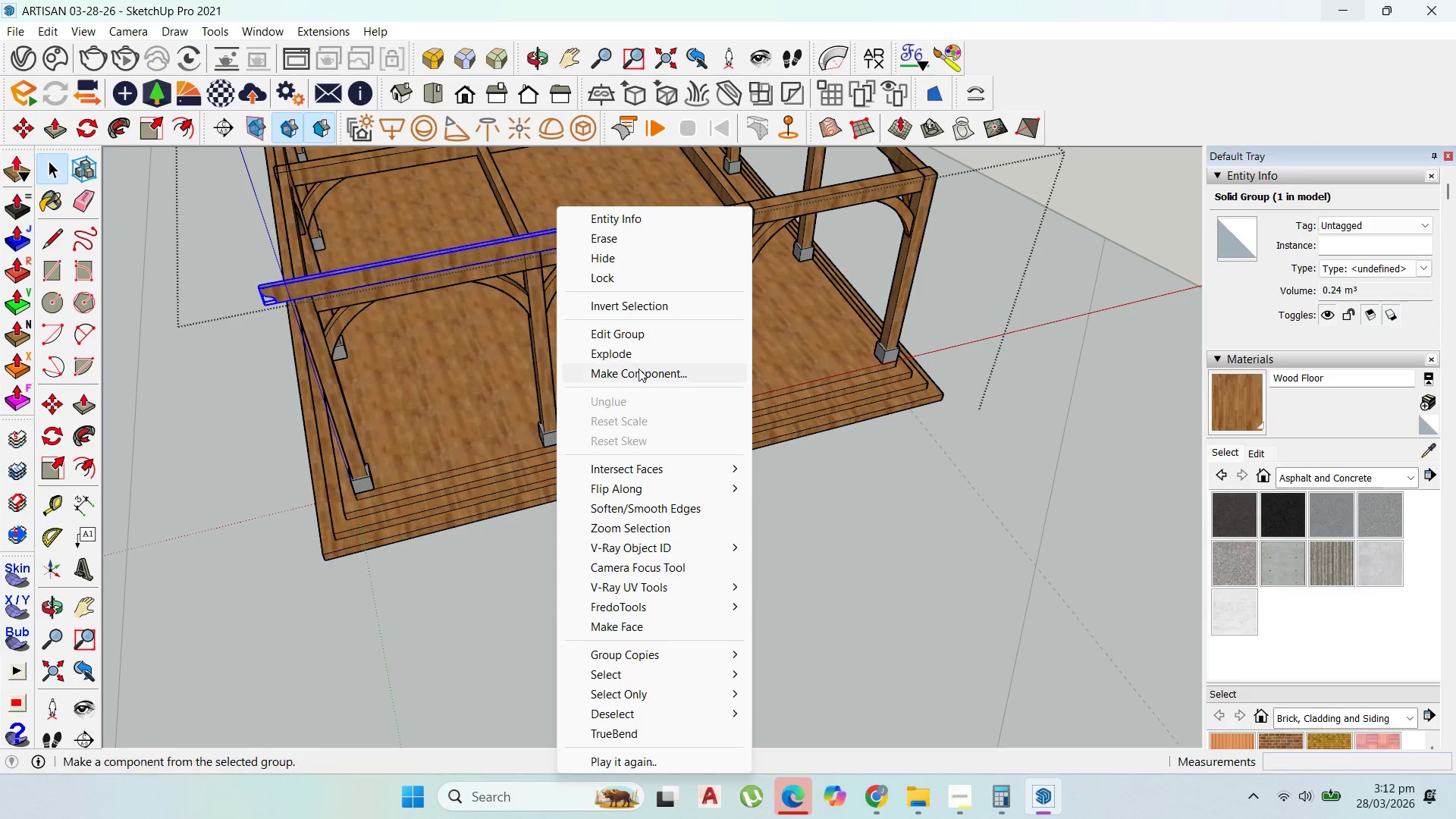 
left_click([639, 370])
 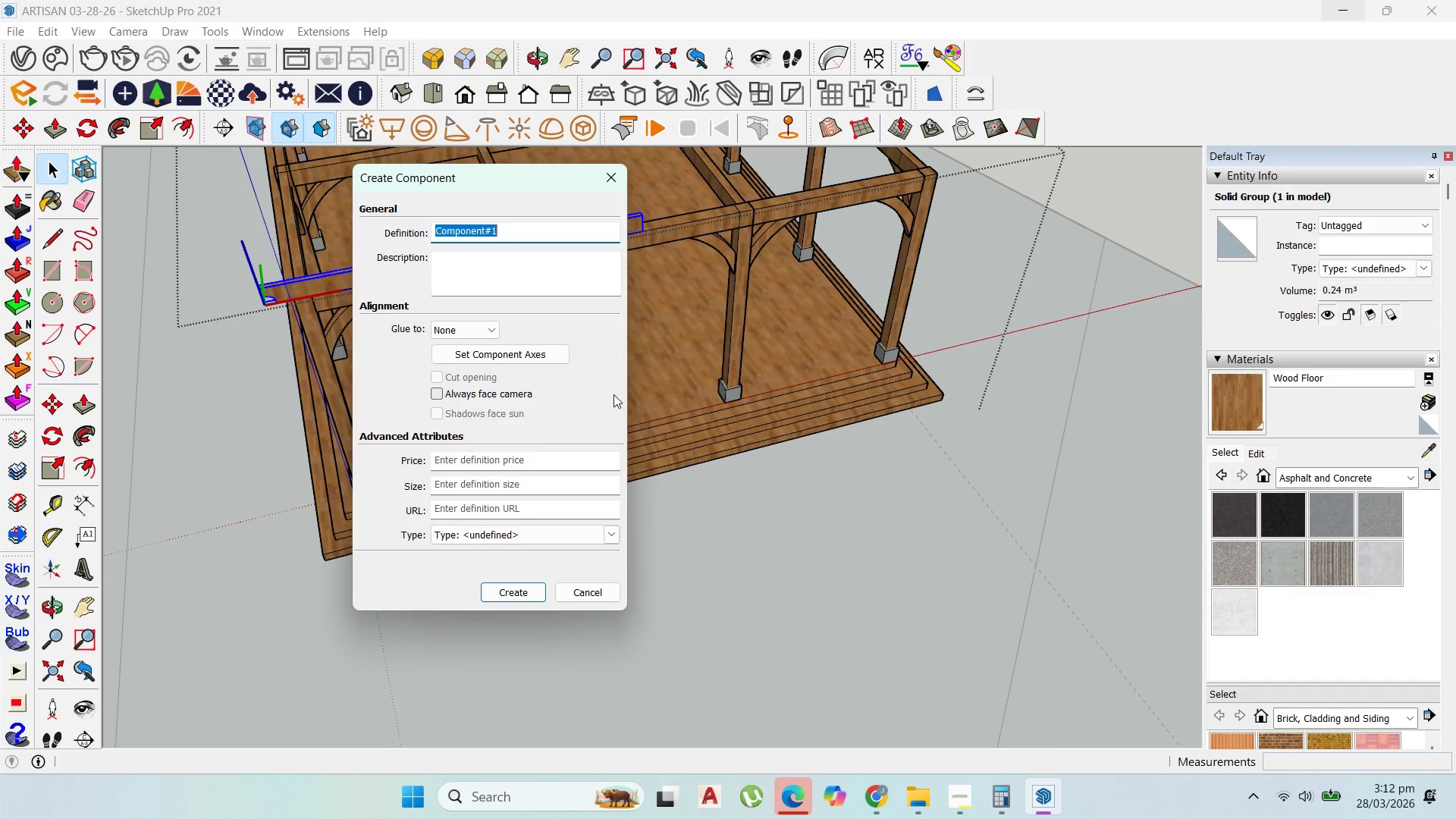 
type(fsdfsdf)
 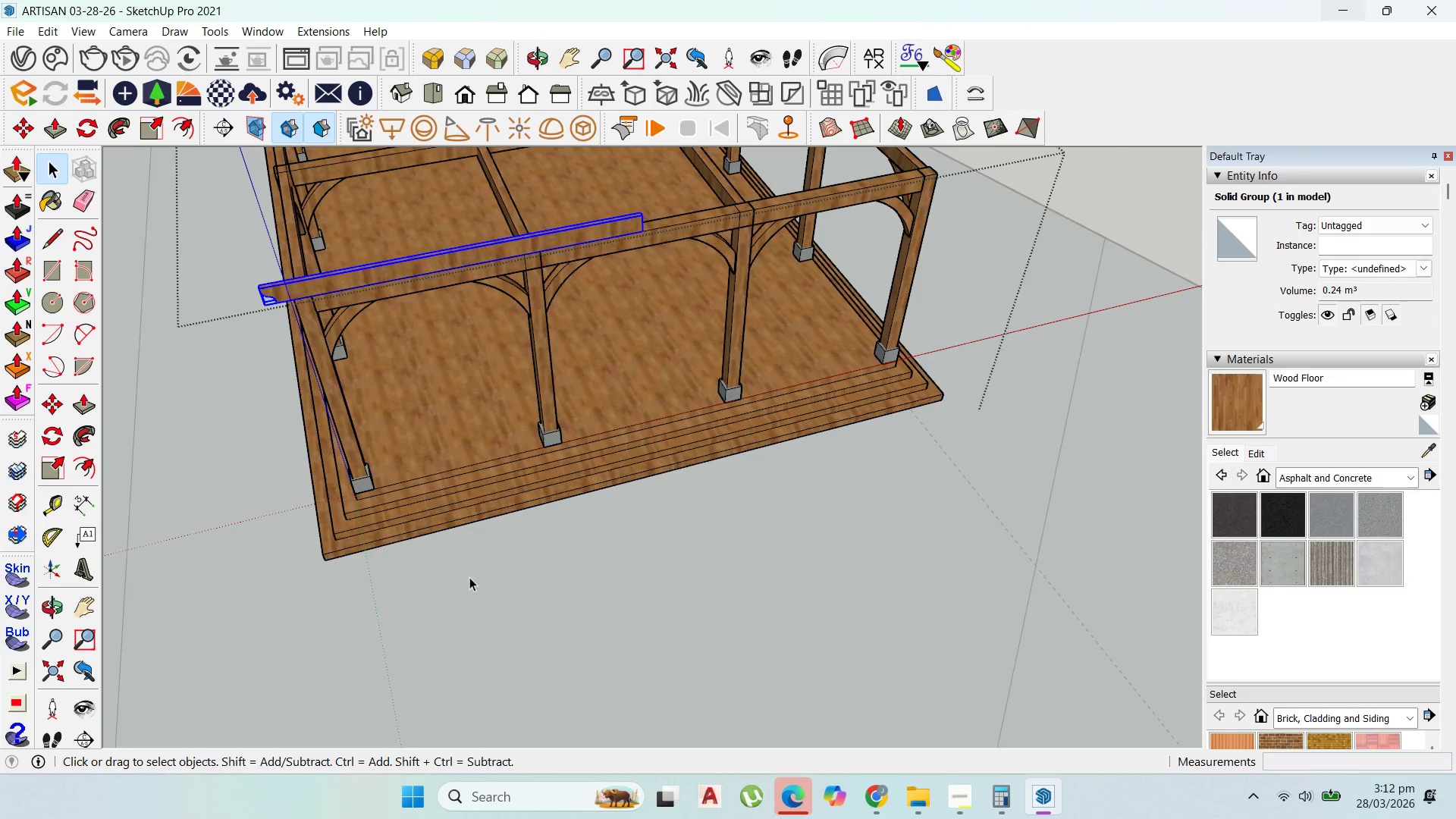 
scroll: coordinate [335, 378], scroll_direction: up, amount: 2.0
 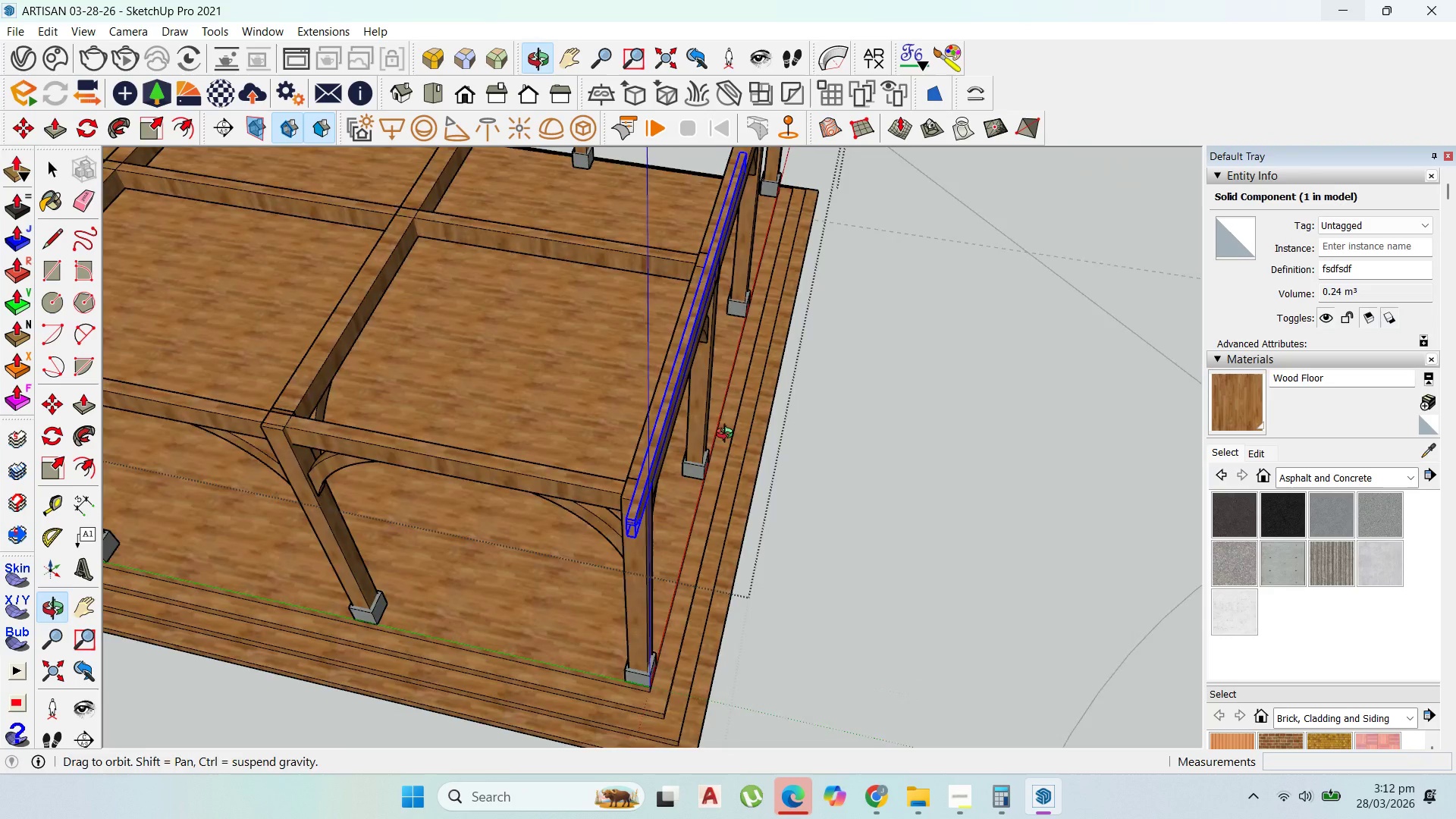 
scroll: coordinate [649, 386], scroll_direction: down, amount: 1.0
 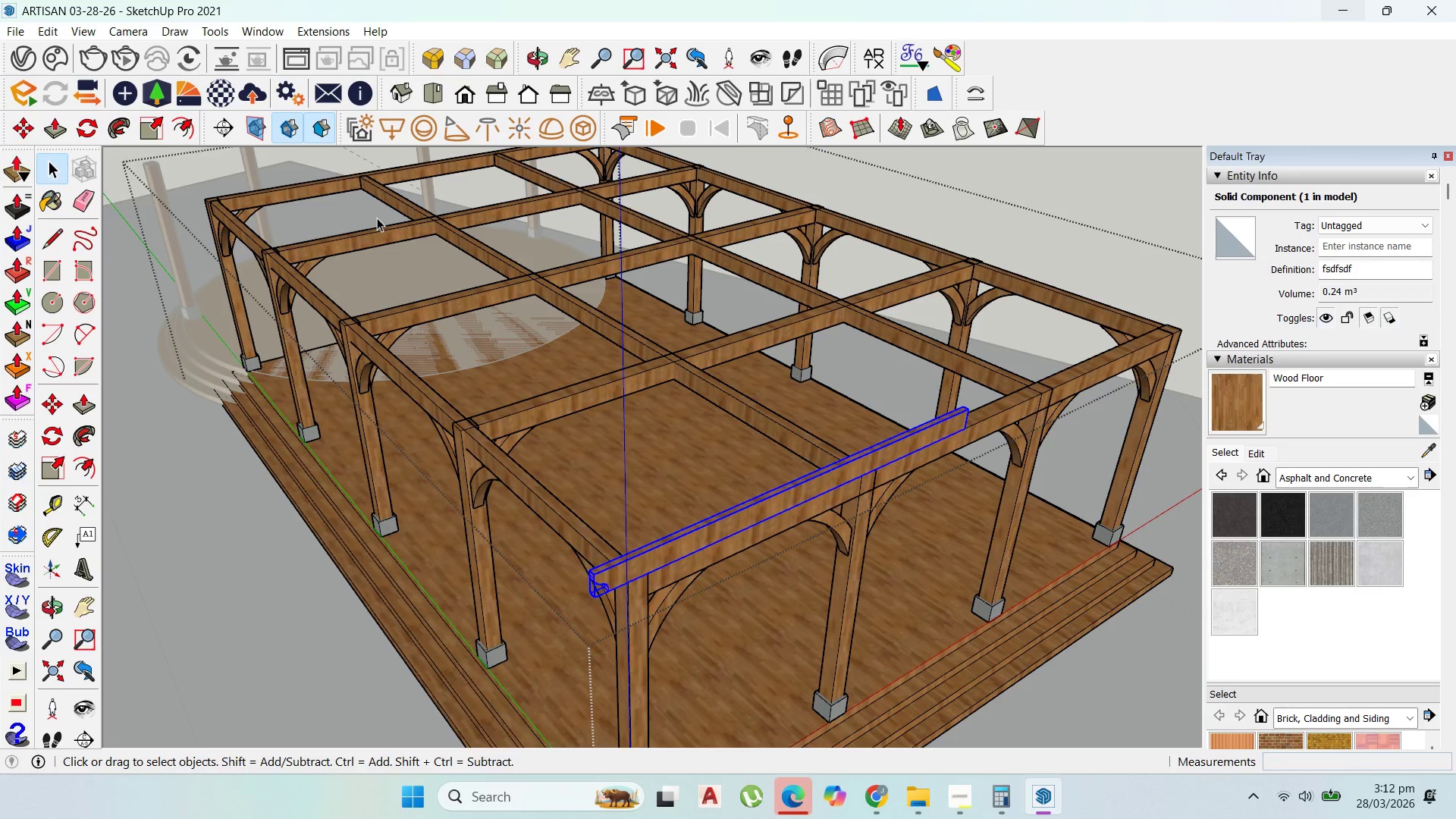 
scroll: coordinate [582, 526], scroll_direction: up, amount: 7.0
 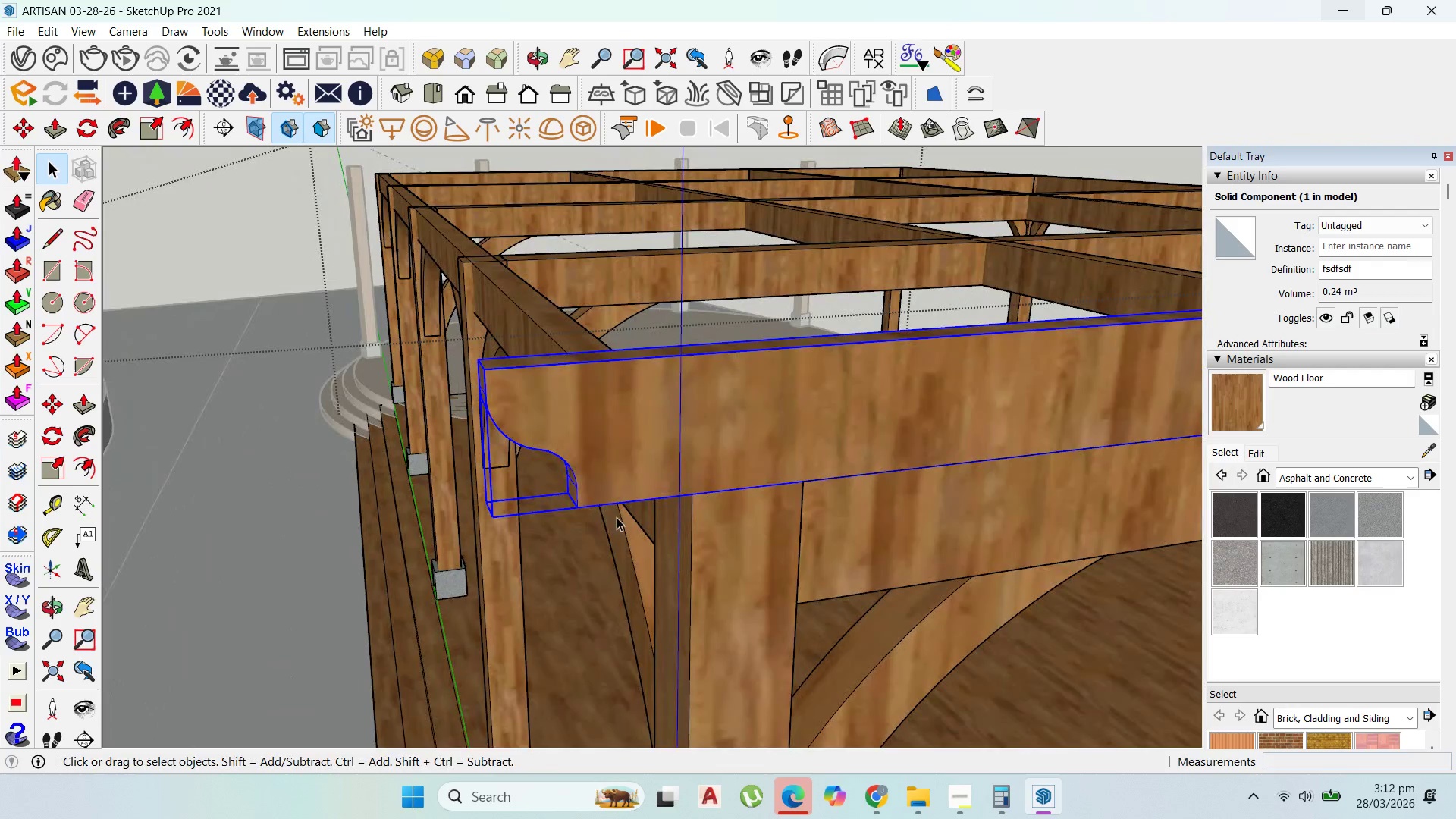 
key(M)
 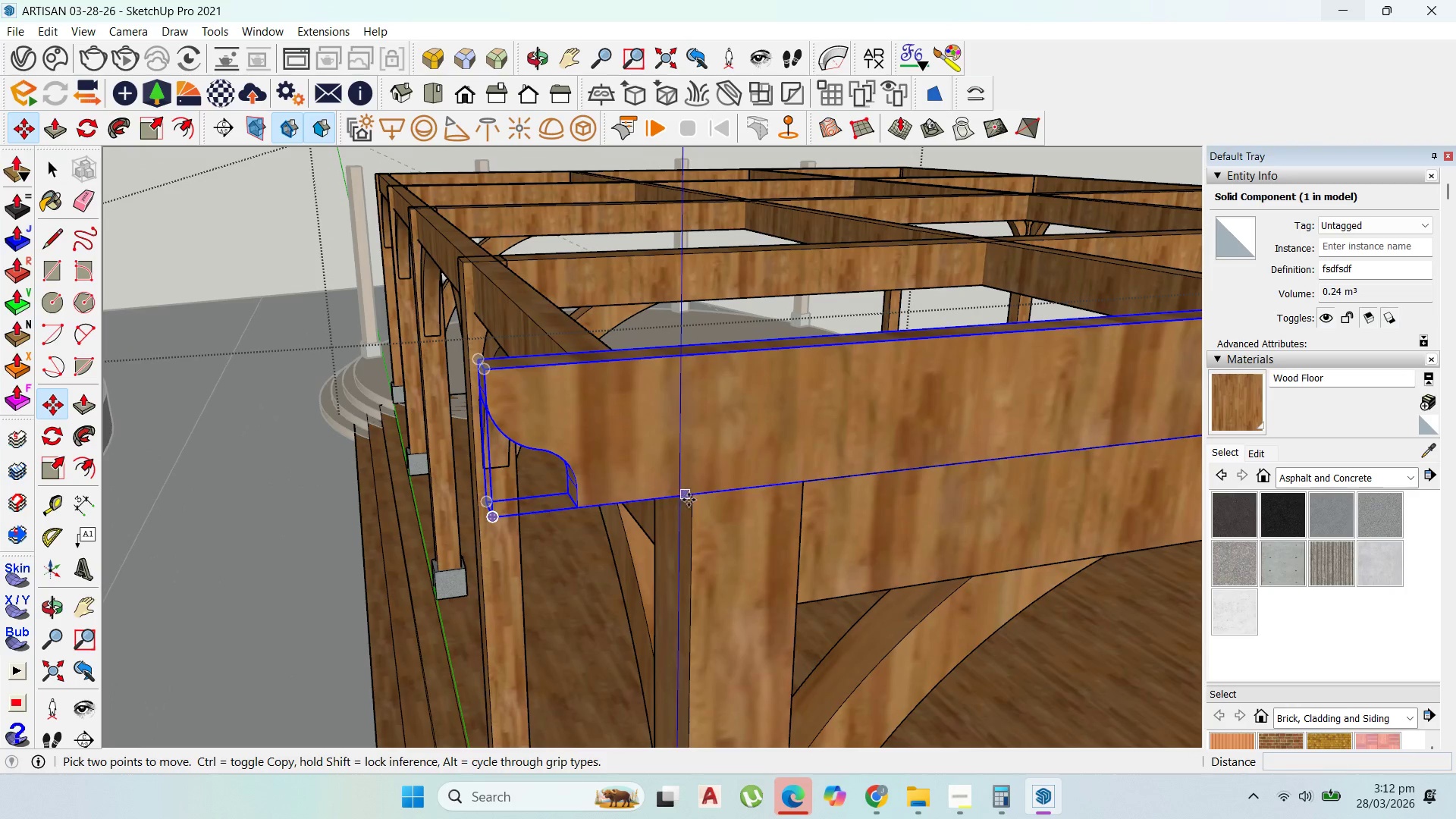 
left_click([689, 500])
 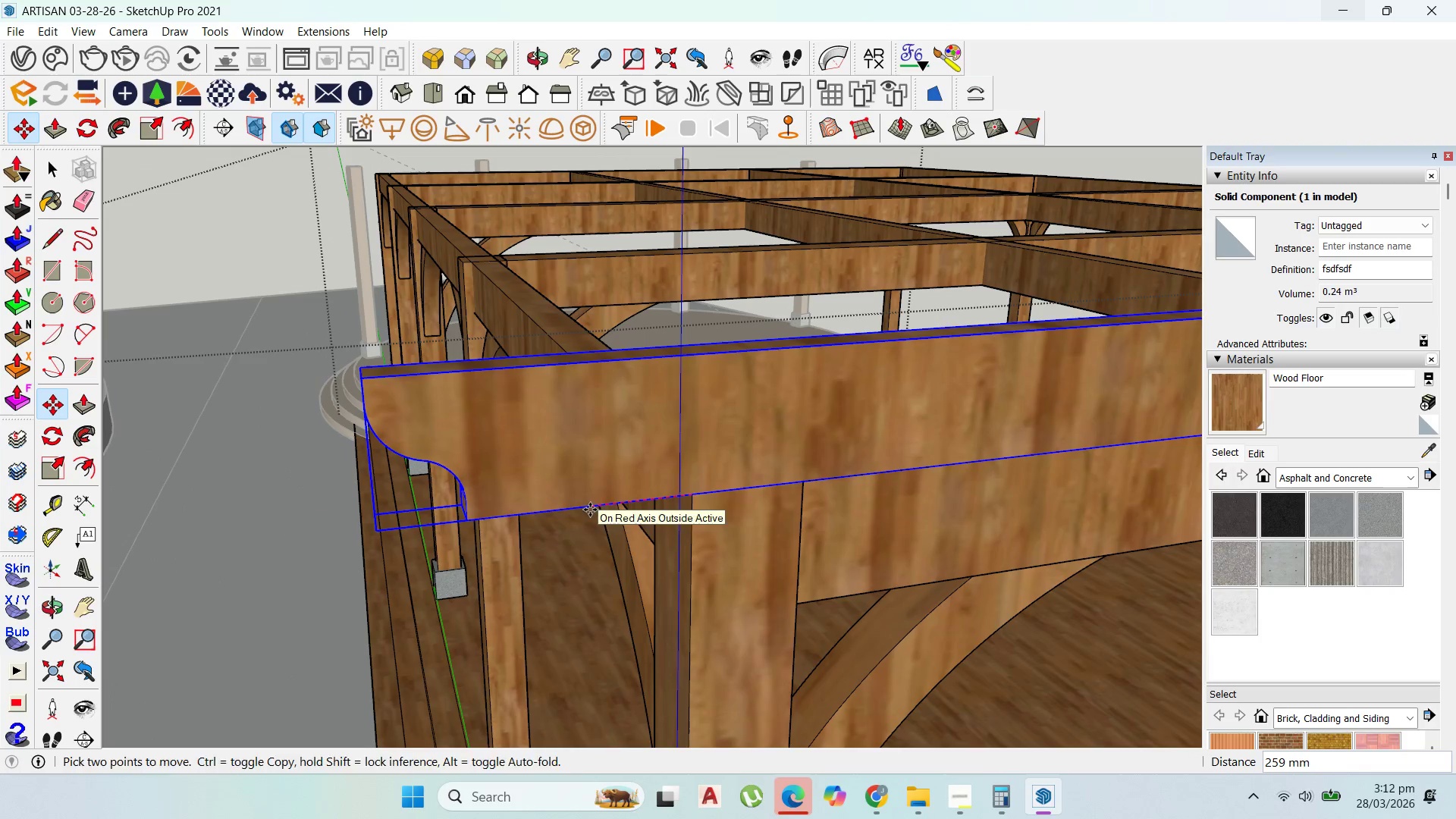 
scroll: coordinate [364, 515], scroll_direction: down, amount: 7.0
 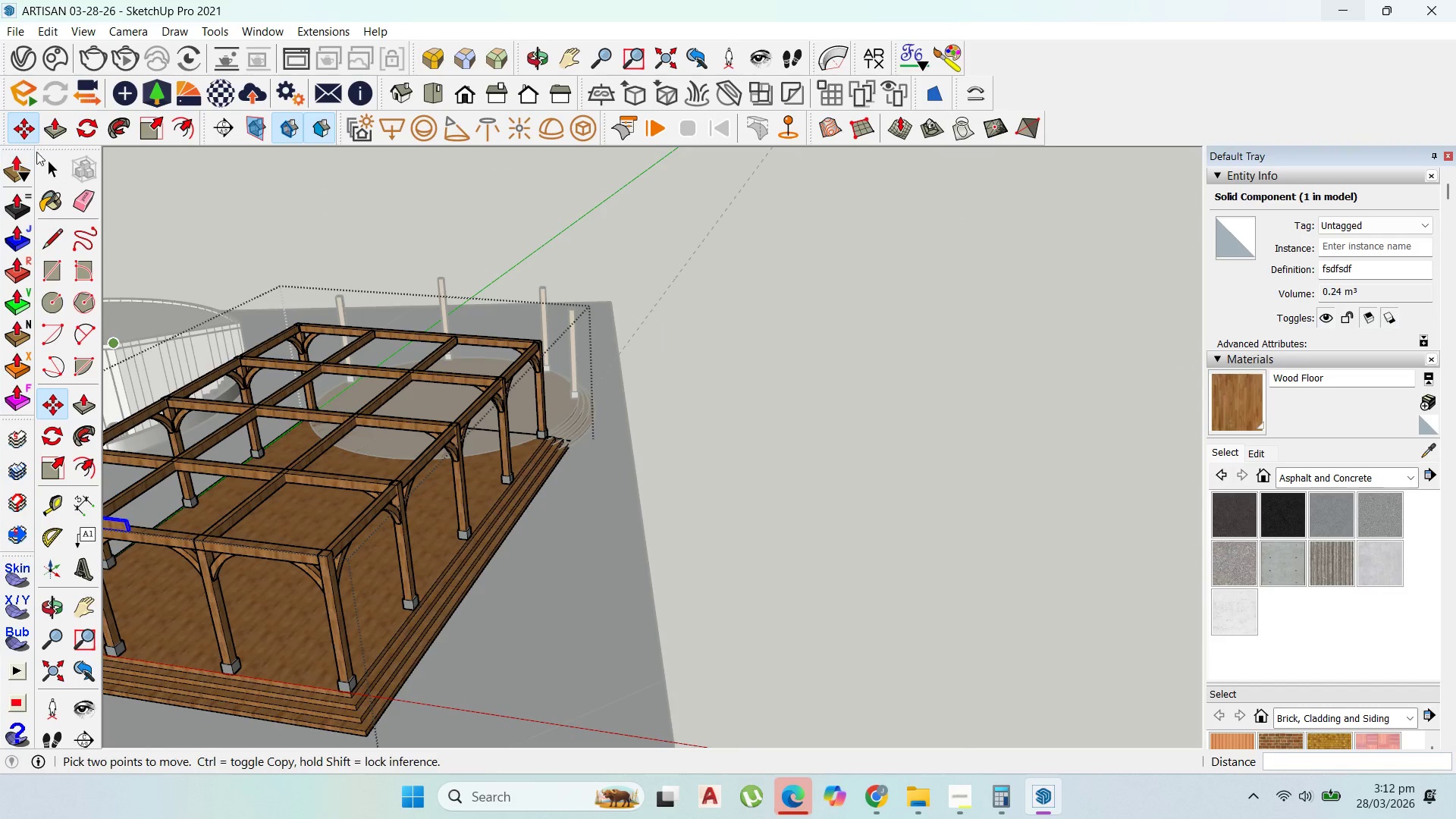 
left_click([42, 158])
 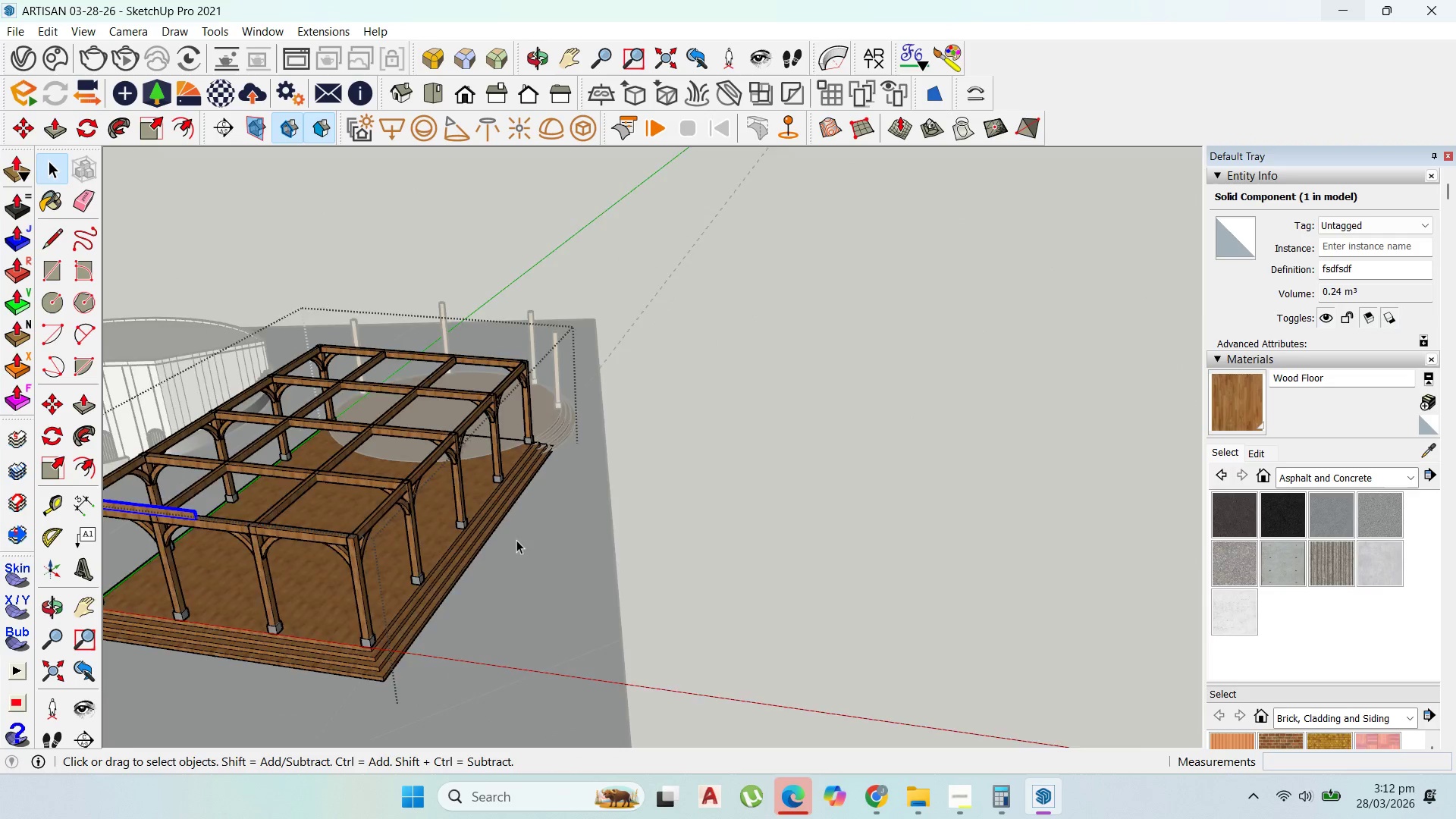 
double_click([144, 483])
 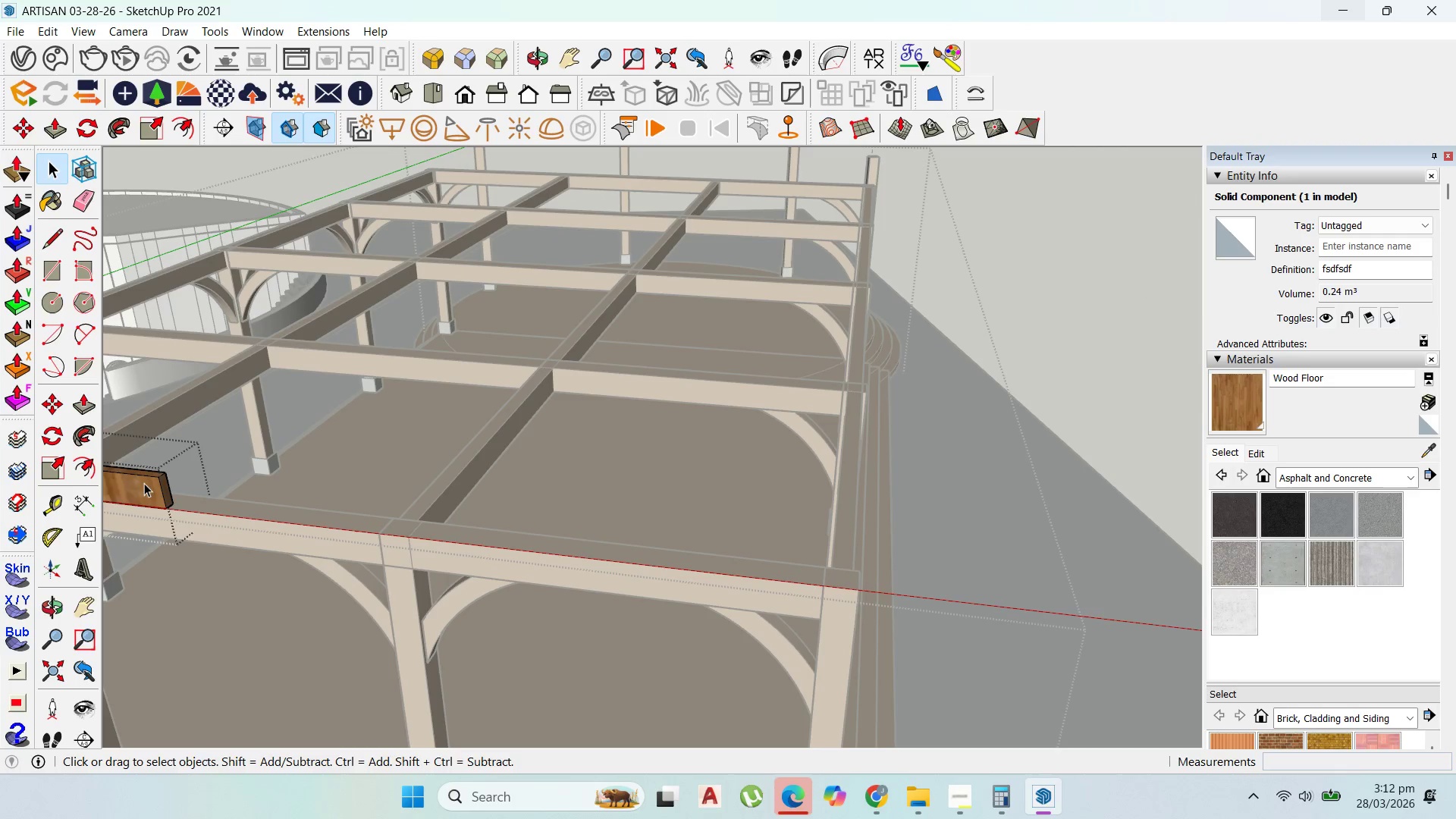 
scroll: coordinate [143, 484], scroll_direction: up, amount: 8.0
 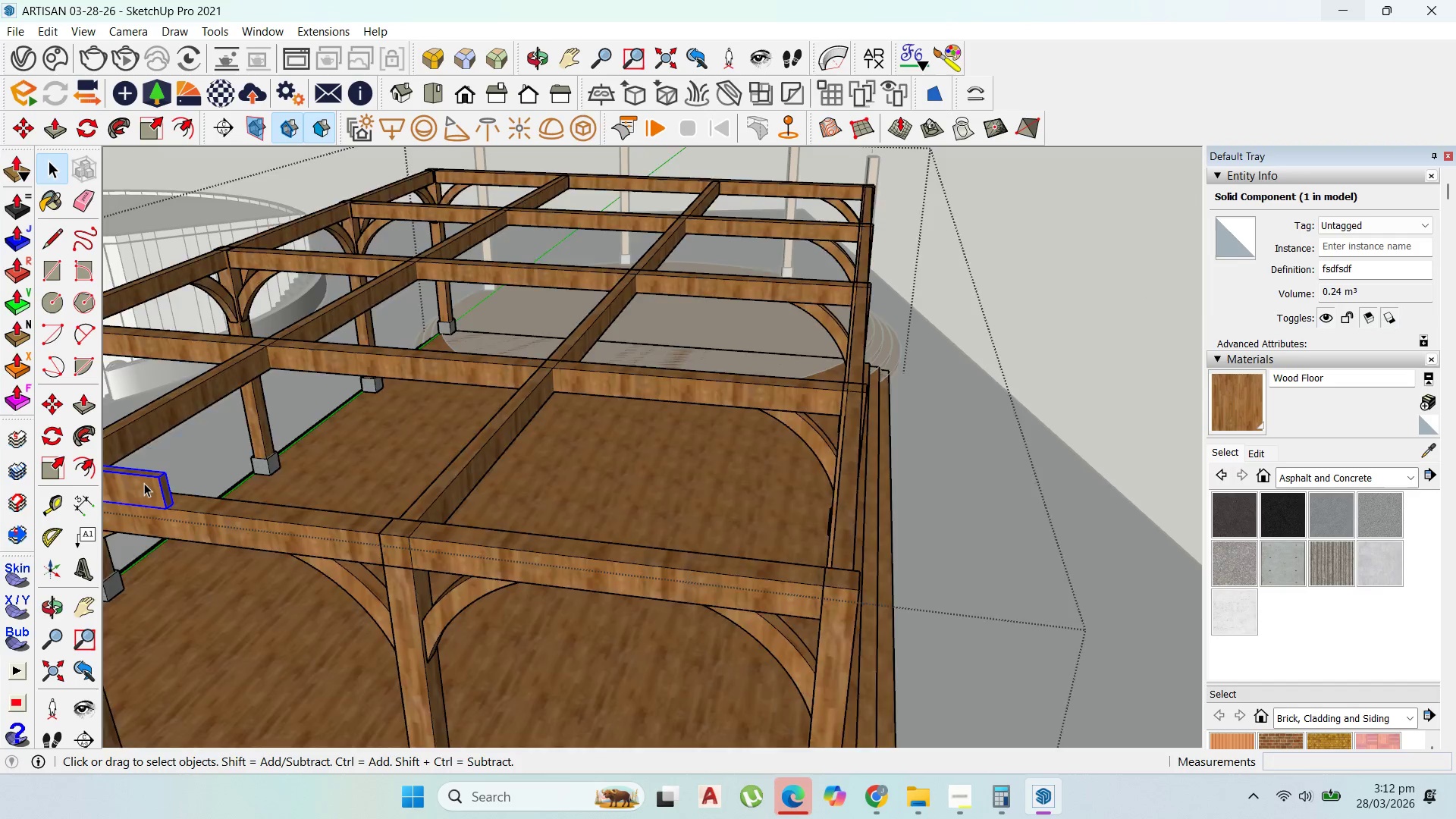 
triple_click([144, 483])
 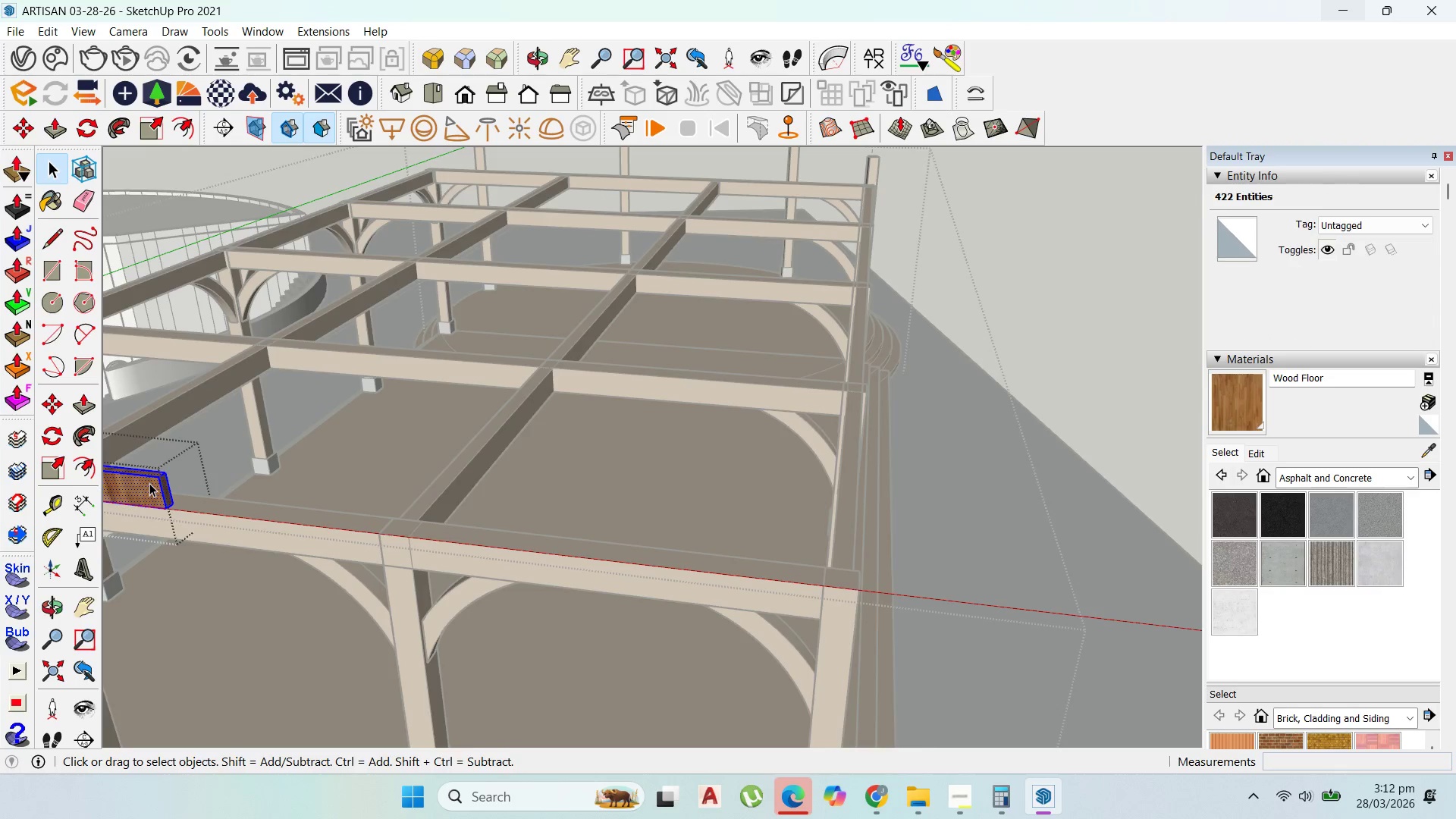 
key(P)
 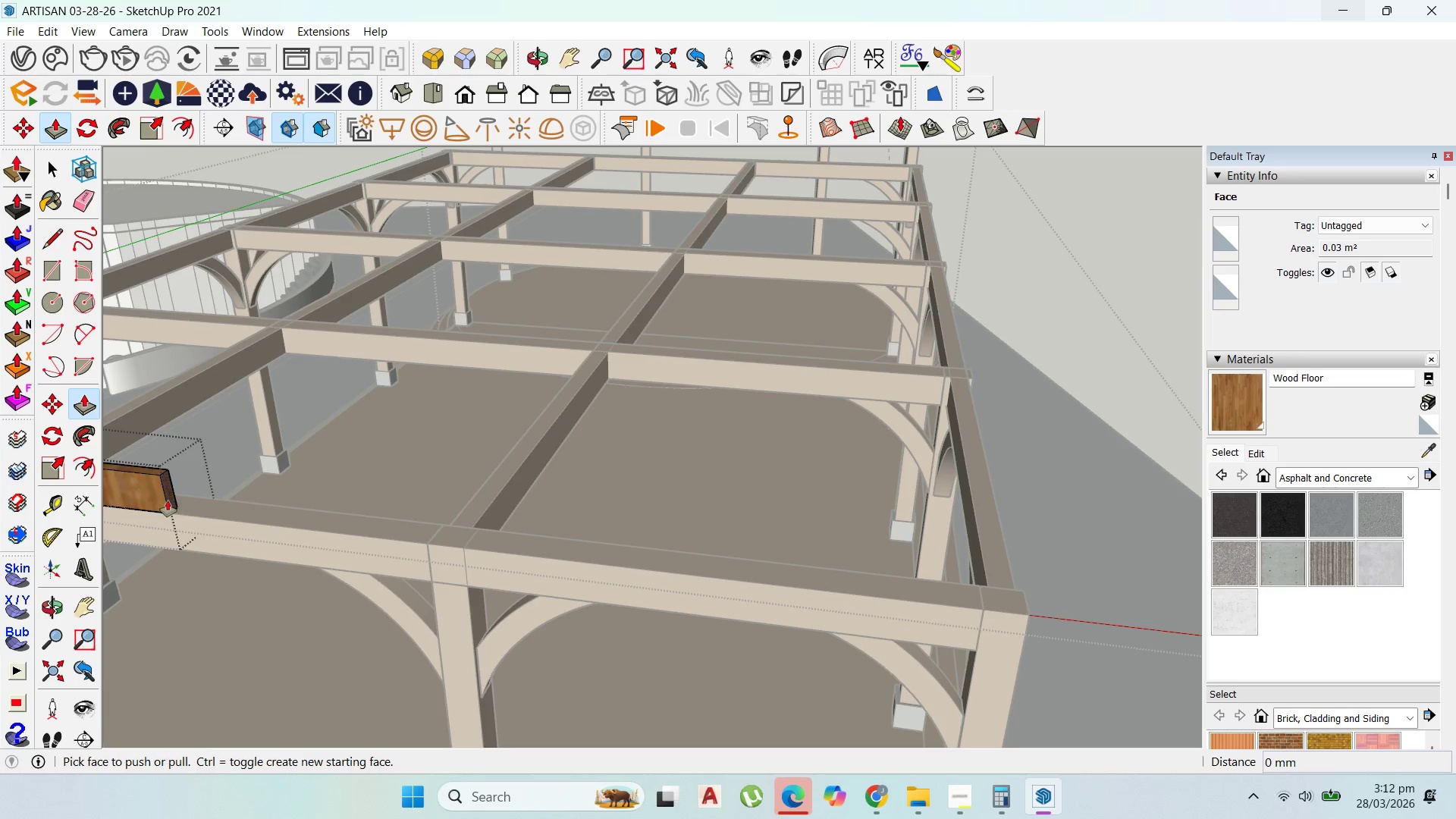 
scroll: coordinate [153, 488], scroll_direction: up, amount: 2.0
 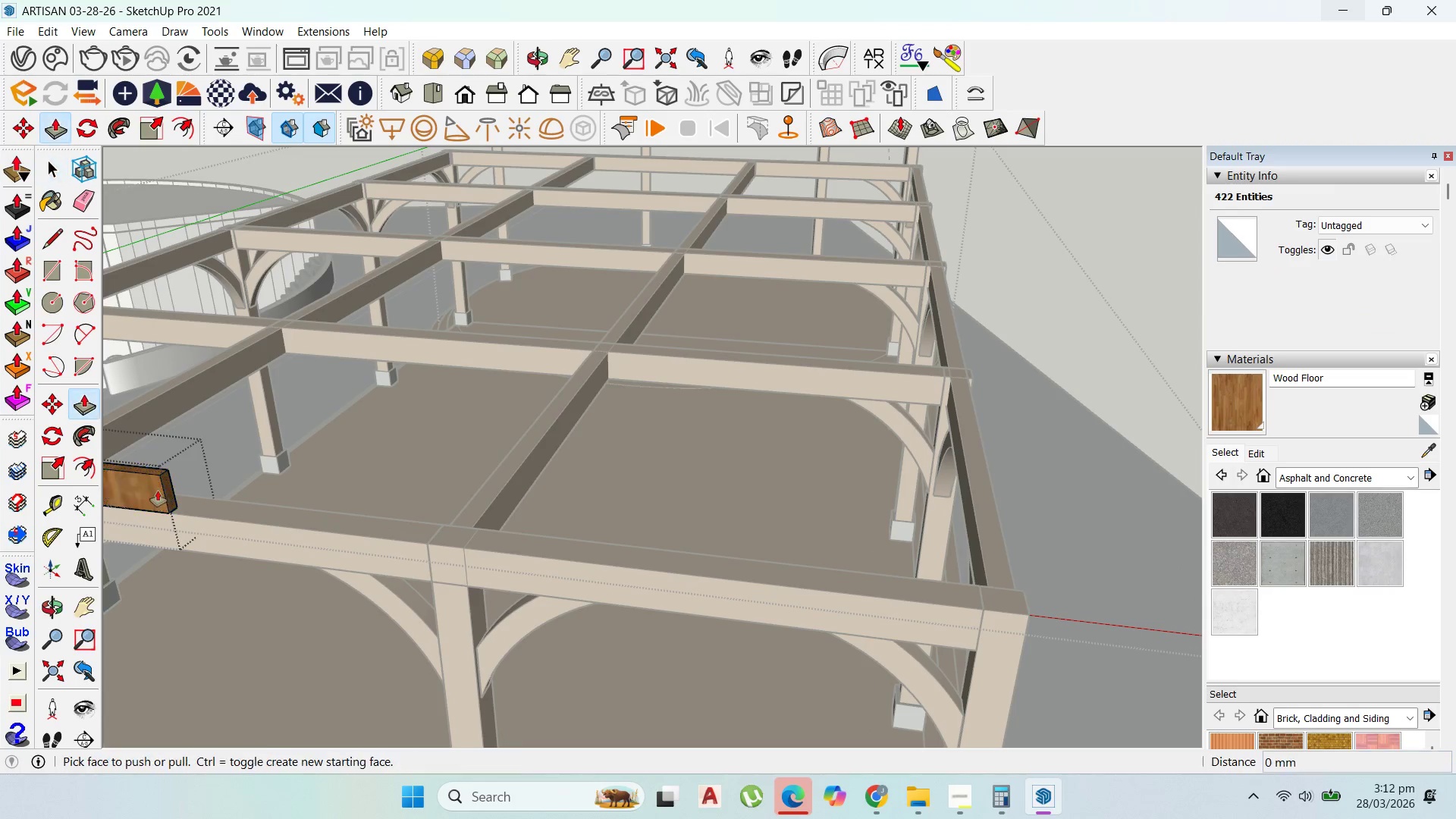 
left_click_drag(start_coordinate=[168, 502], to_coordinate=[190, 514])
 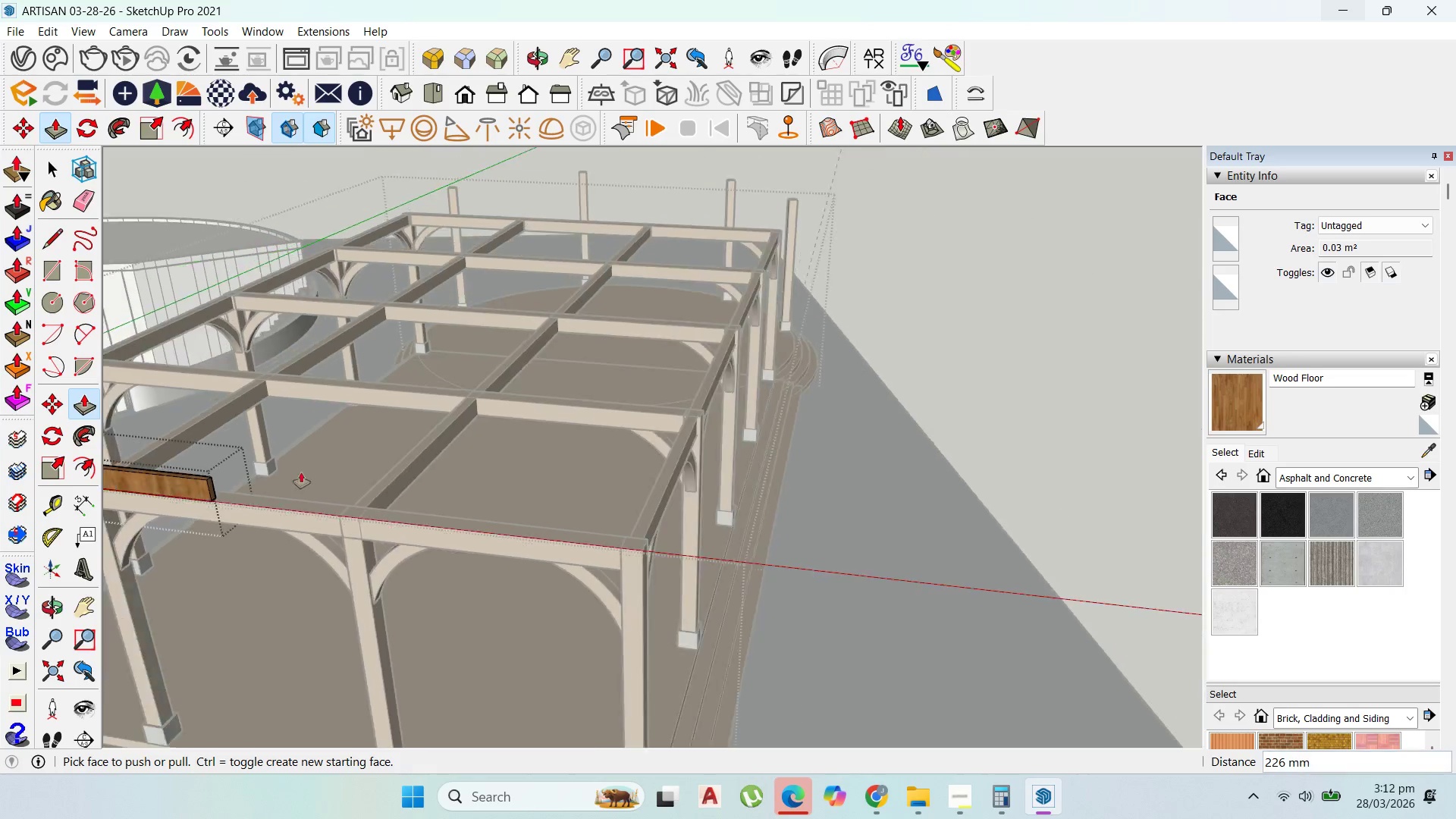 
left_click_drag(start_coordinate=[224, 488], to_coordinate=[224, 500])
 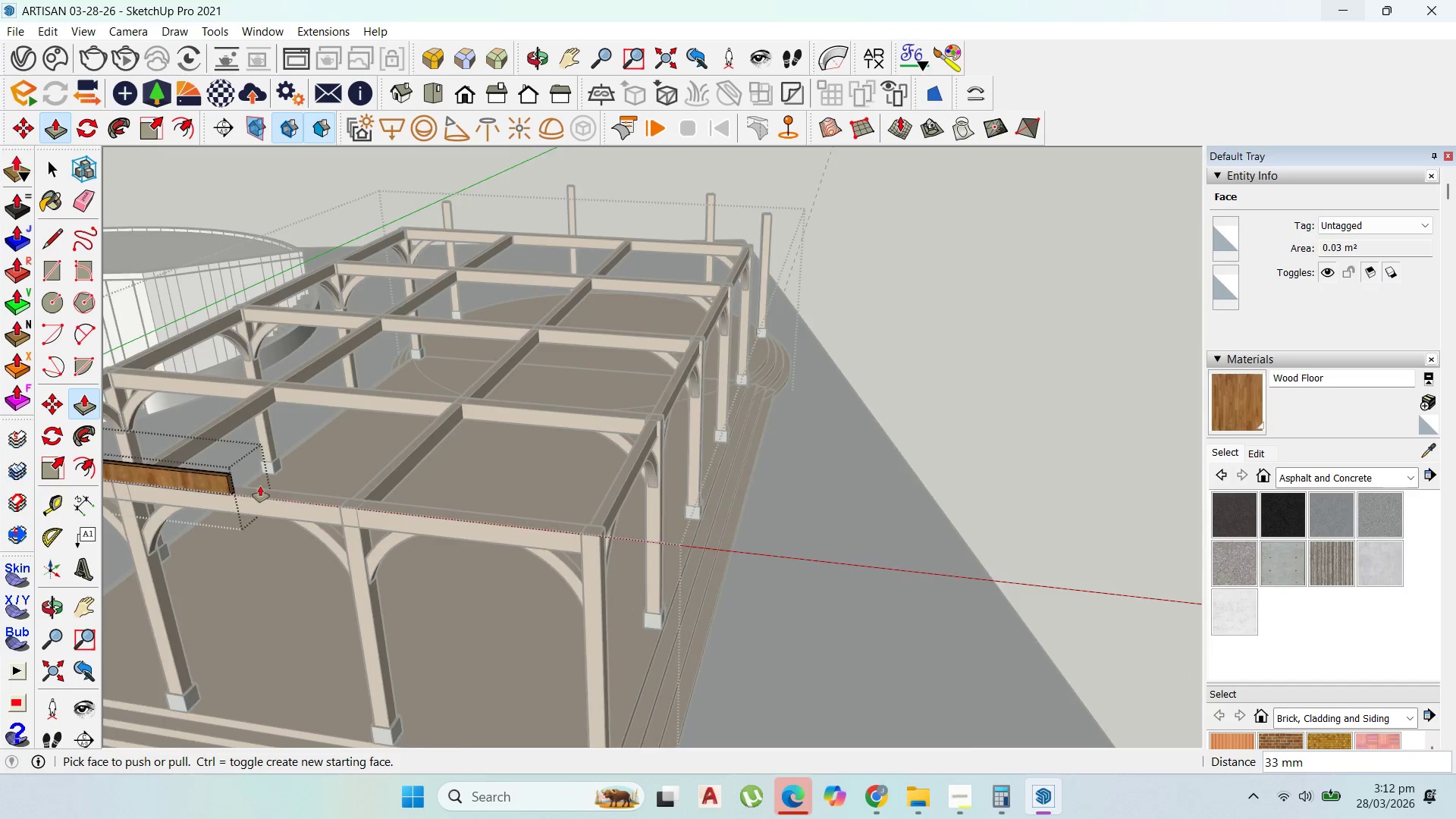 
scroll: coordinate [572, 430], scroll_direction: down, amount: 9.0
 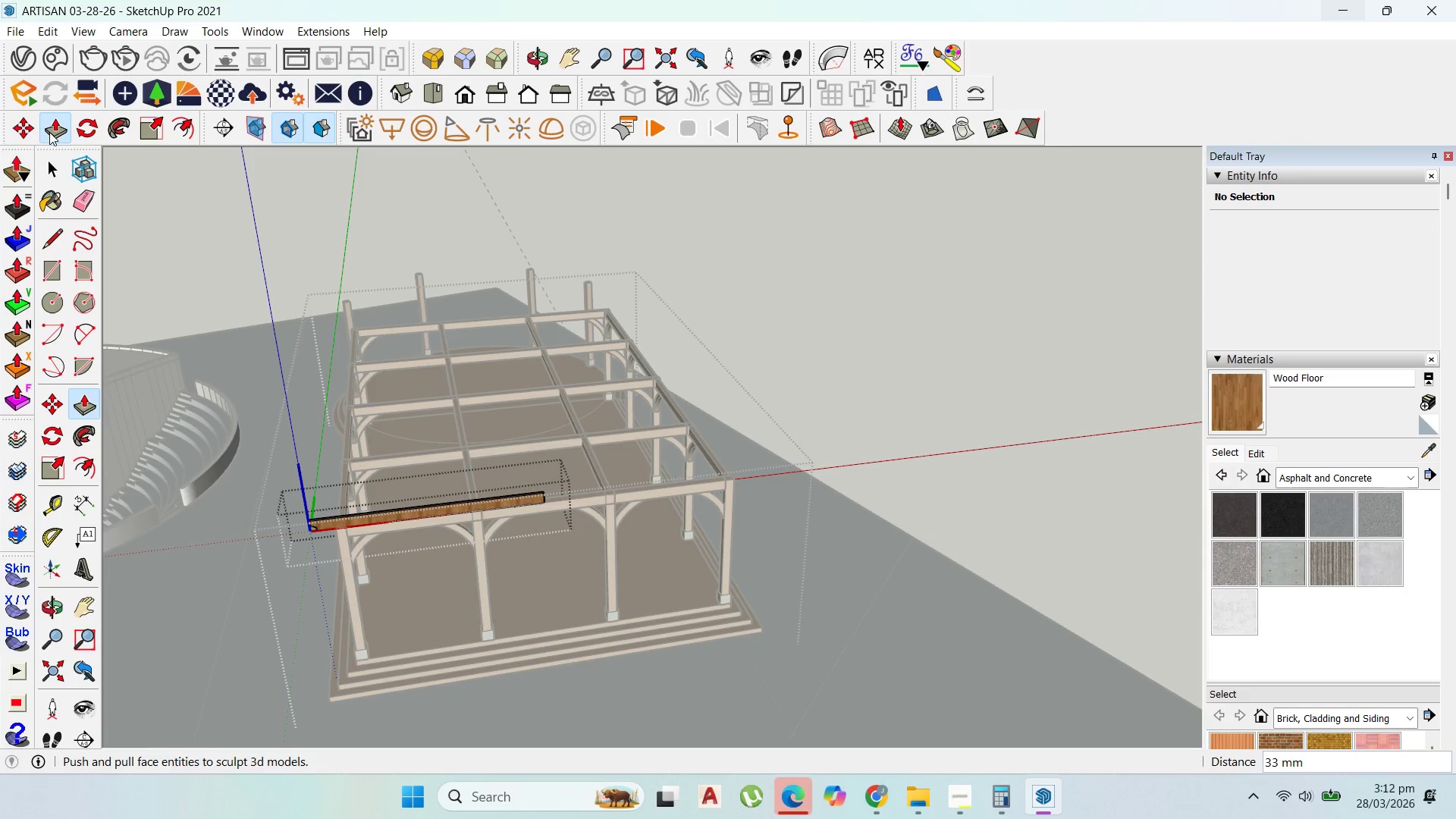 
left_click([27, 124])
 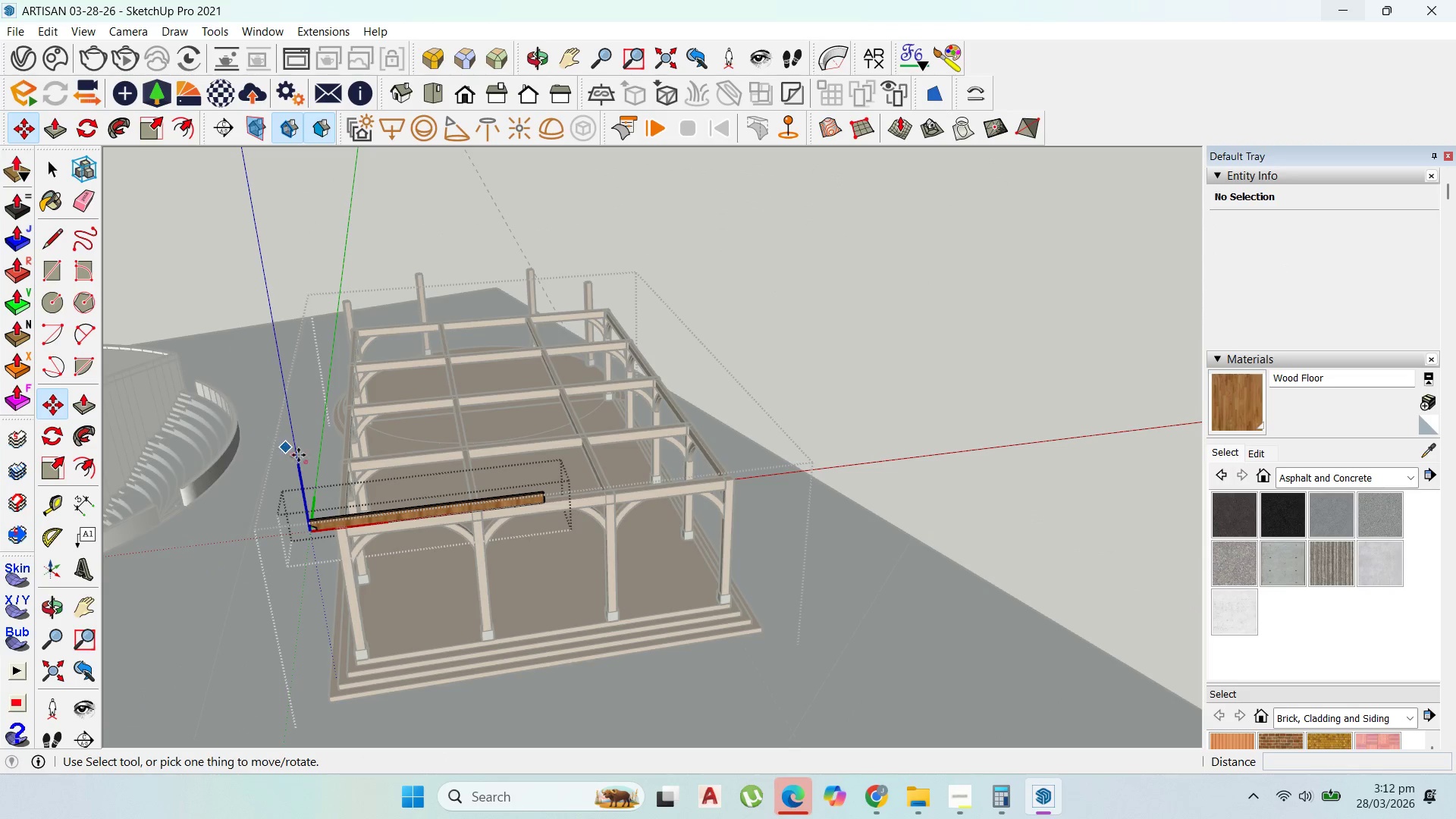 
key(Escape)
 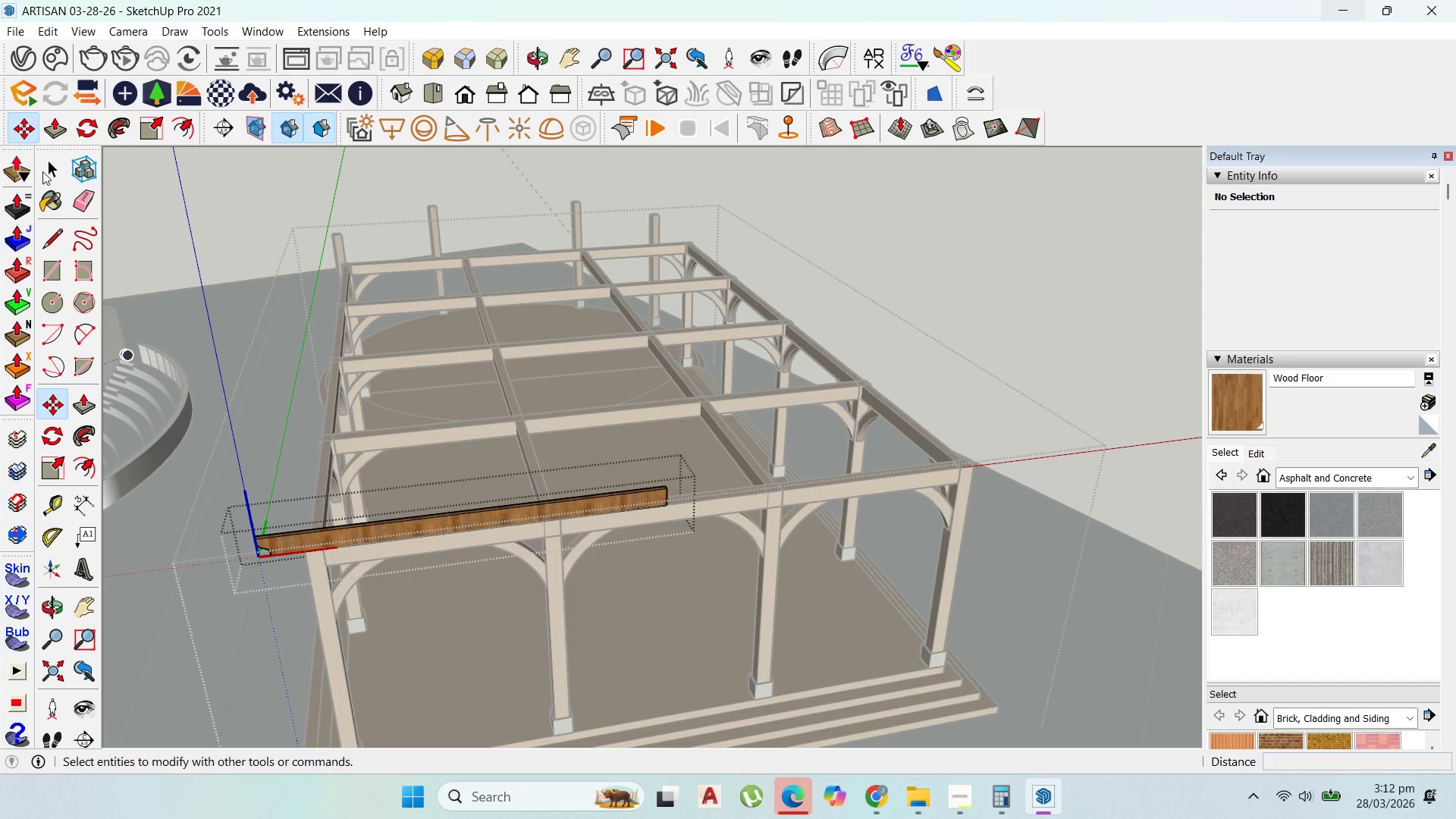 
scroll: coordinate [484, 538], scroll_direction: up, amount: 4.0
 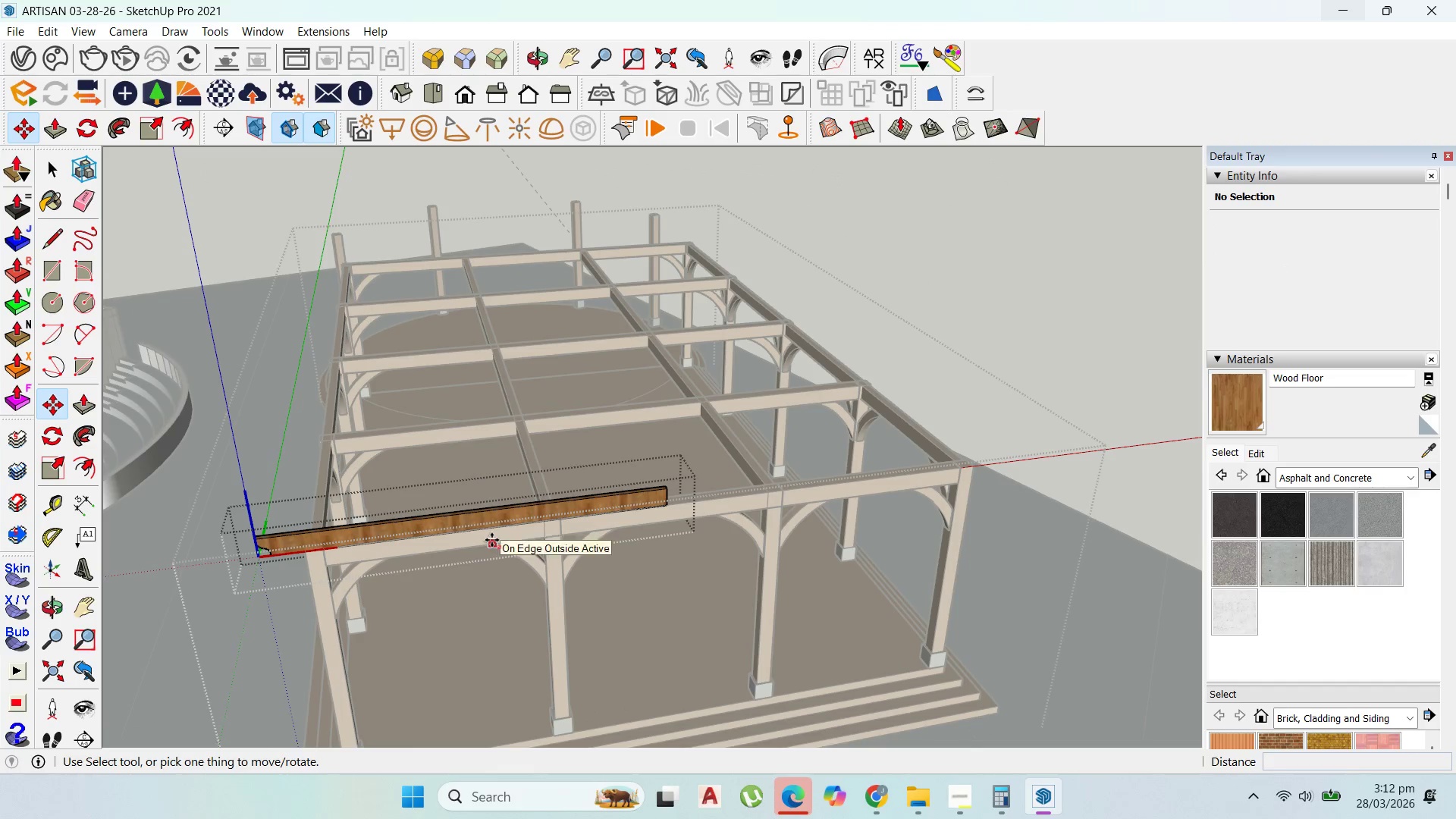 
left_click([49, 172])
 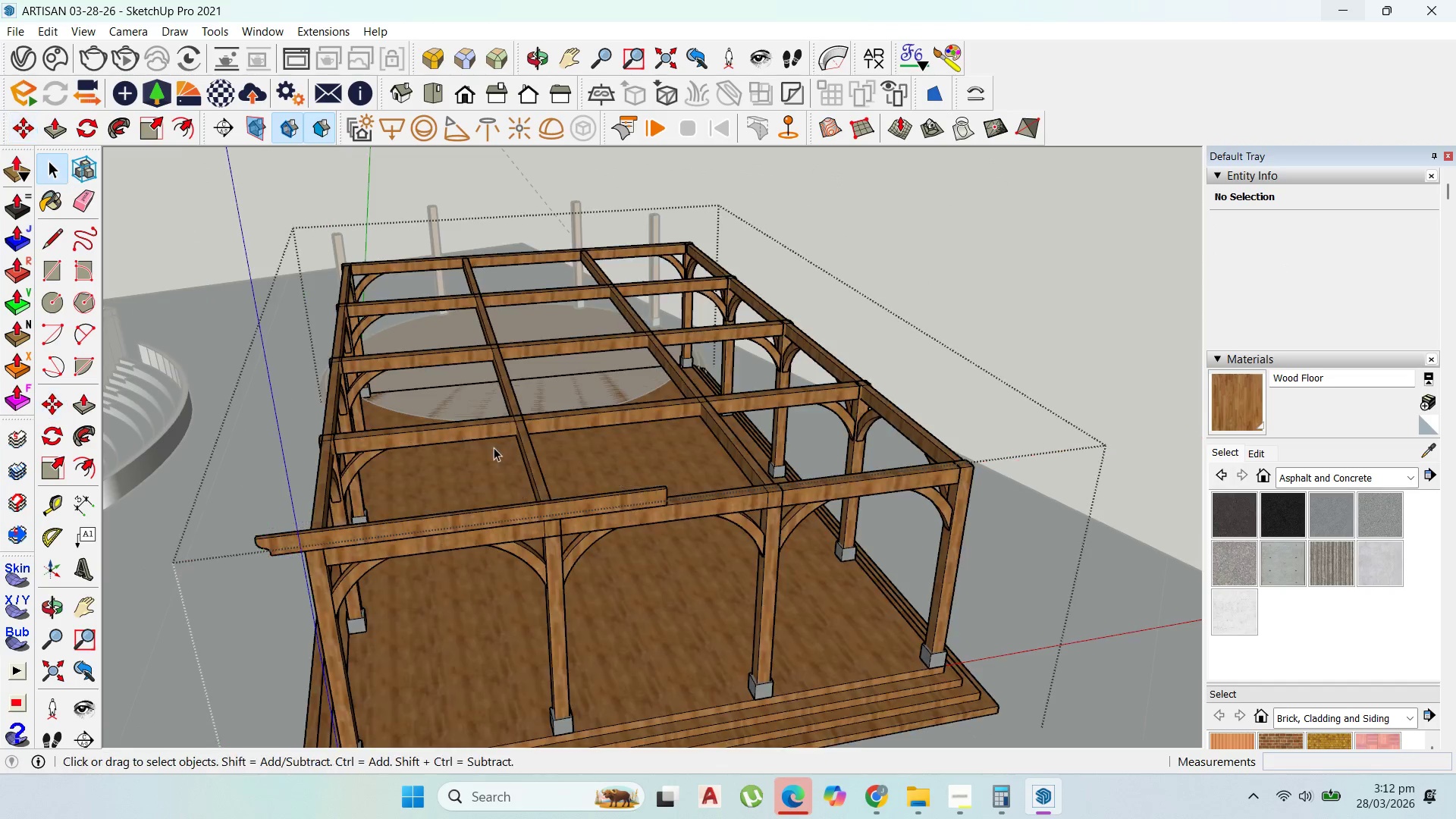 
key(Escape)
 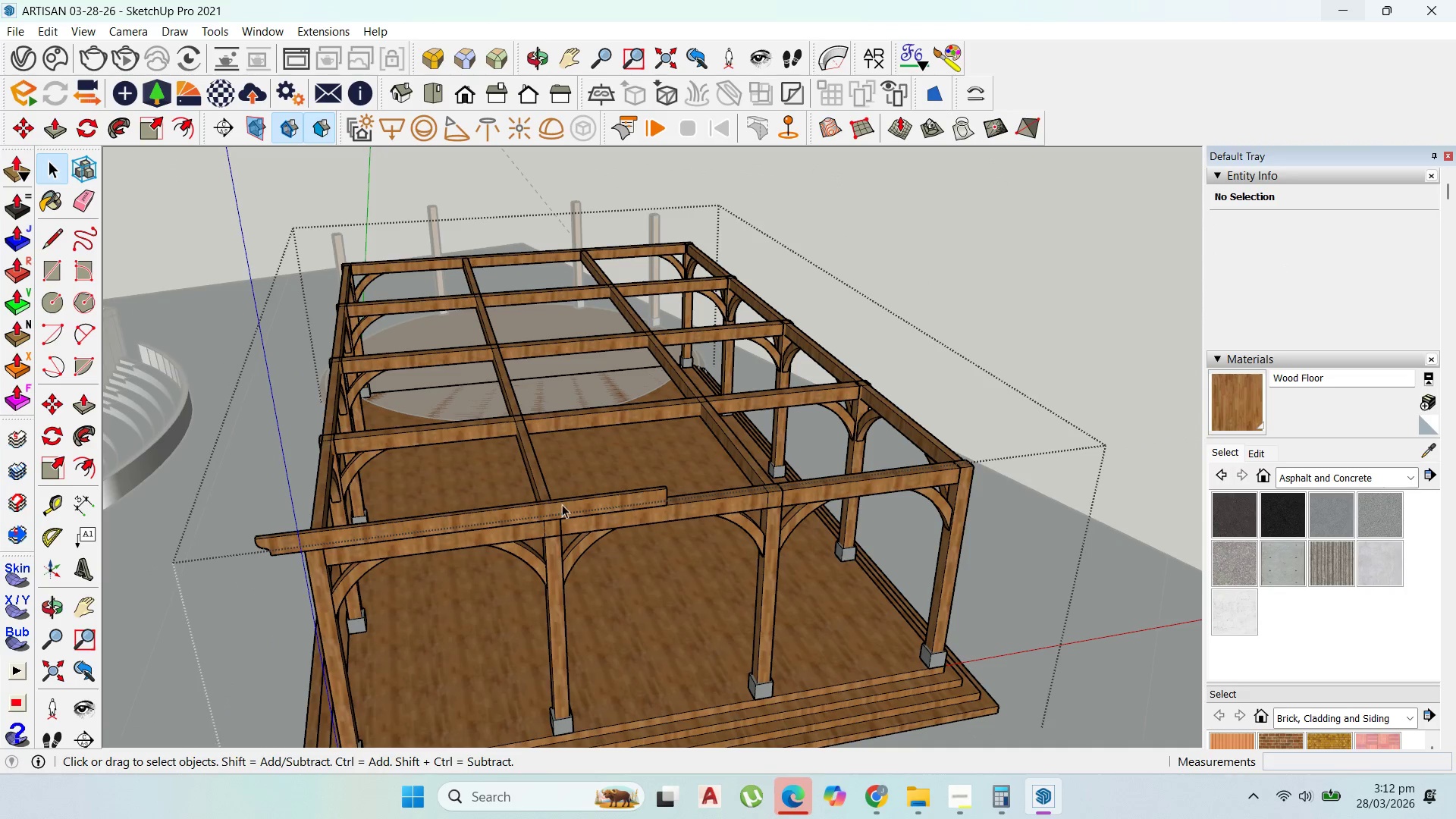 
left_click([562, 505])
 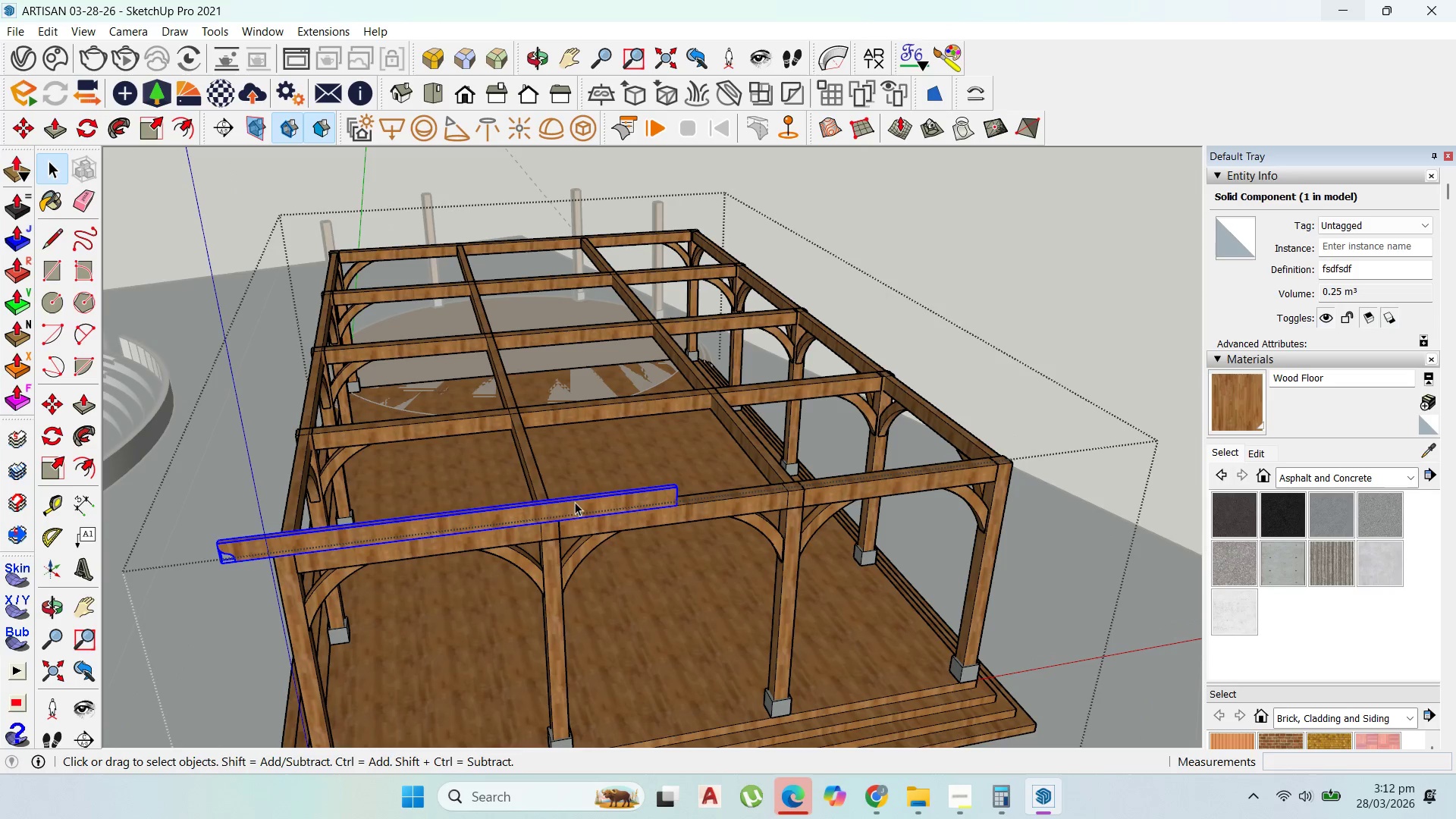 
scroll: coordinate [551, 554], scroll_direction: up, amount: 9.0
 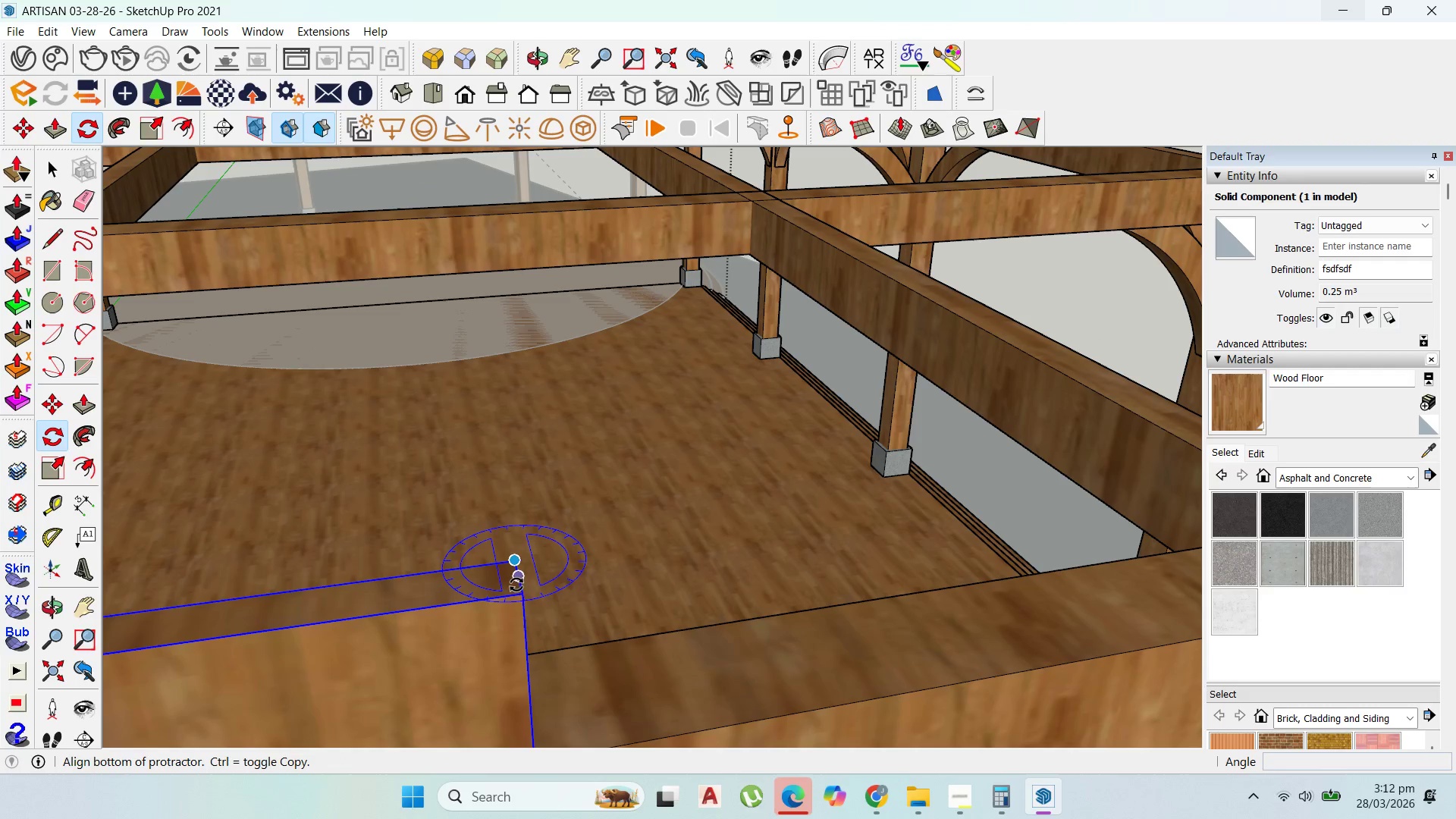 
key(Control+ControlLeft)
 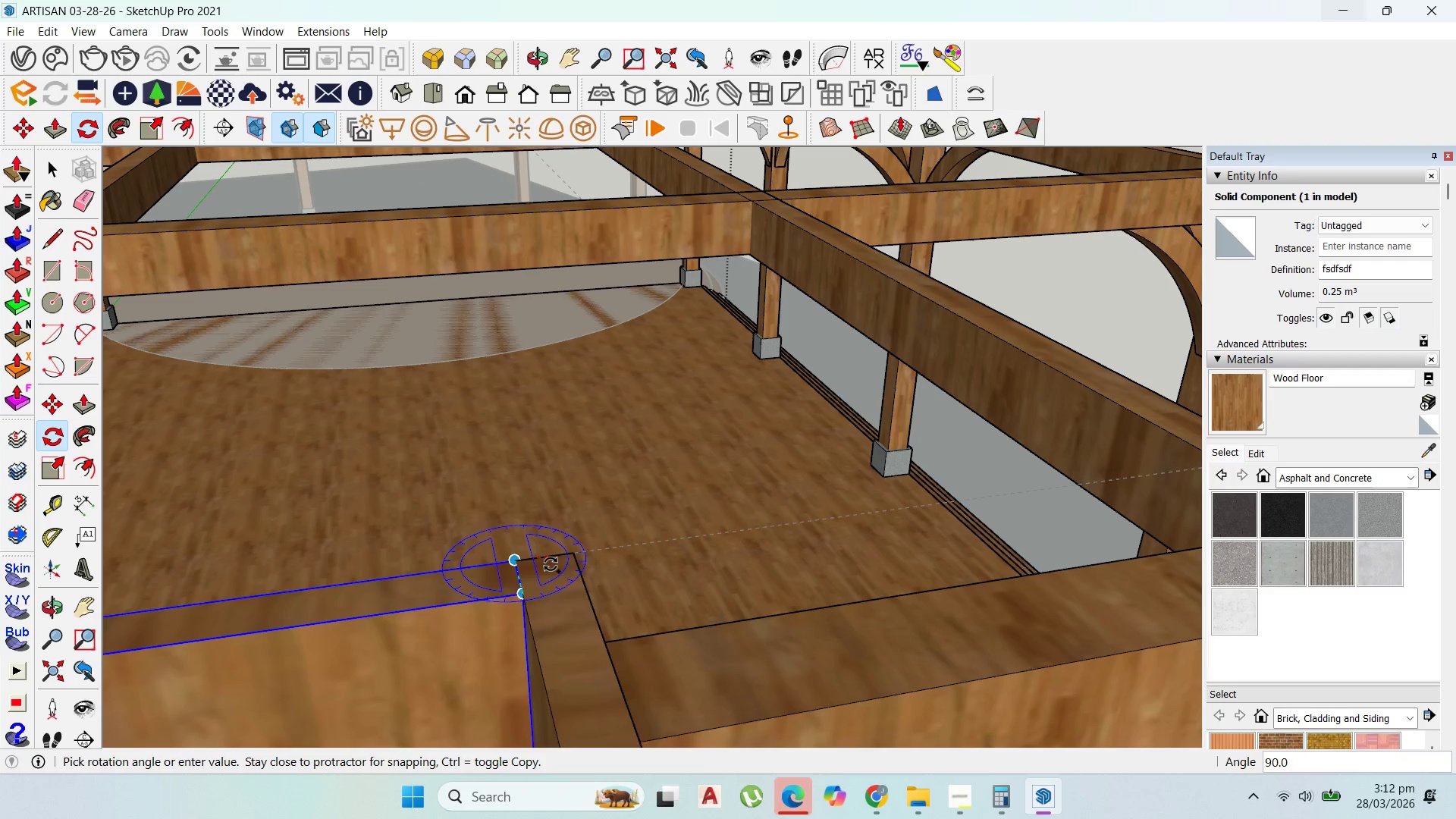 
key(Control+ControlLeft)
 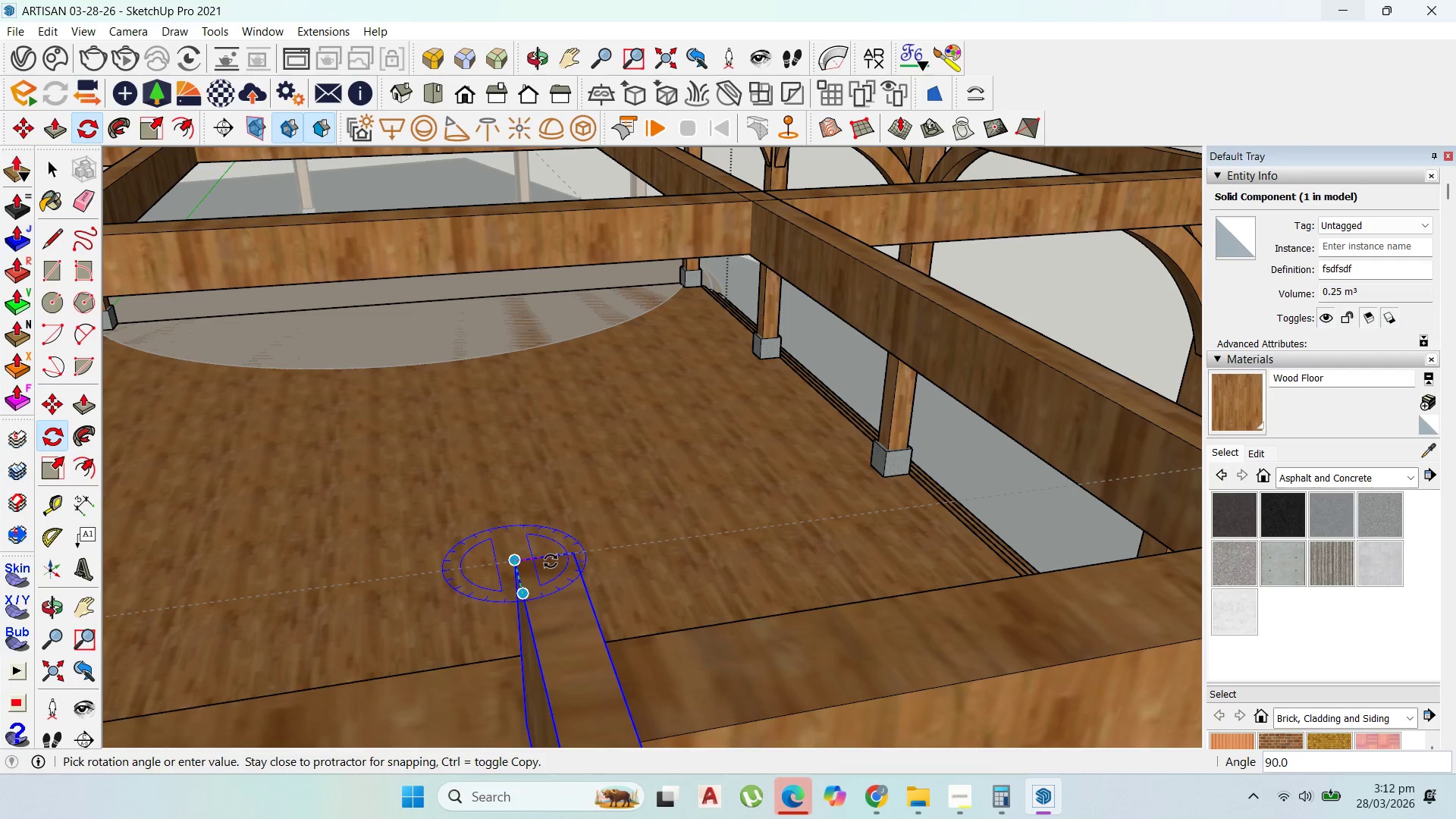 
key(Control+ControlLeft)
 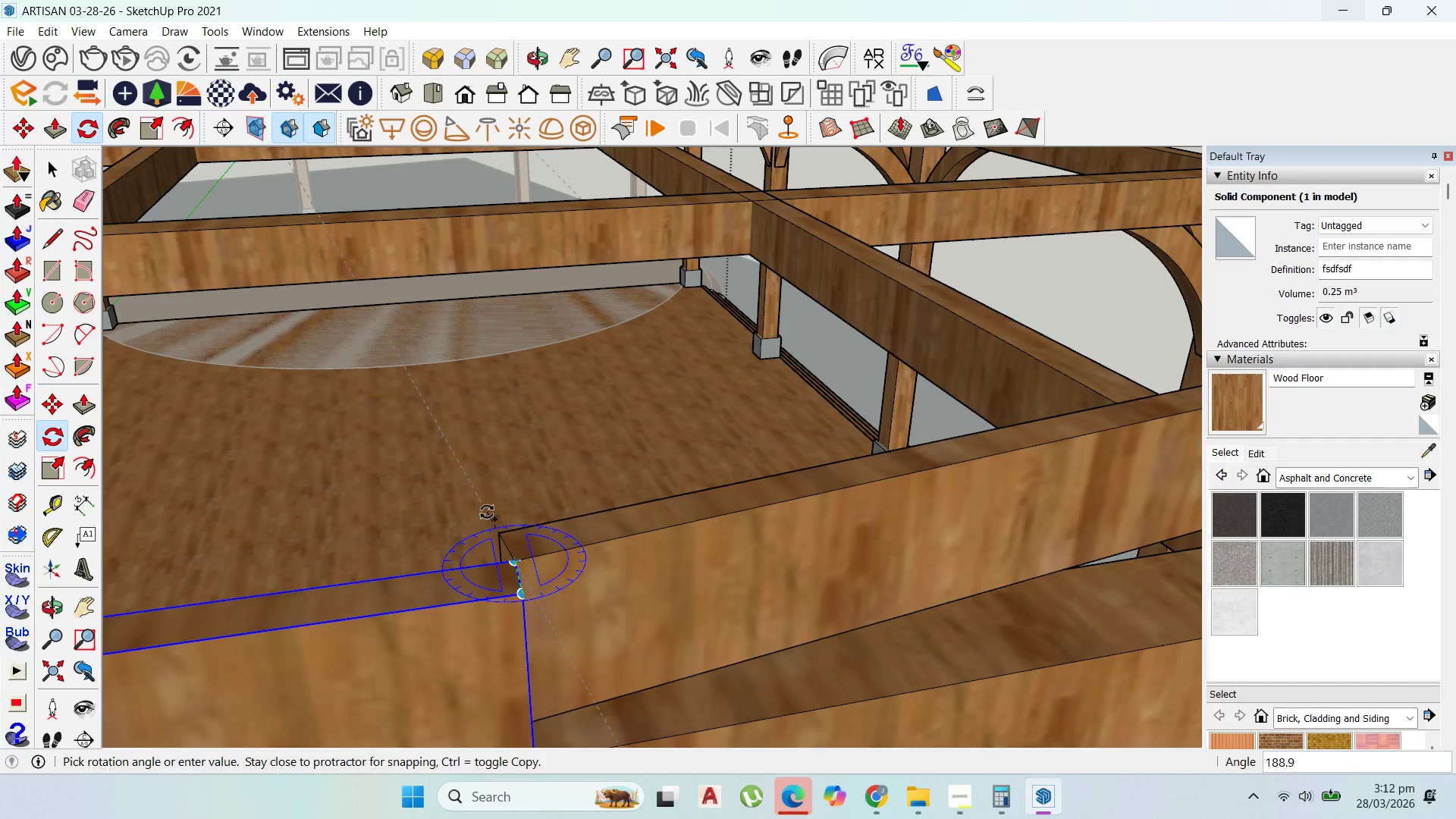 
key(Escape)
 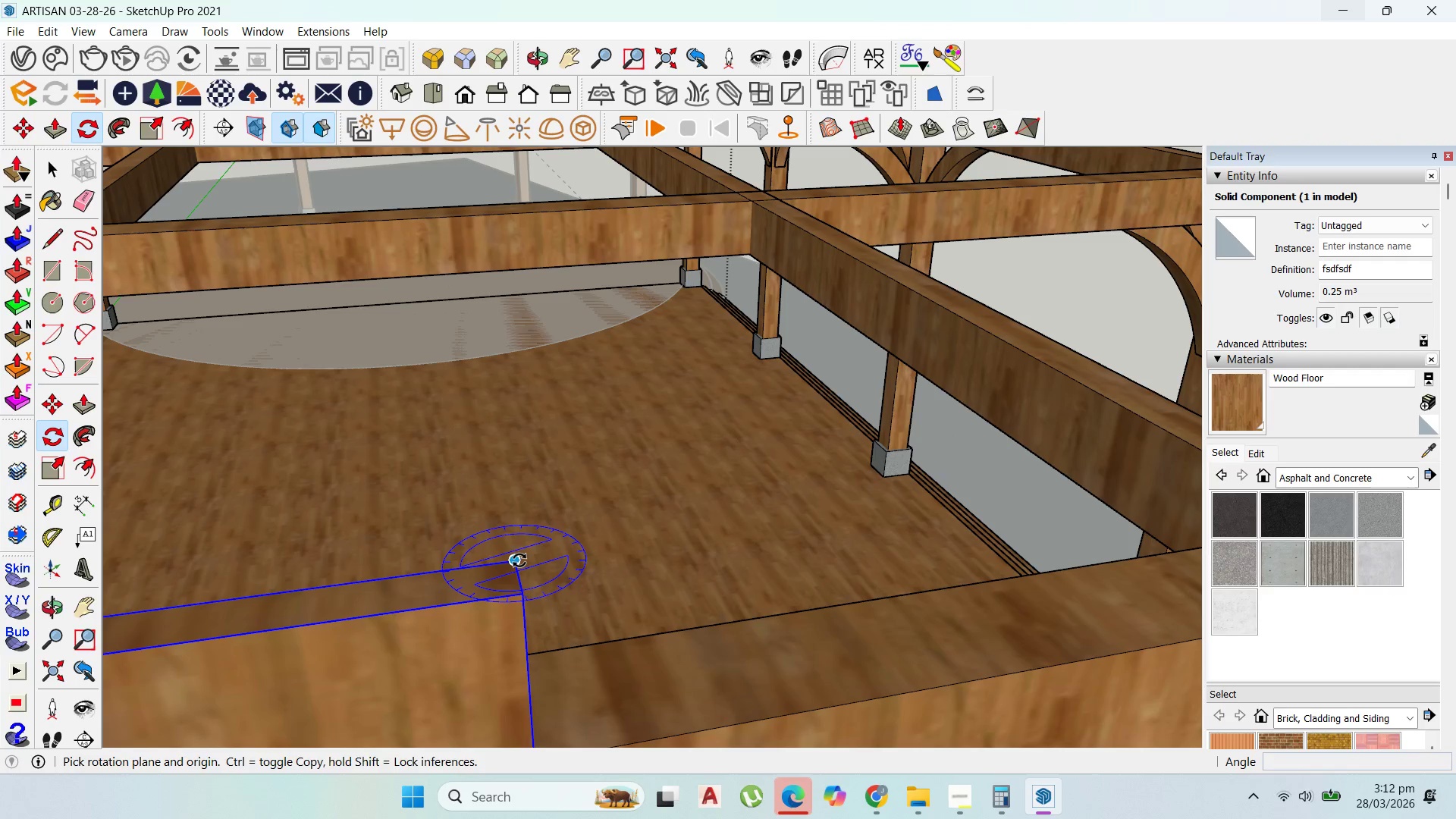 
left_click([519, 560])
 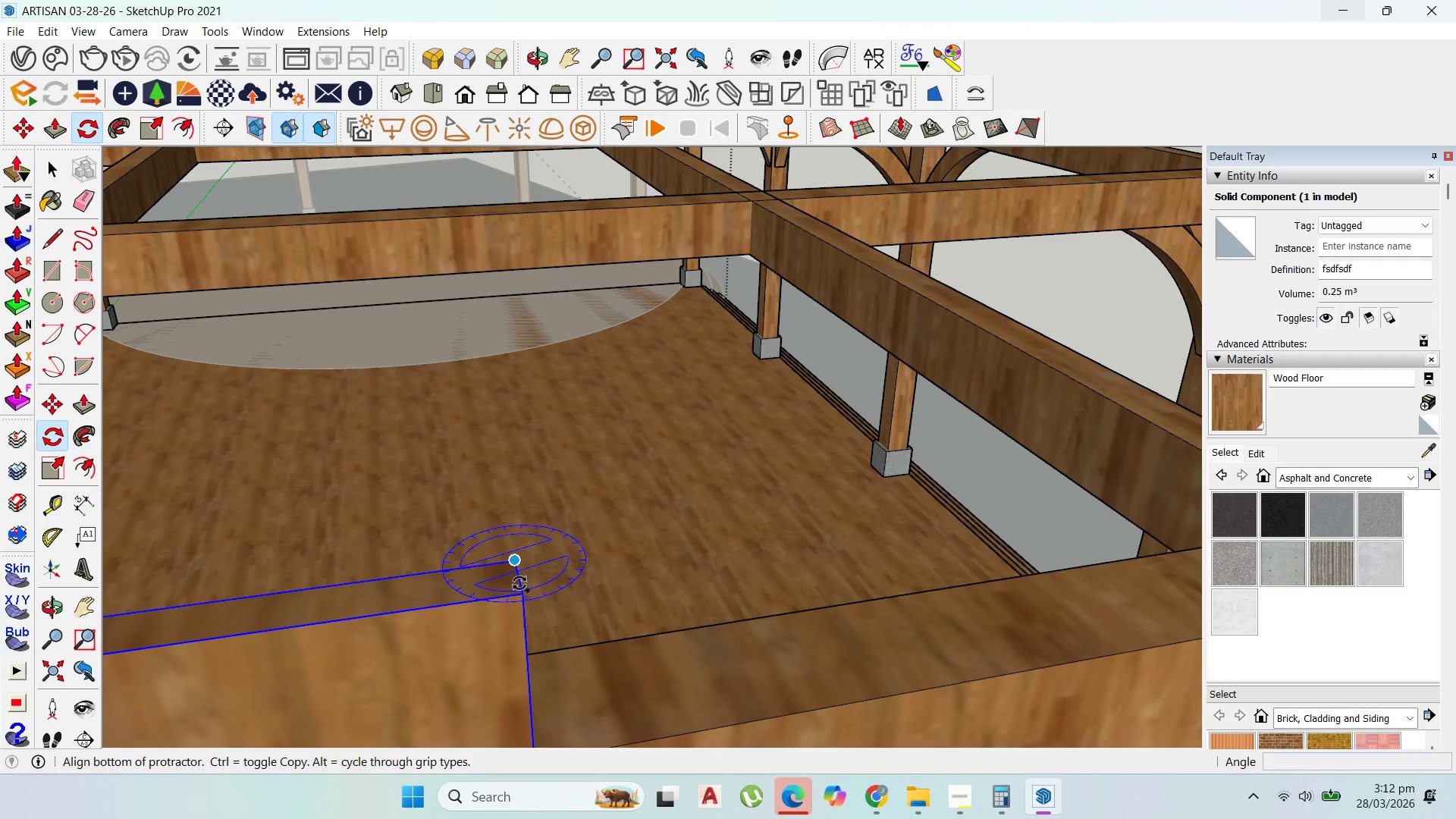 
key(Control+ControlLeft)
 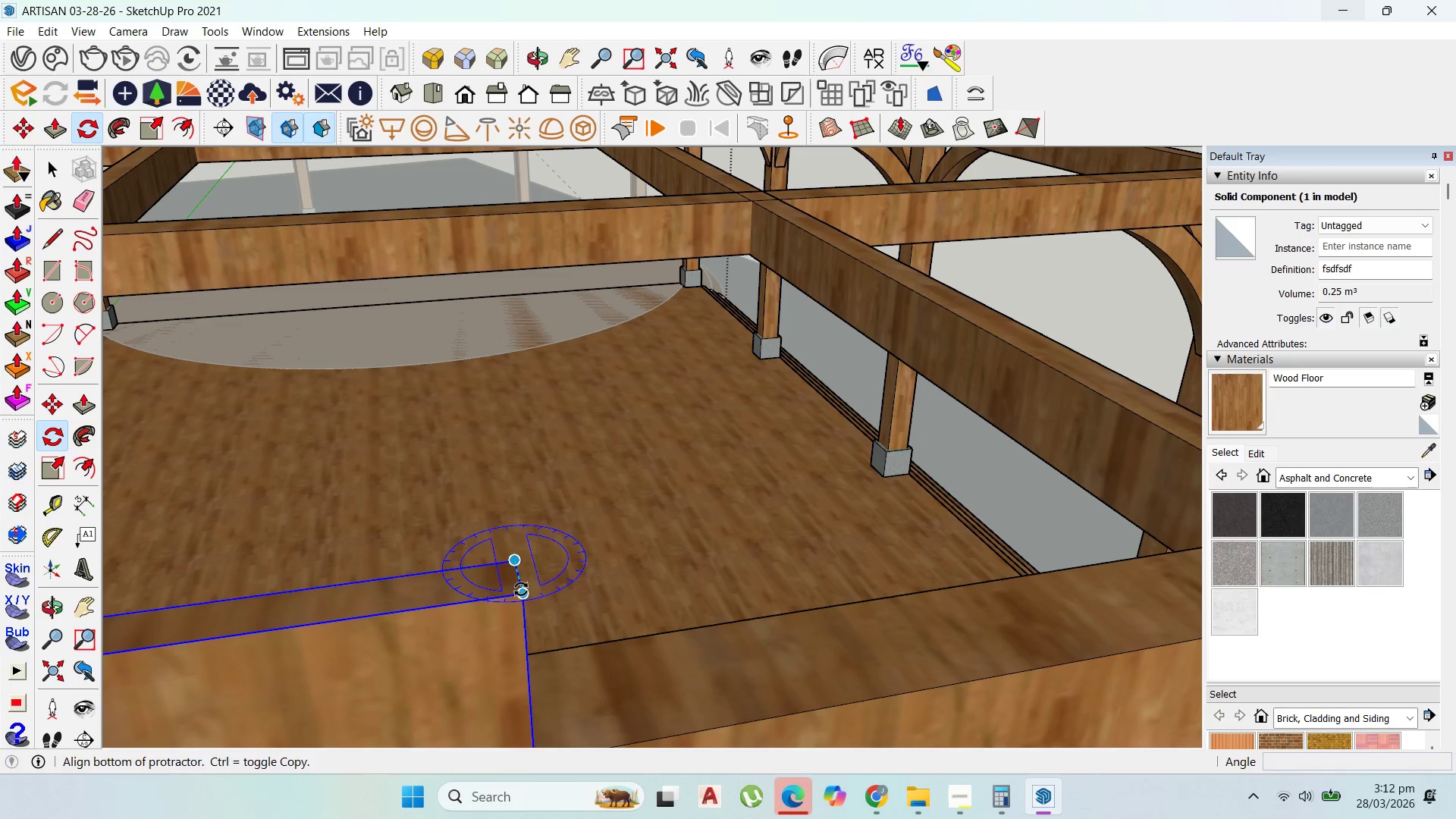 
key(Control+ControlLeft)
 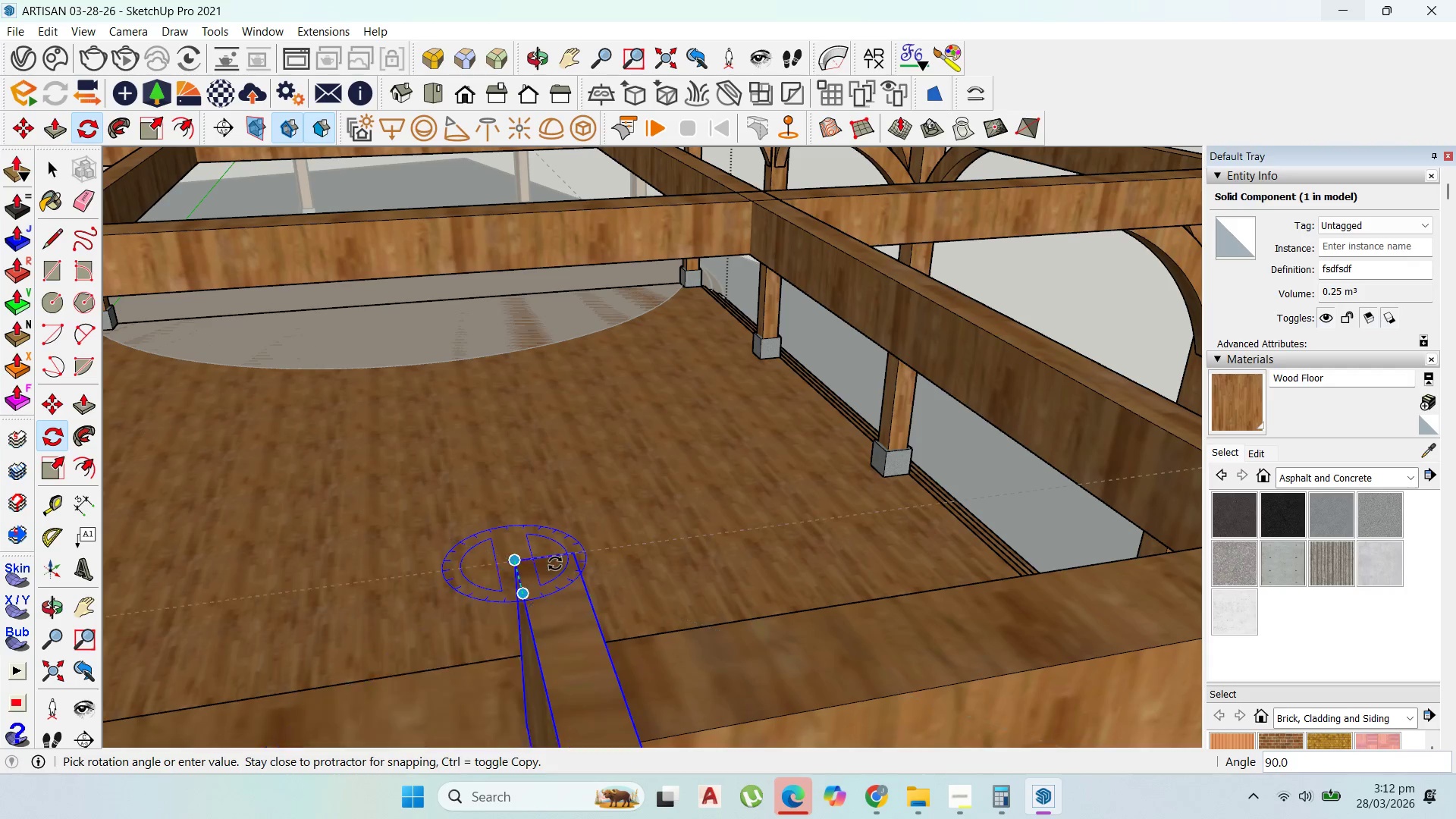 
key(Control+ControlLeft)
 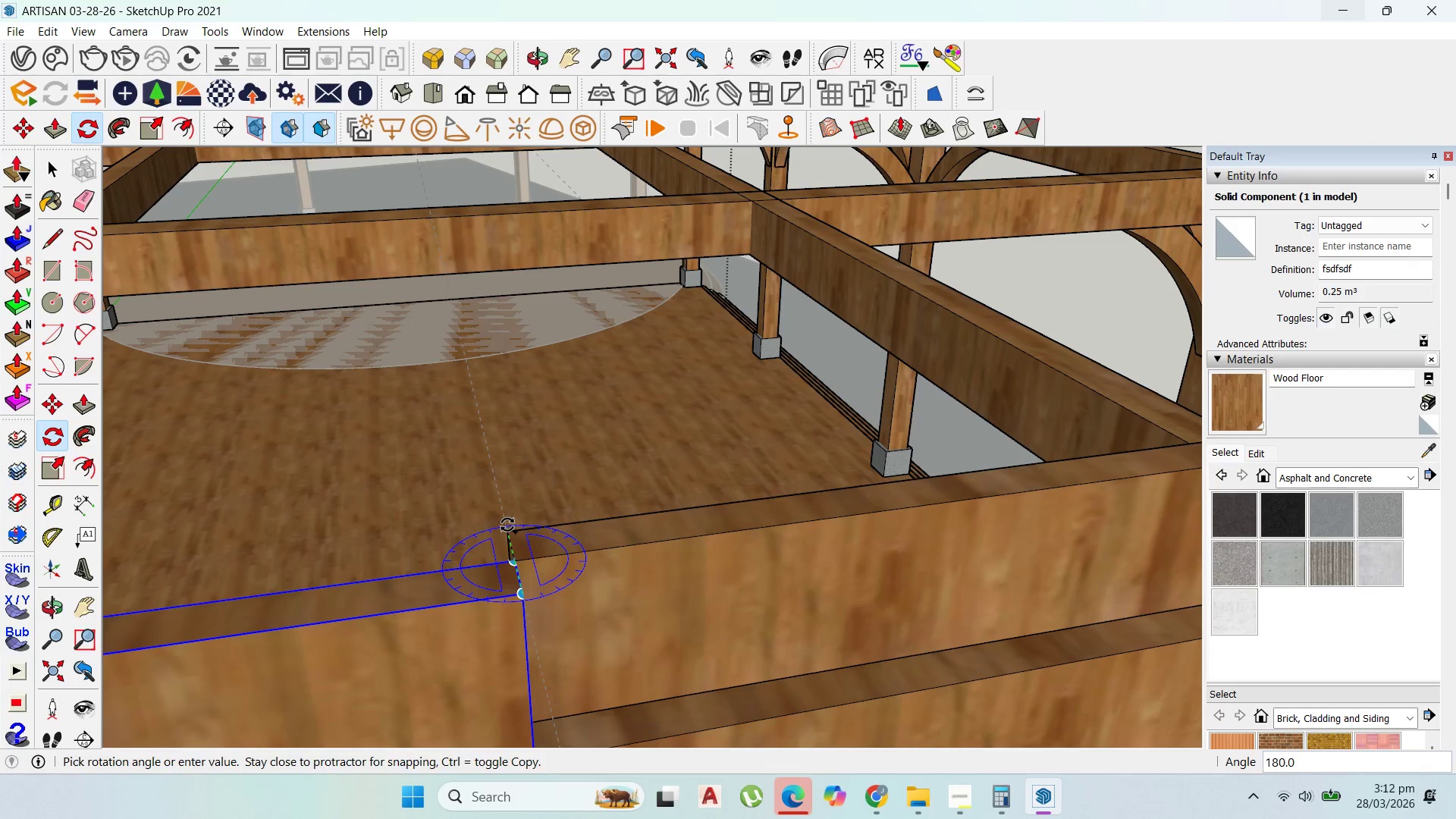 
left_click([507, 524])
 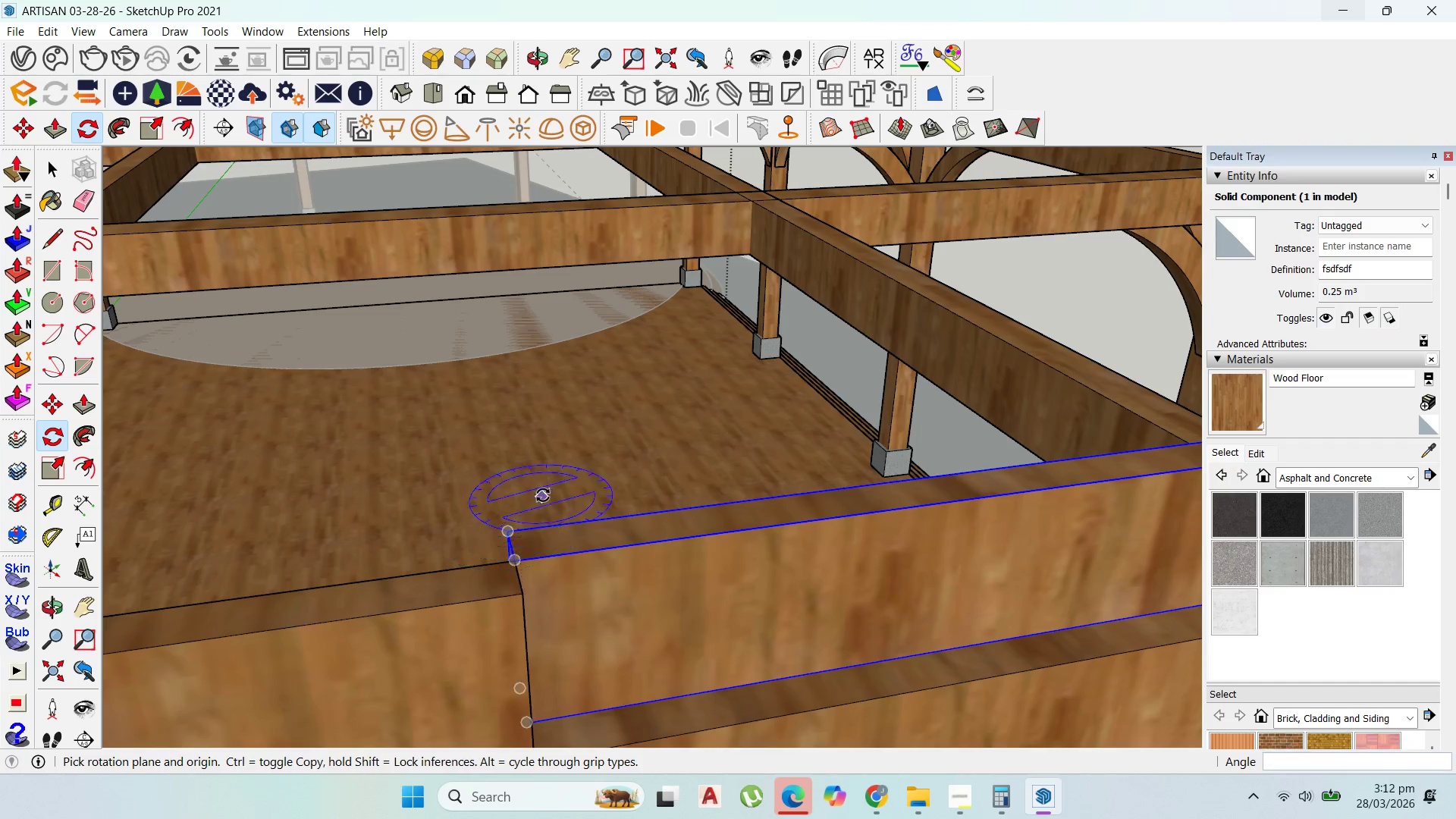 
scroll: coordinate [544, 494], scroll_direction: down, amount: 4.0
 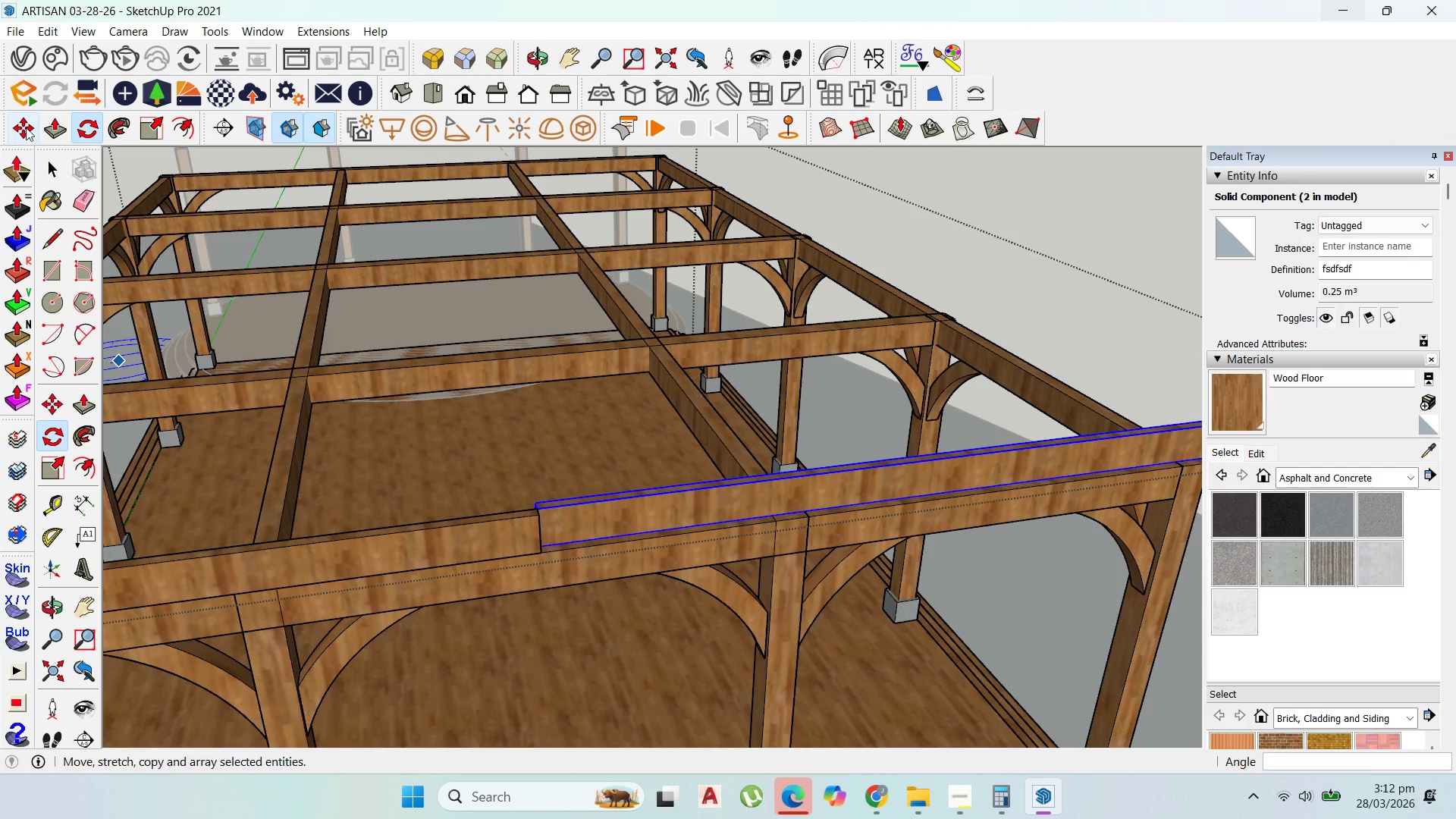 
left_click_drag(start_coordinate=[29, 125], to_coordinate=[42, 130])
 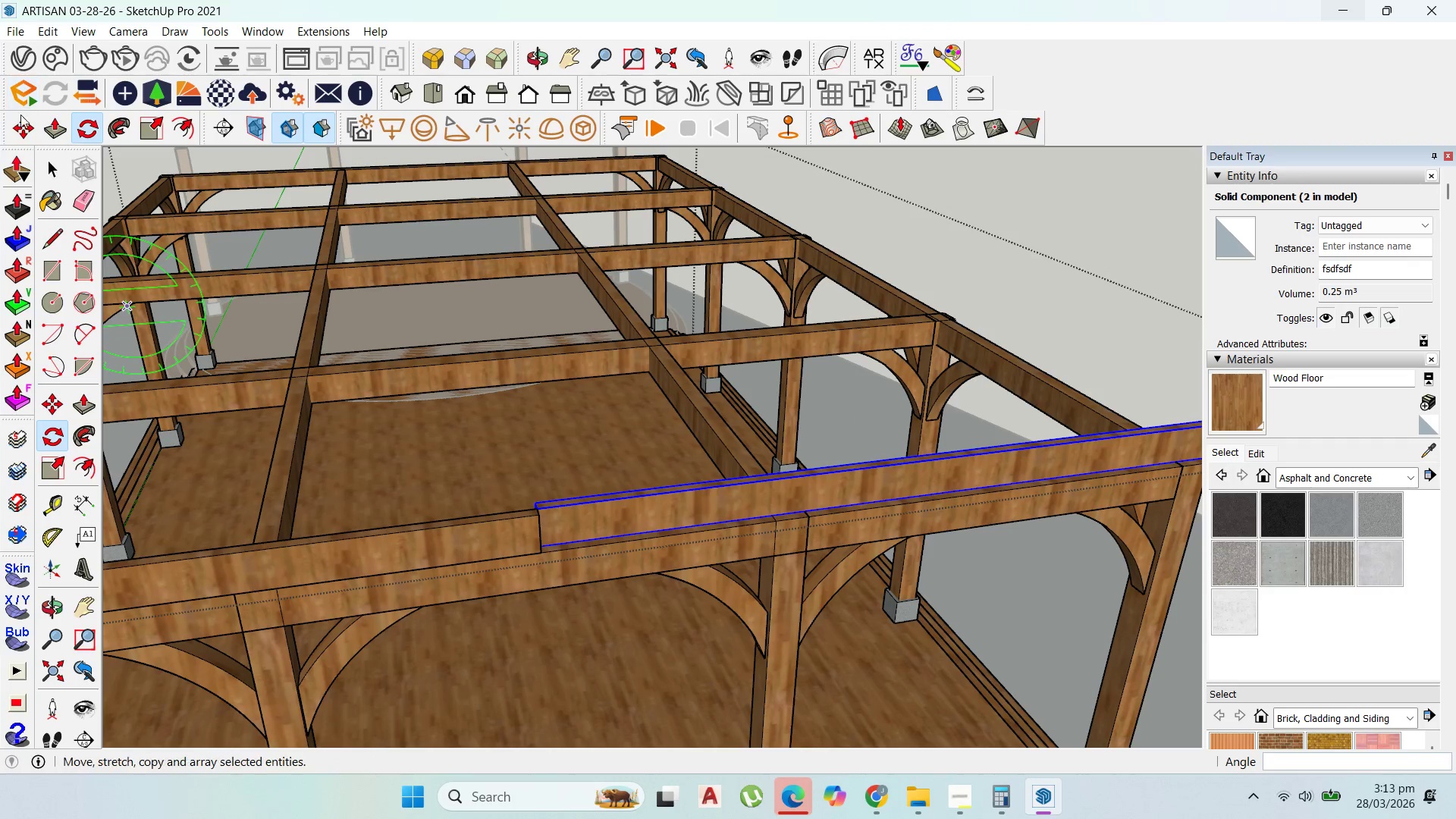 
left_click([39, 121])
 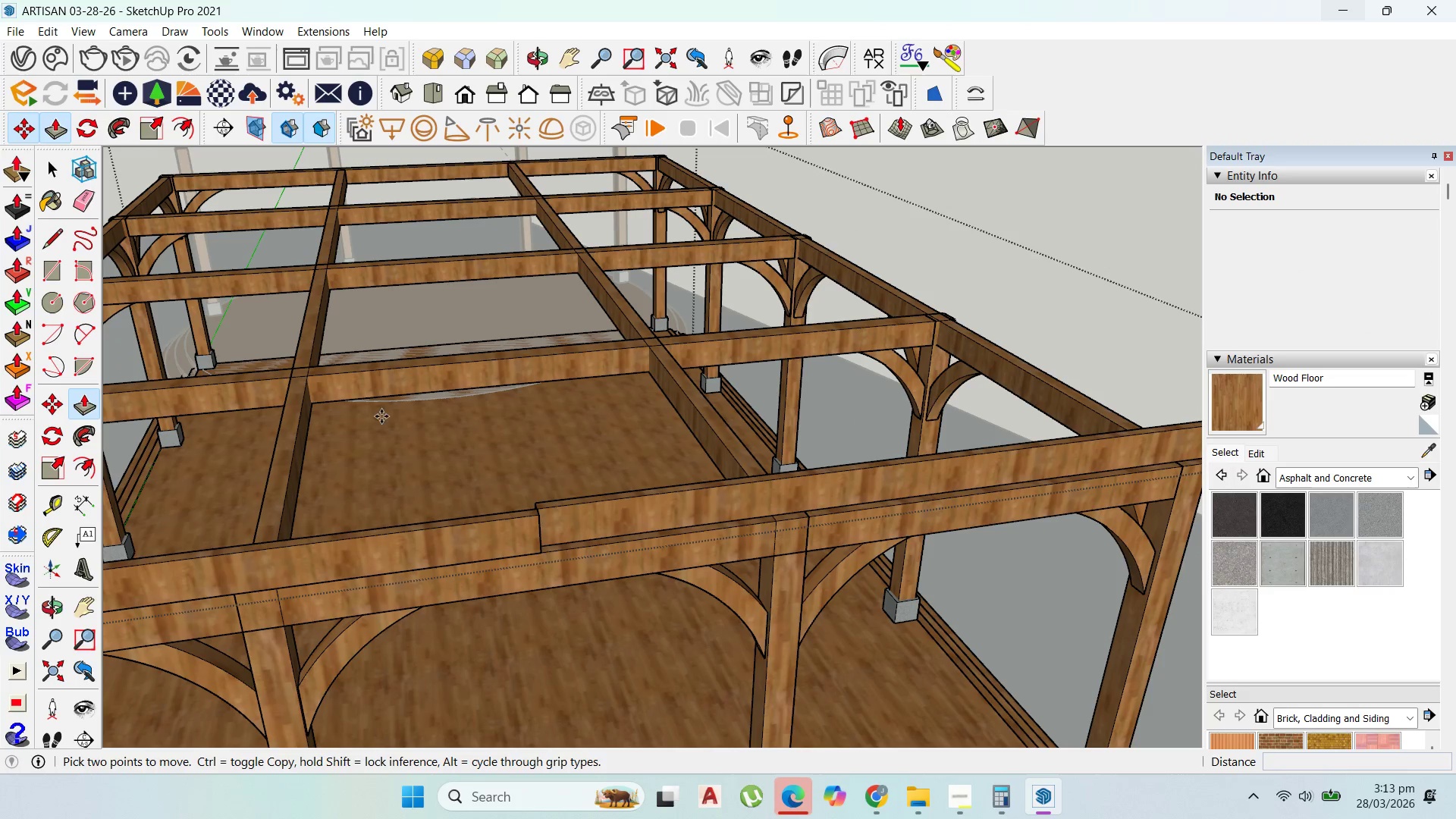 
scroll: coordinate [529, 479], scroll_direction: up, amount: 2.0
 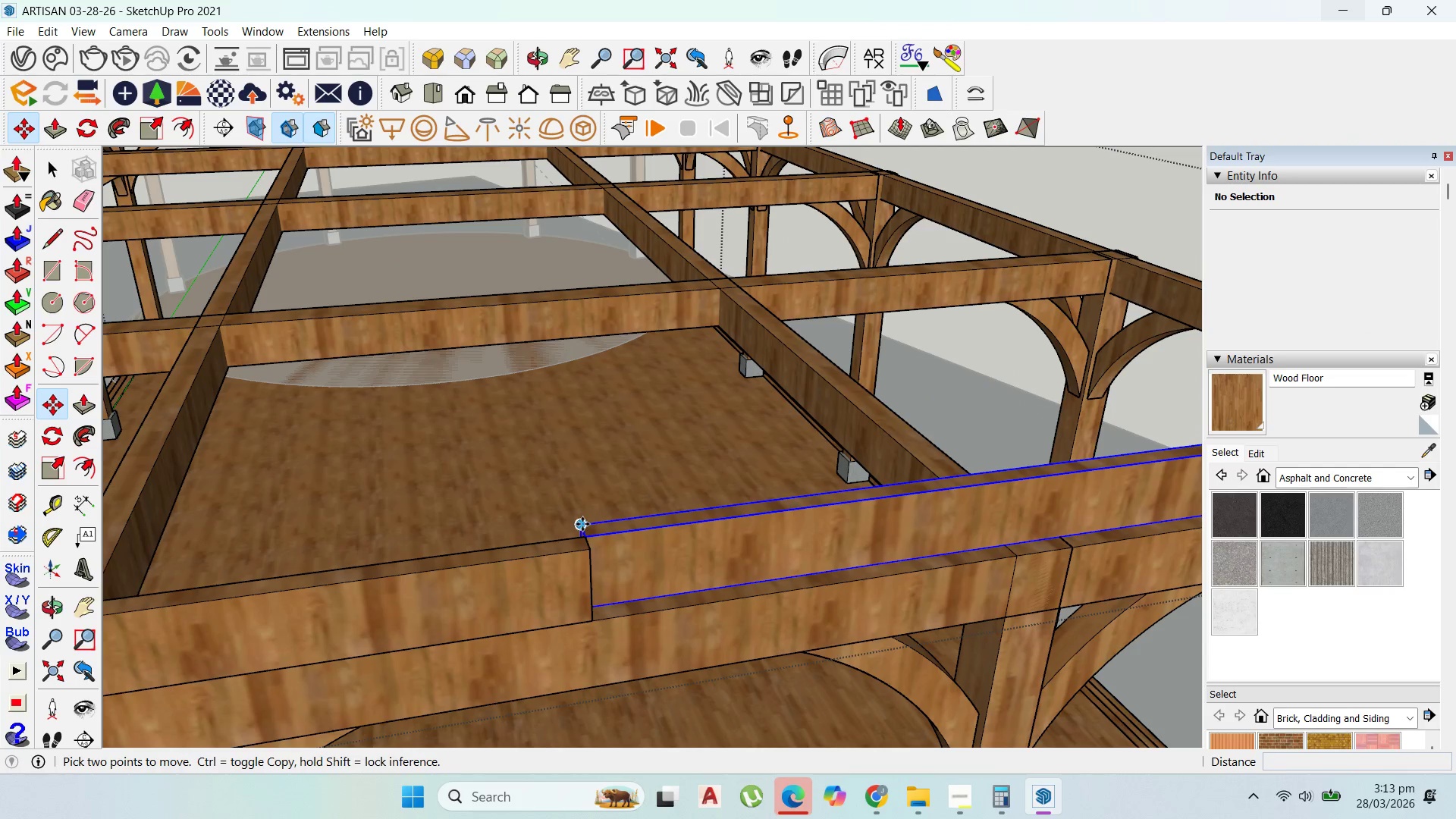 
left_click([582, 524])
 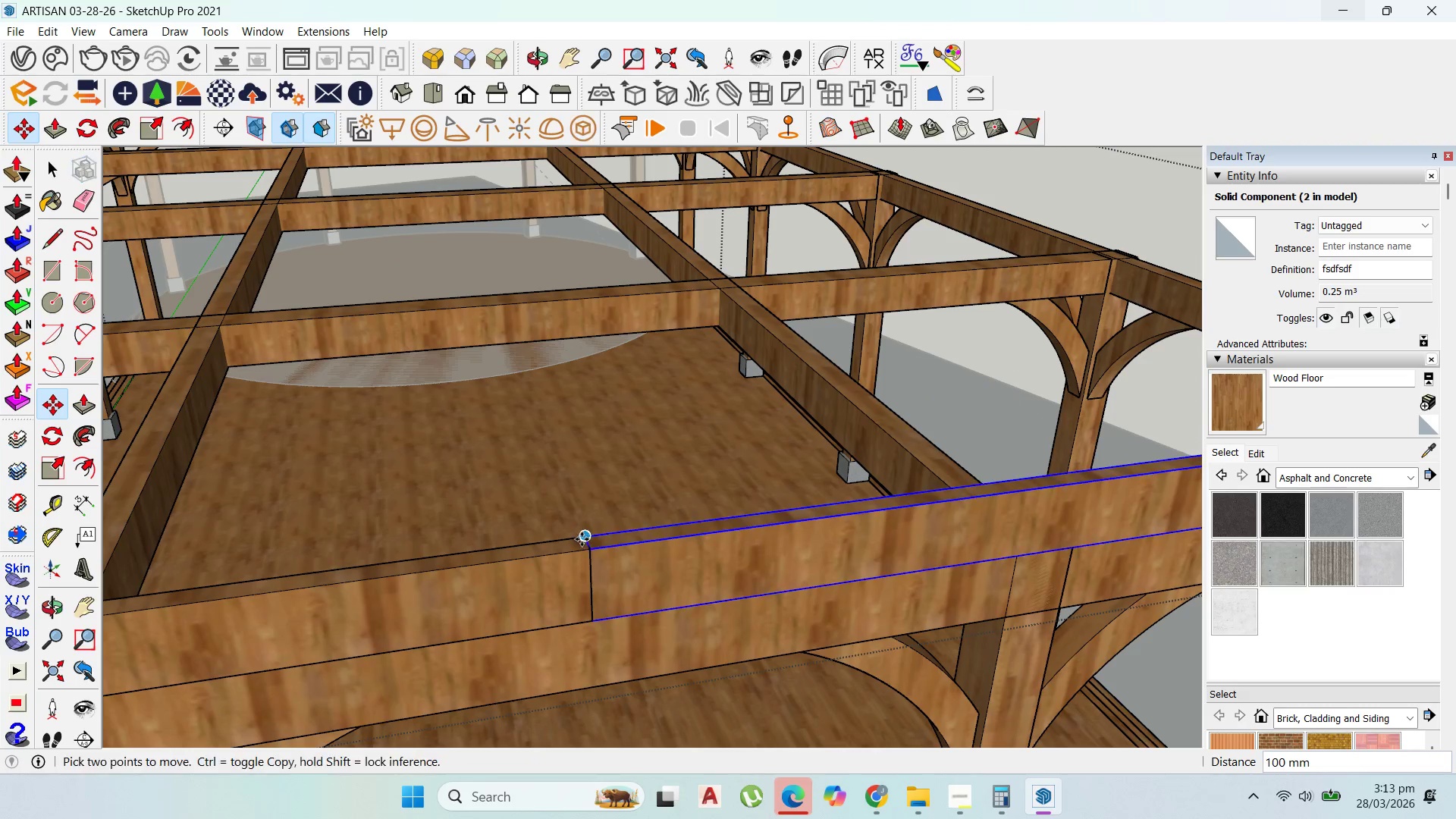 
scroll: coordinate [585, 522], scroll_direction: down, amount: 2.0
 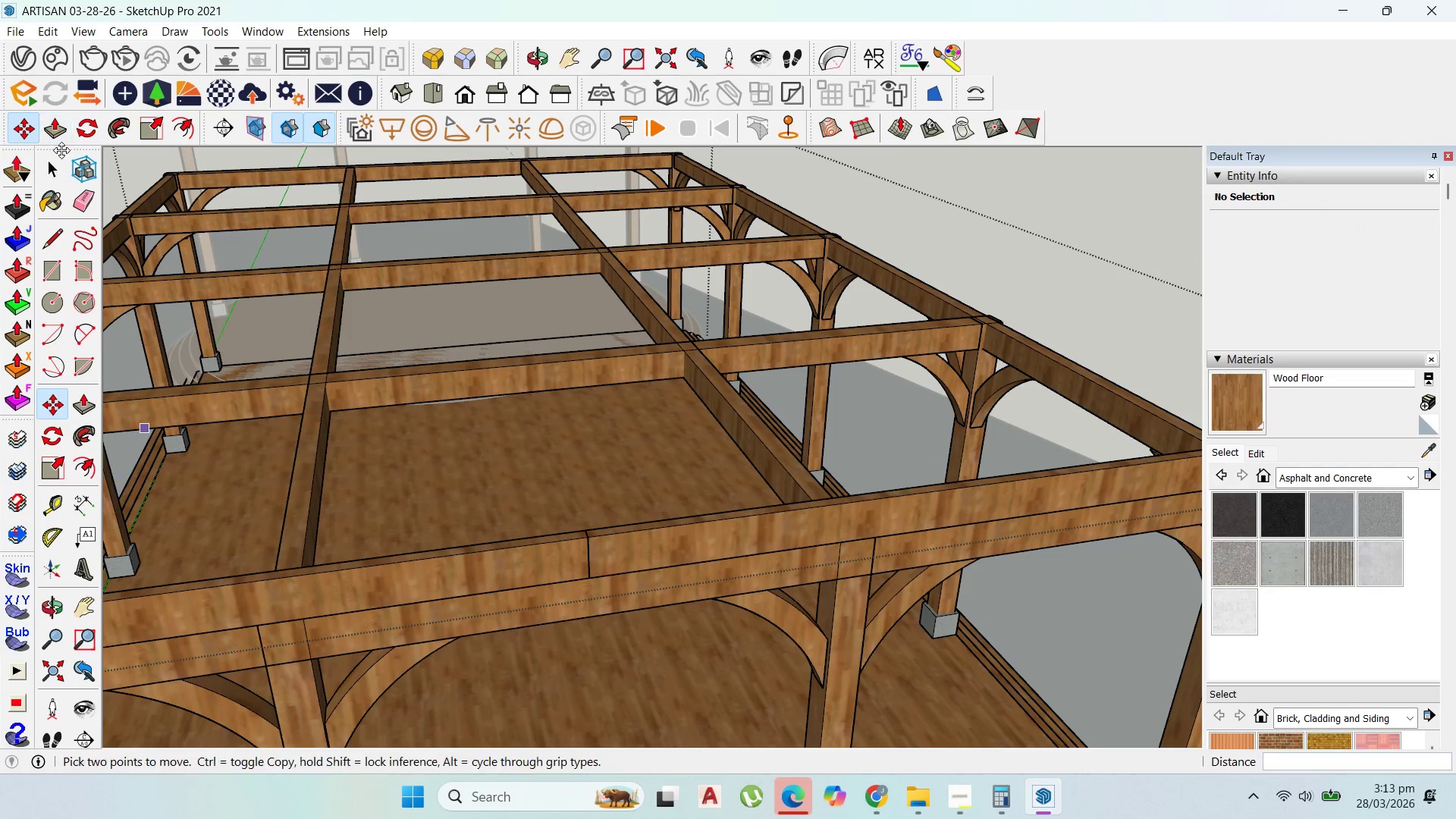 
left_click([53, 162])
 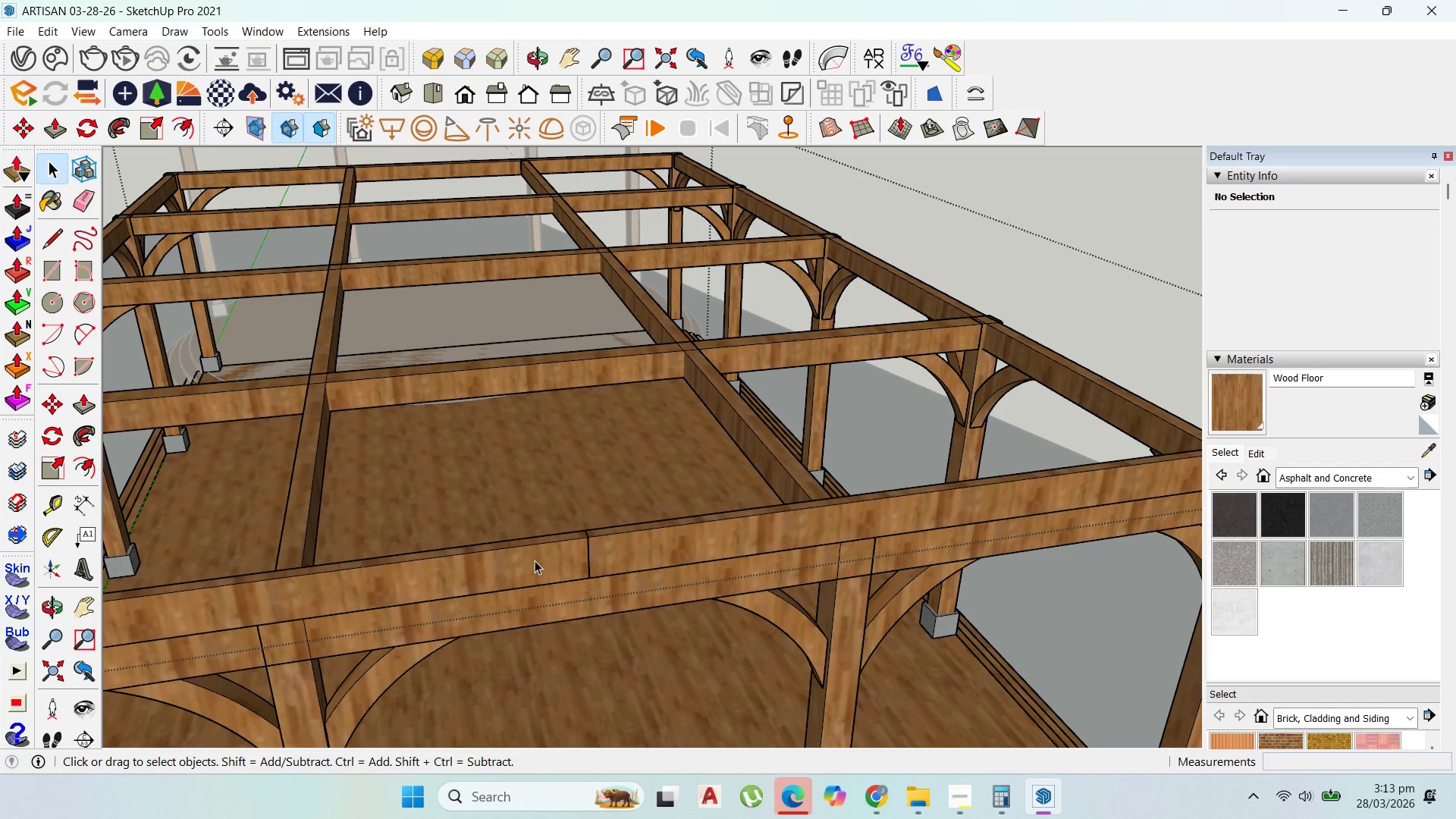 
hold_key(key=ShiftLeft, duration=0.89)
double_click([642, 553])
 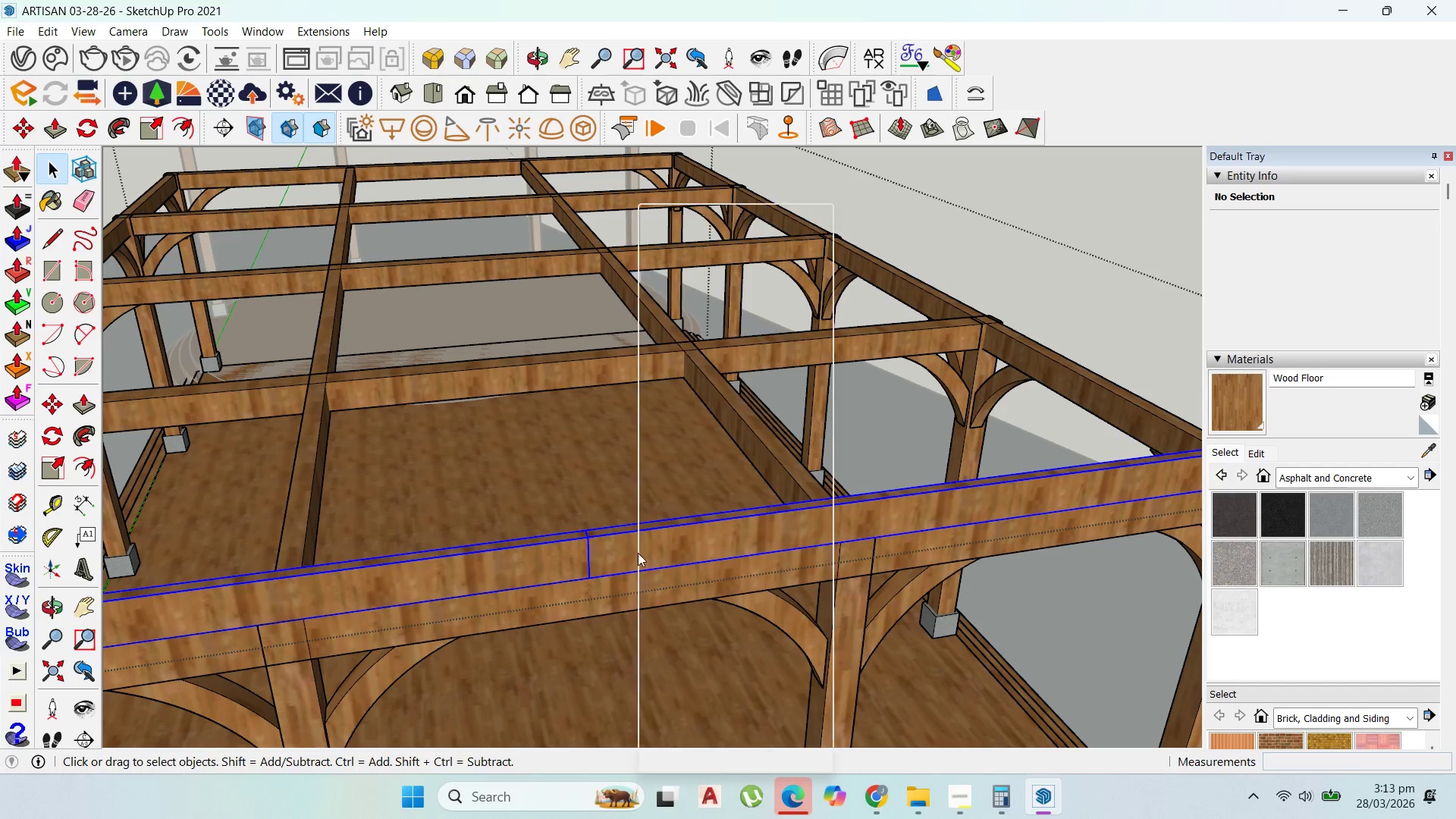 
right_click([638, 553])
 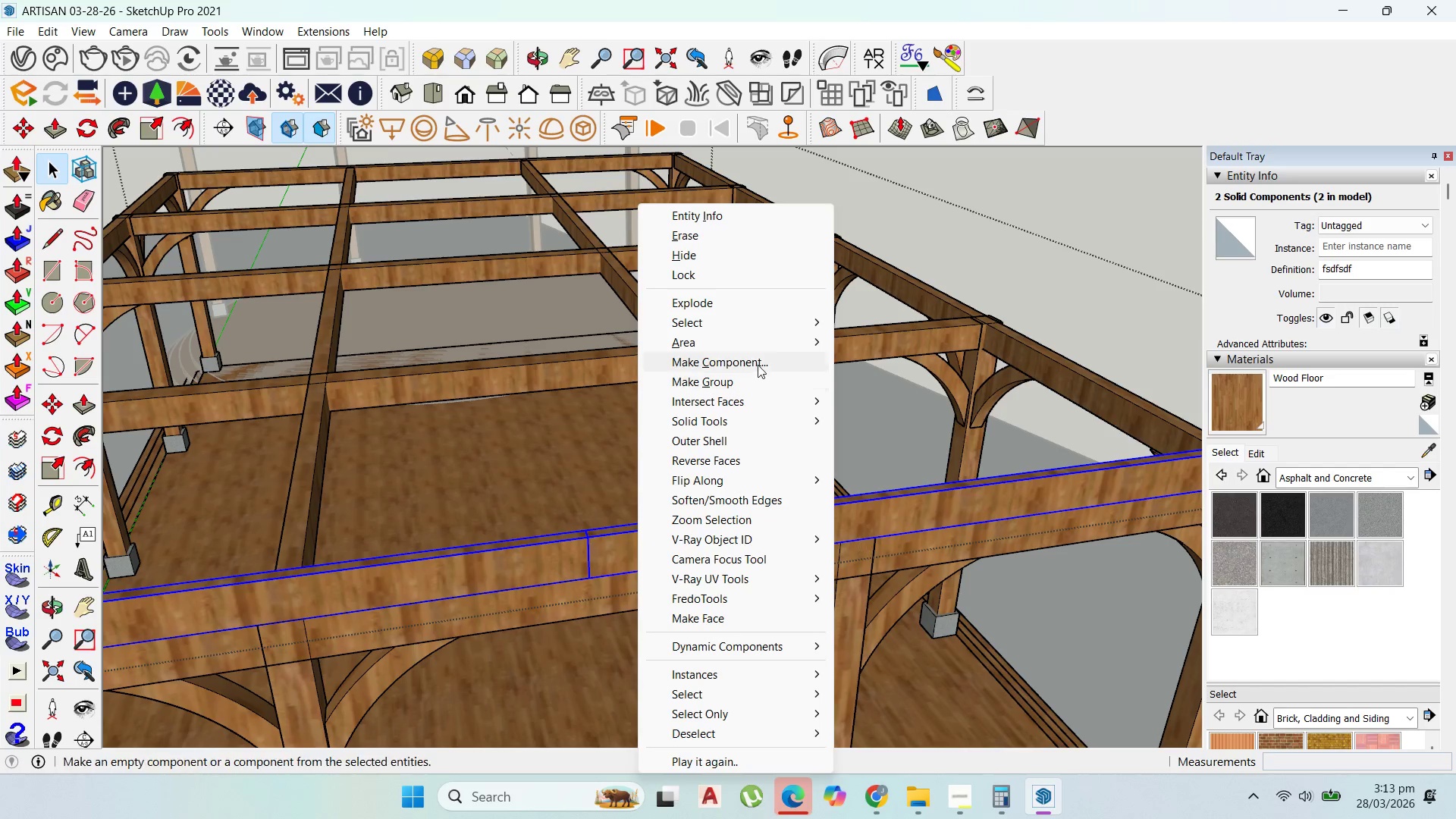 
left_click([757, 363])
 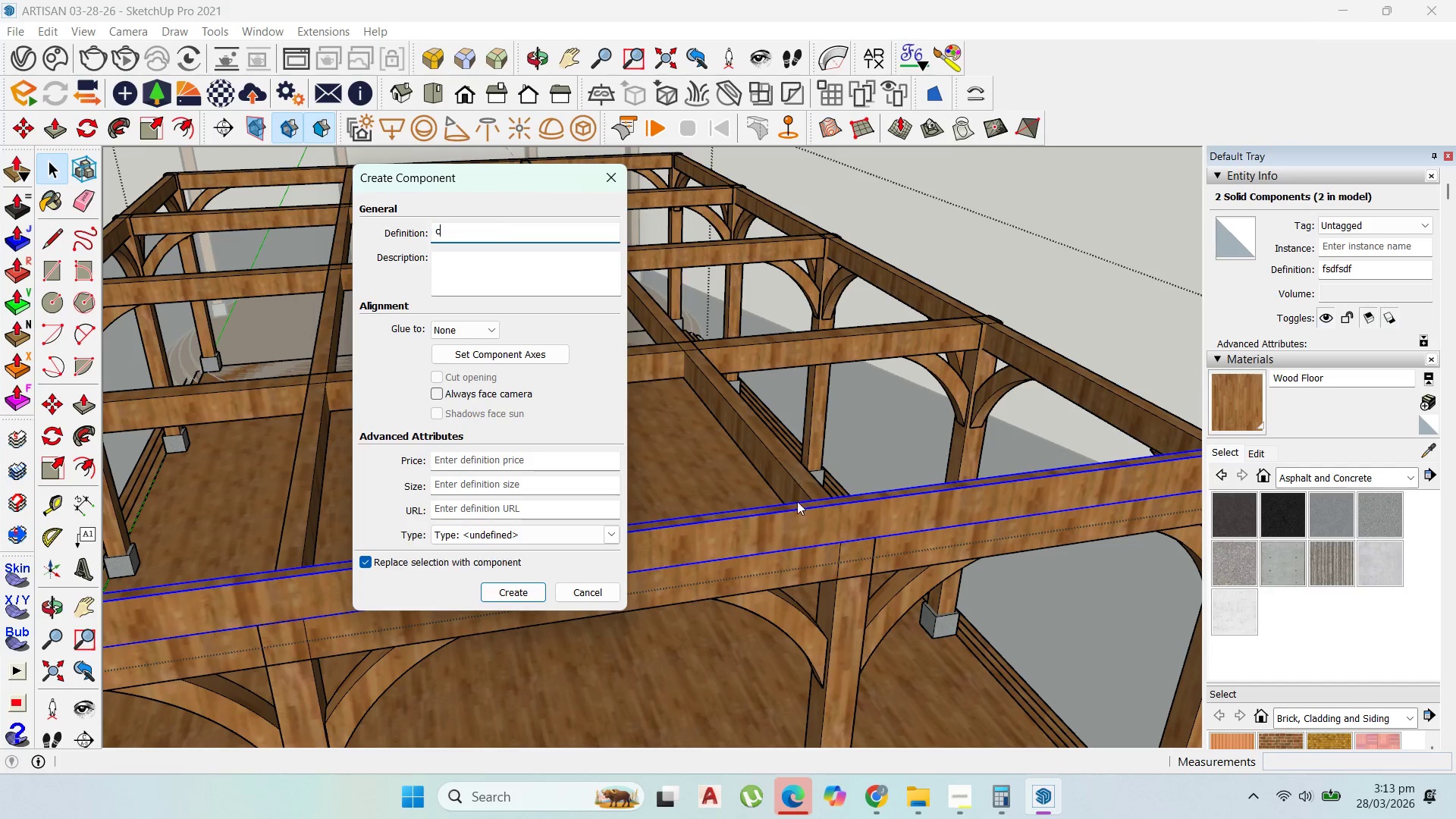 
type(cxzcxzczxc)
 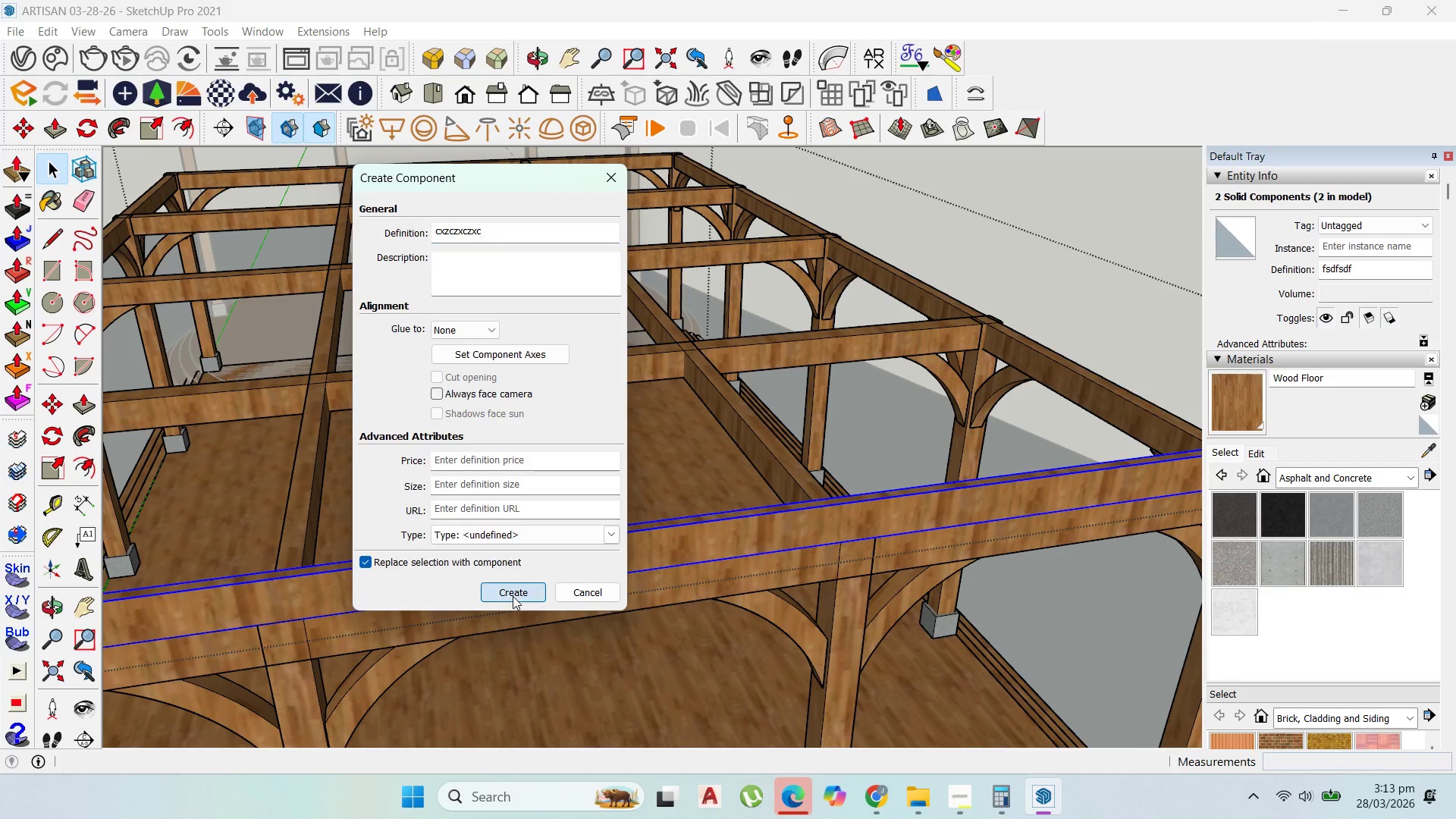 
left_click([513, 596])
 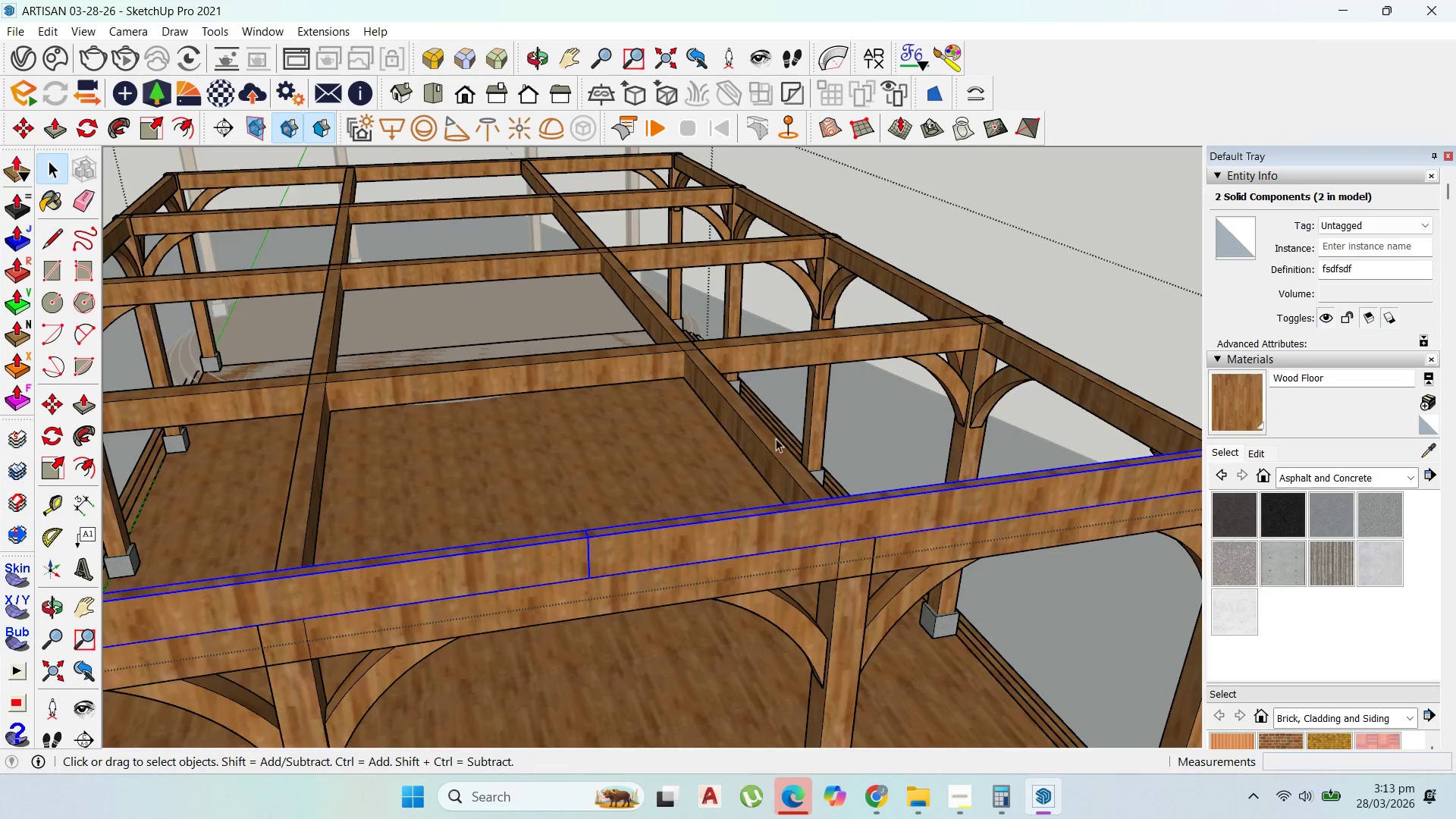 
scroll: coordinate [817, 395], scroll_direction: down, amount: 6.0
 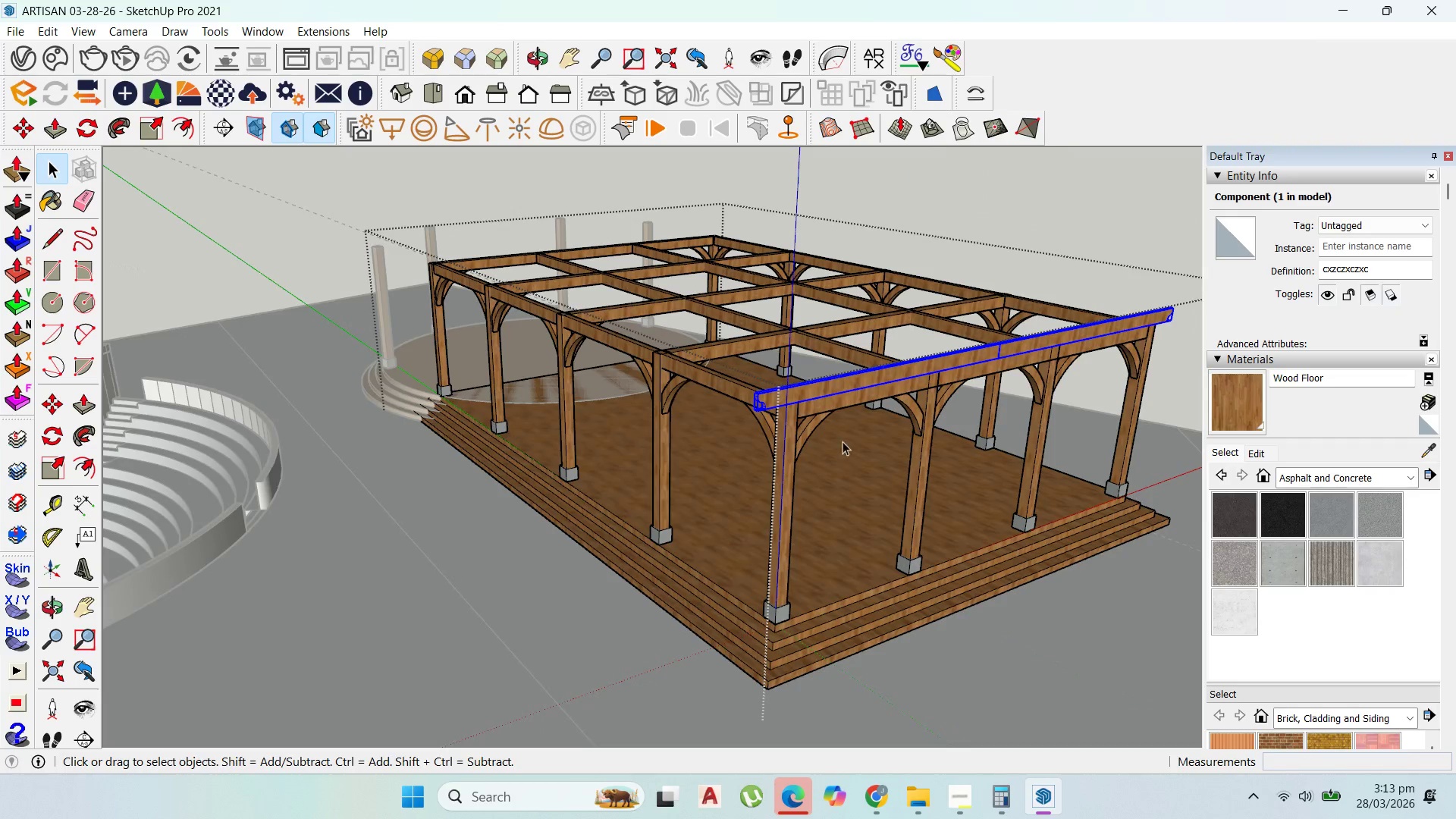 
scroll: coordinate [745, 378], scroll_direction: up, amount: 10.0
 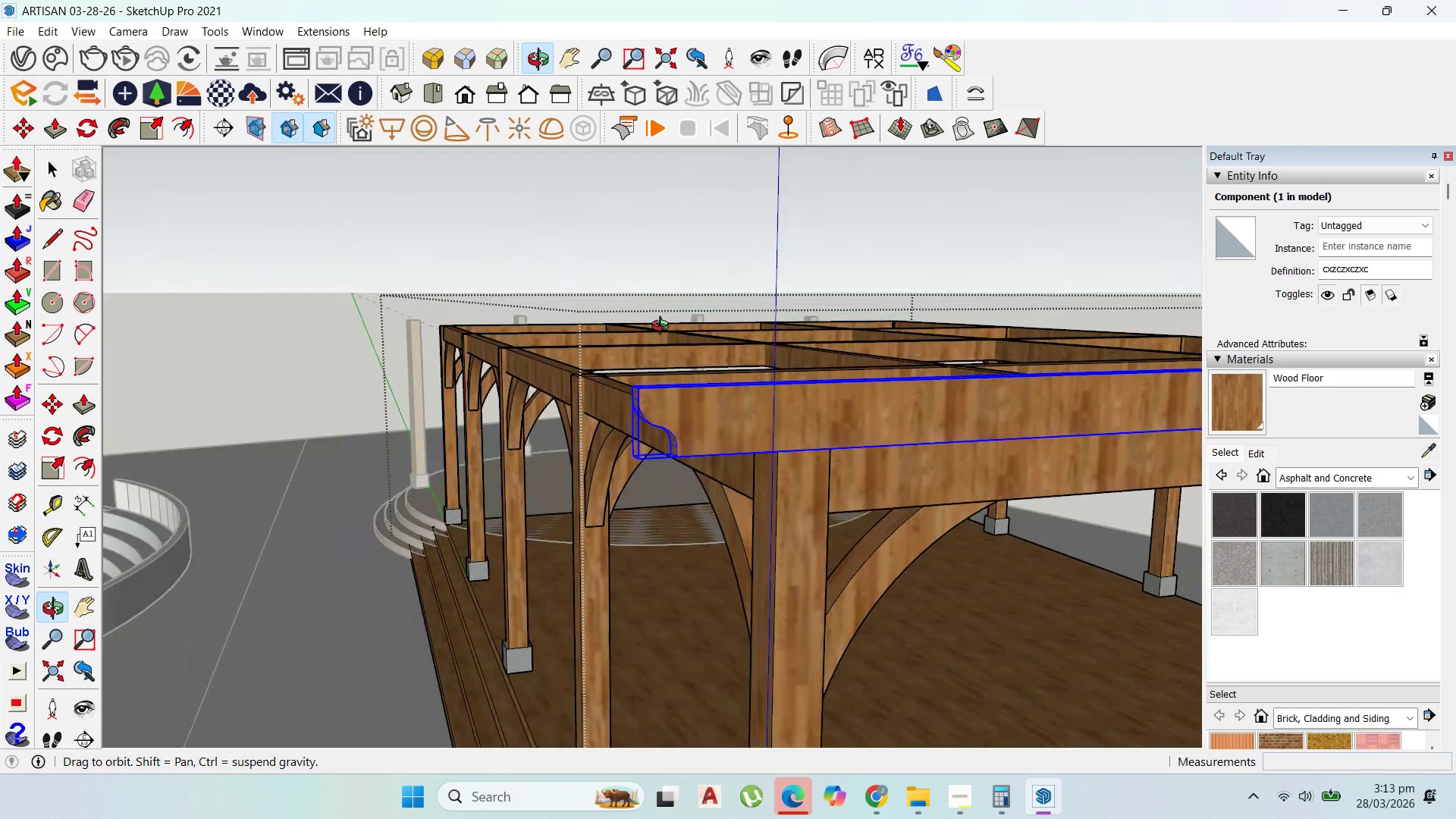 
scroll: coordinate [653, 336], scroll_direction: down, amount: 5.0
 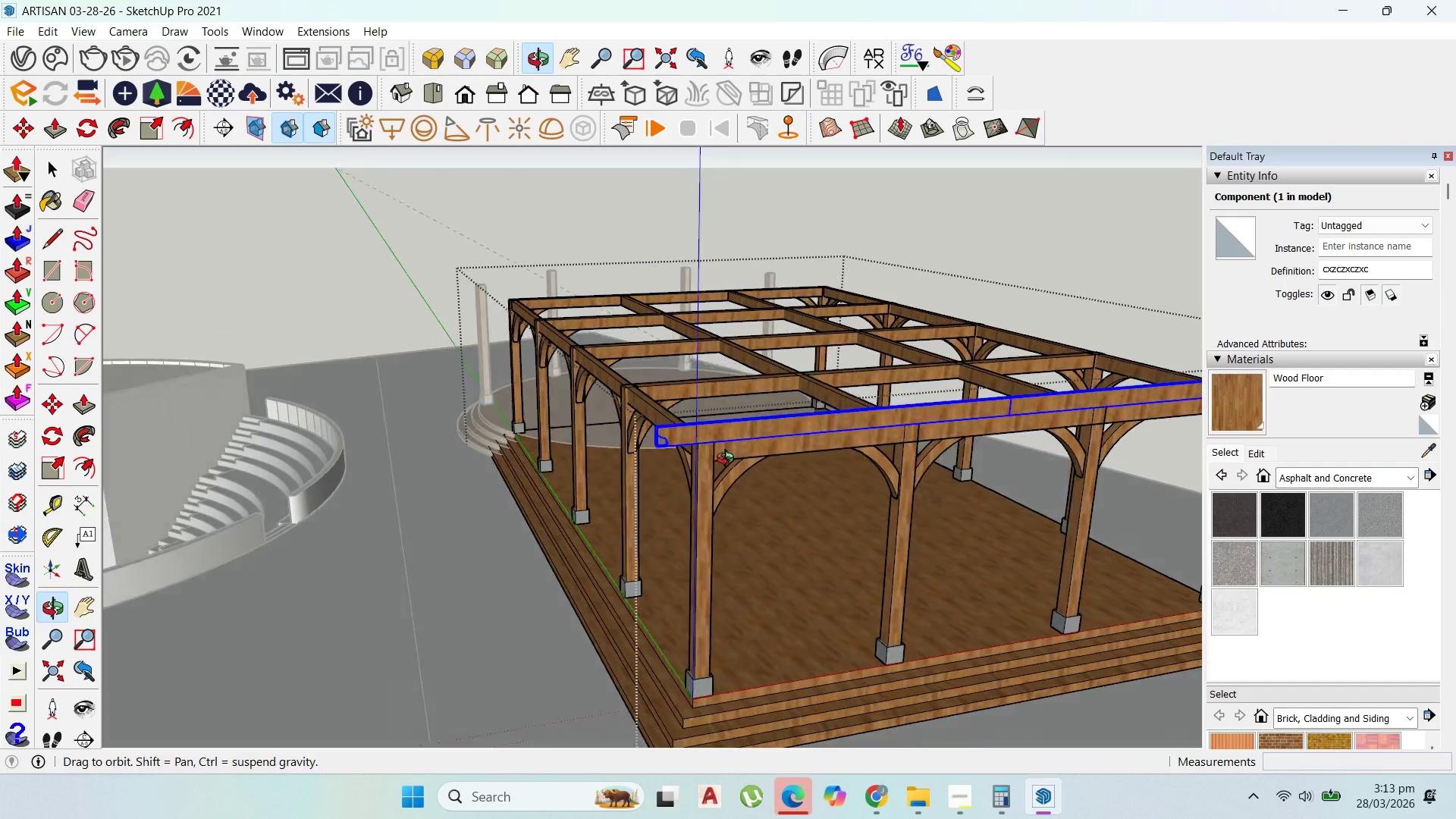 
scroll: coordinate [717, 436], scroll_direction: up, amount: 3.0
 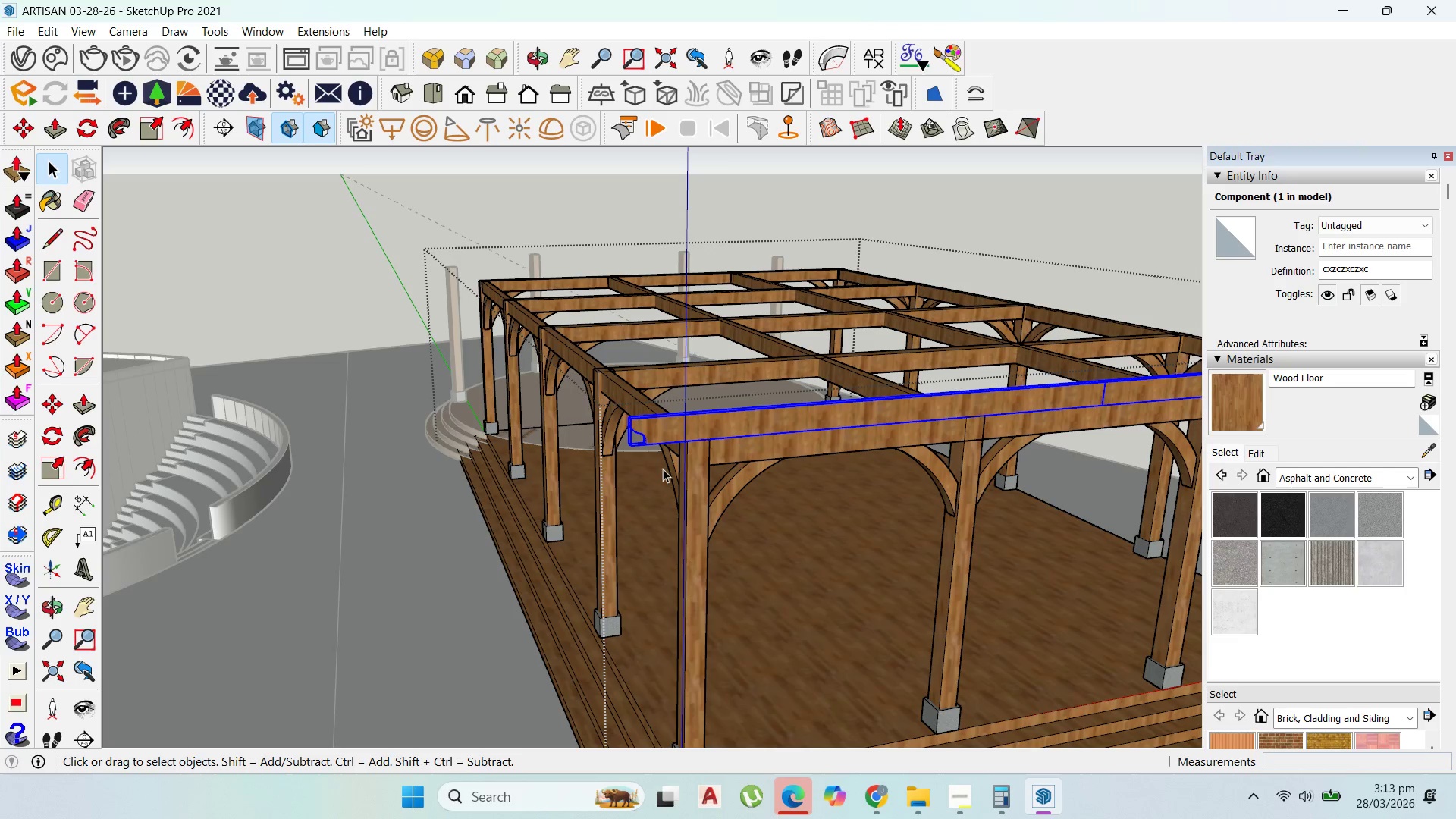 
key(M)
 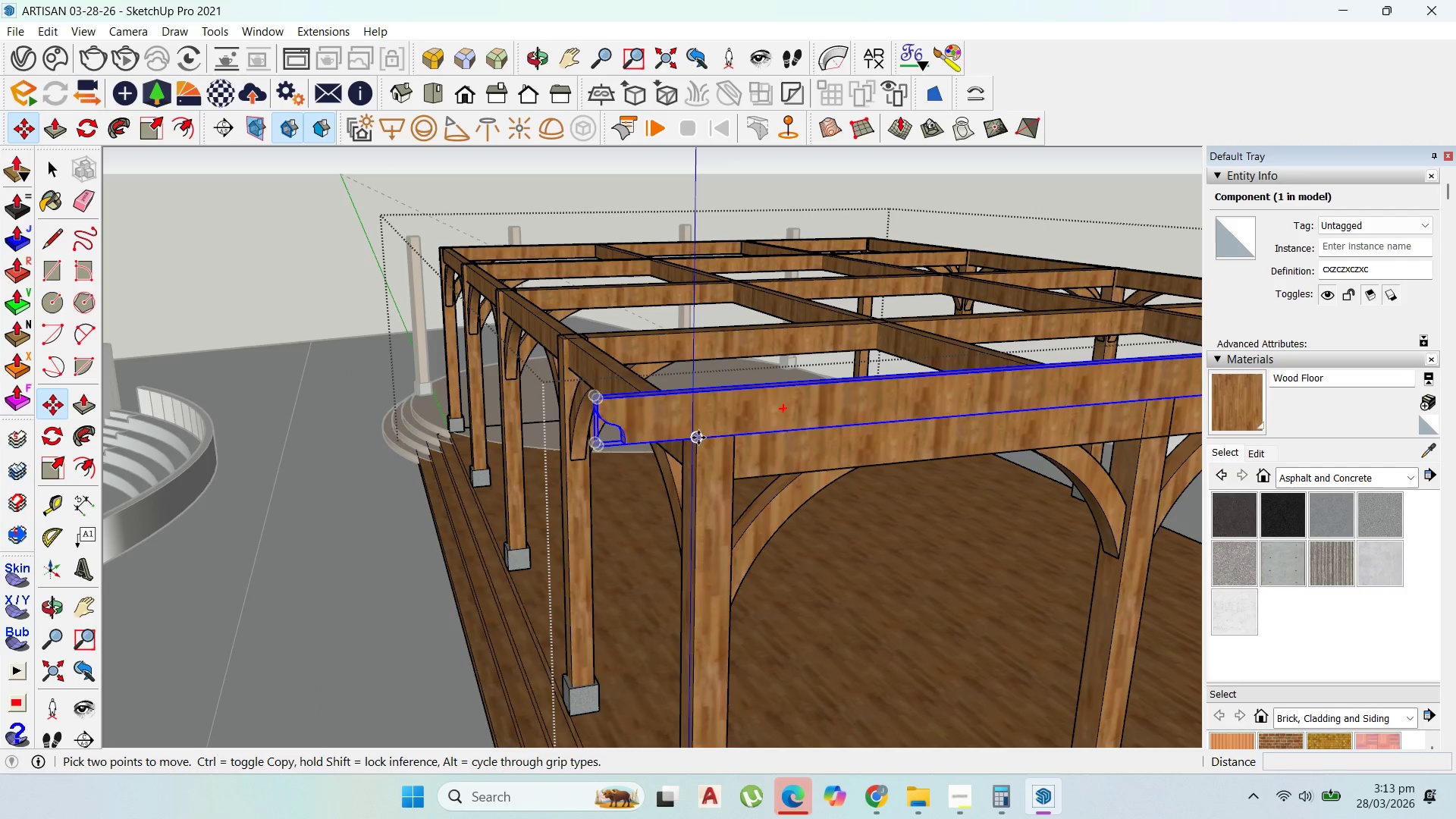 
scroll: coordinate [689, 438], scroll_direction: up, amount: 5.0
 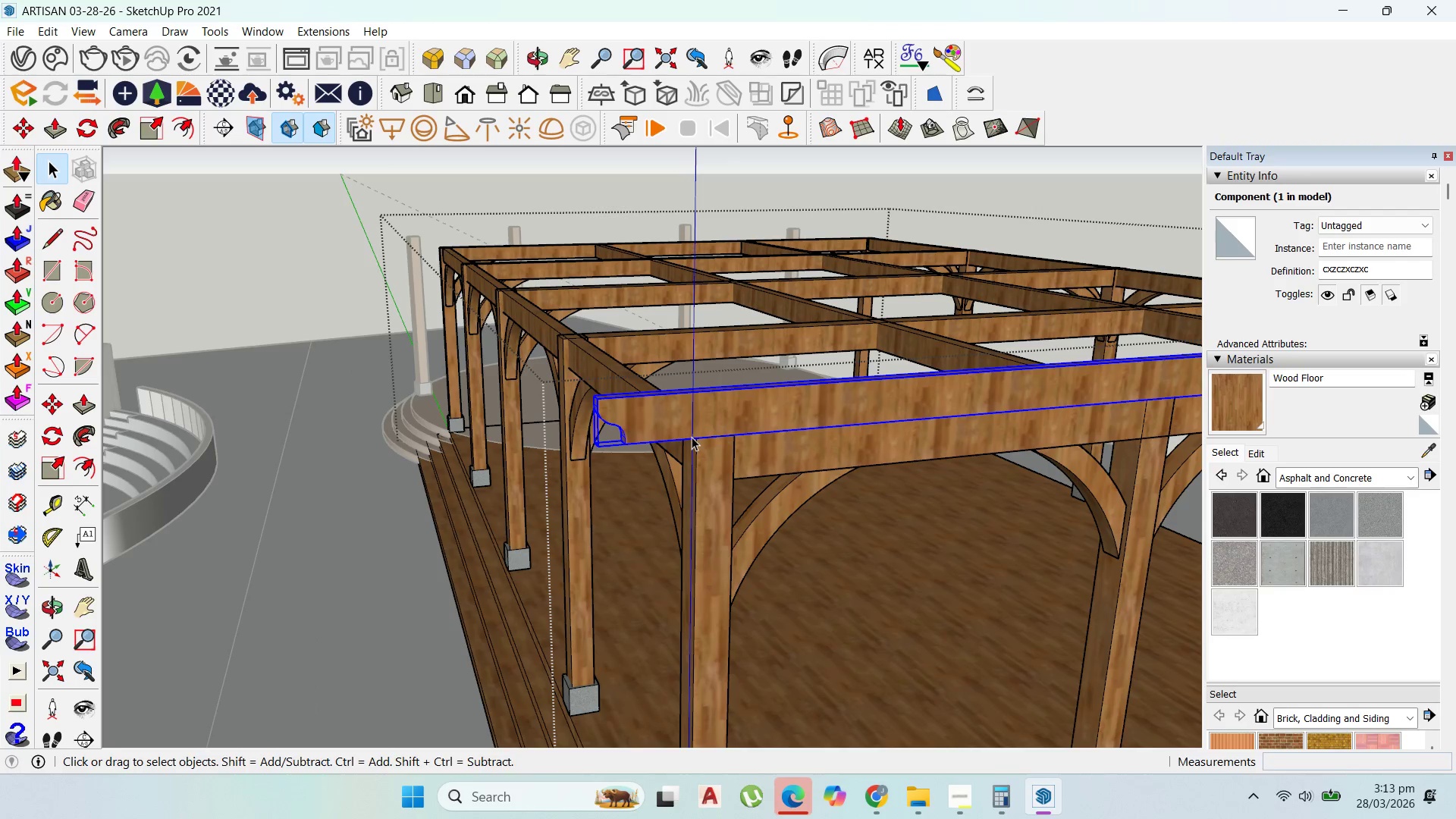 
left_click_drag(start_coordinate=[698, 438], to_coordinate=[698, 432])
 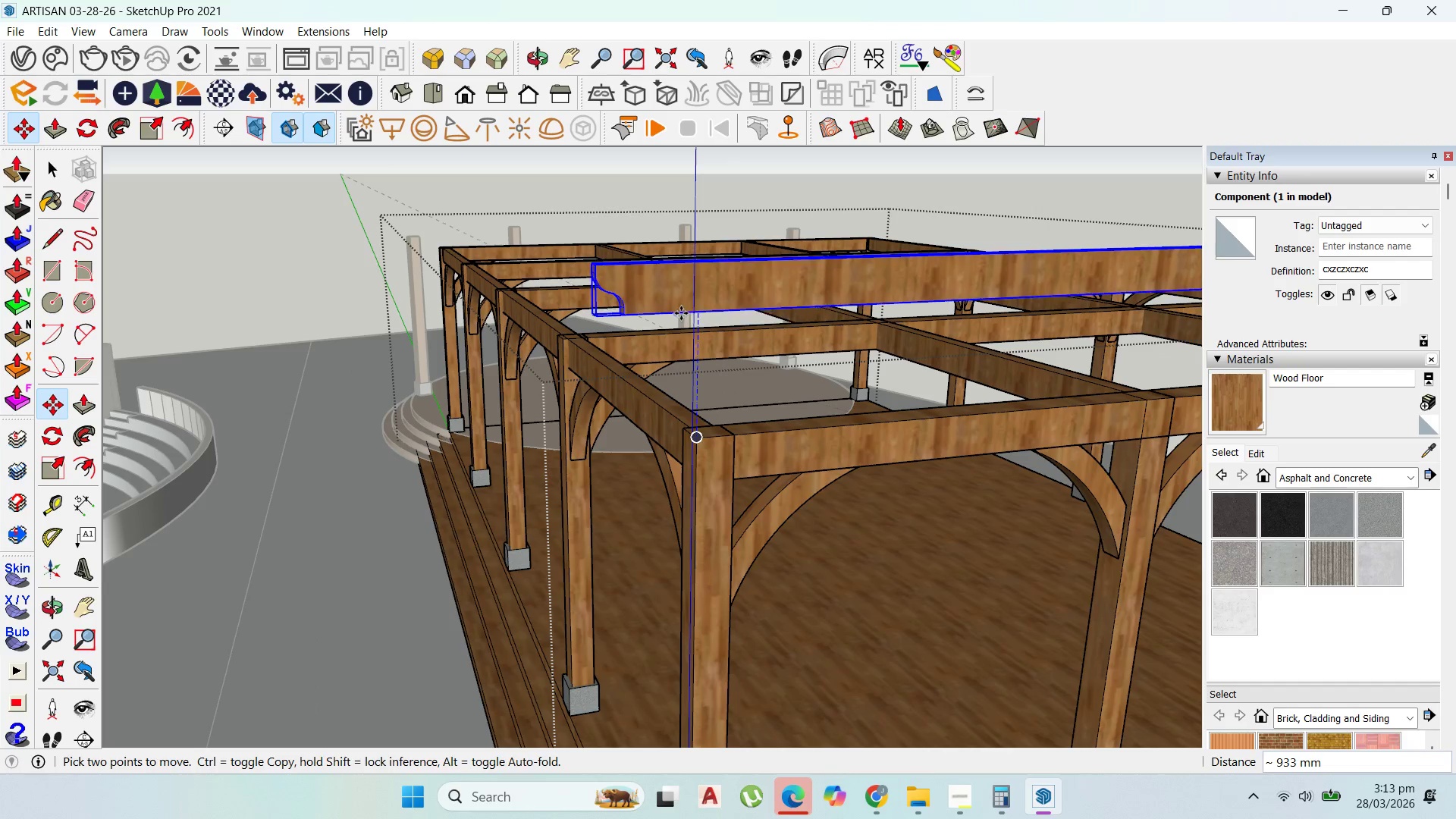 
key(Escape)
 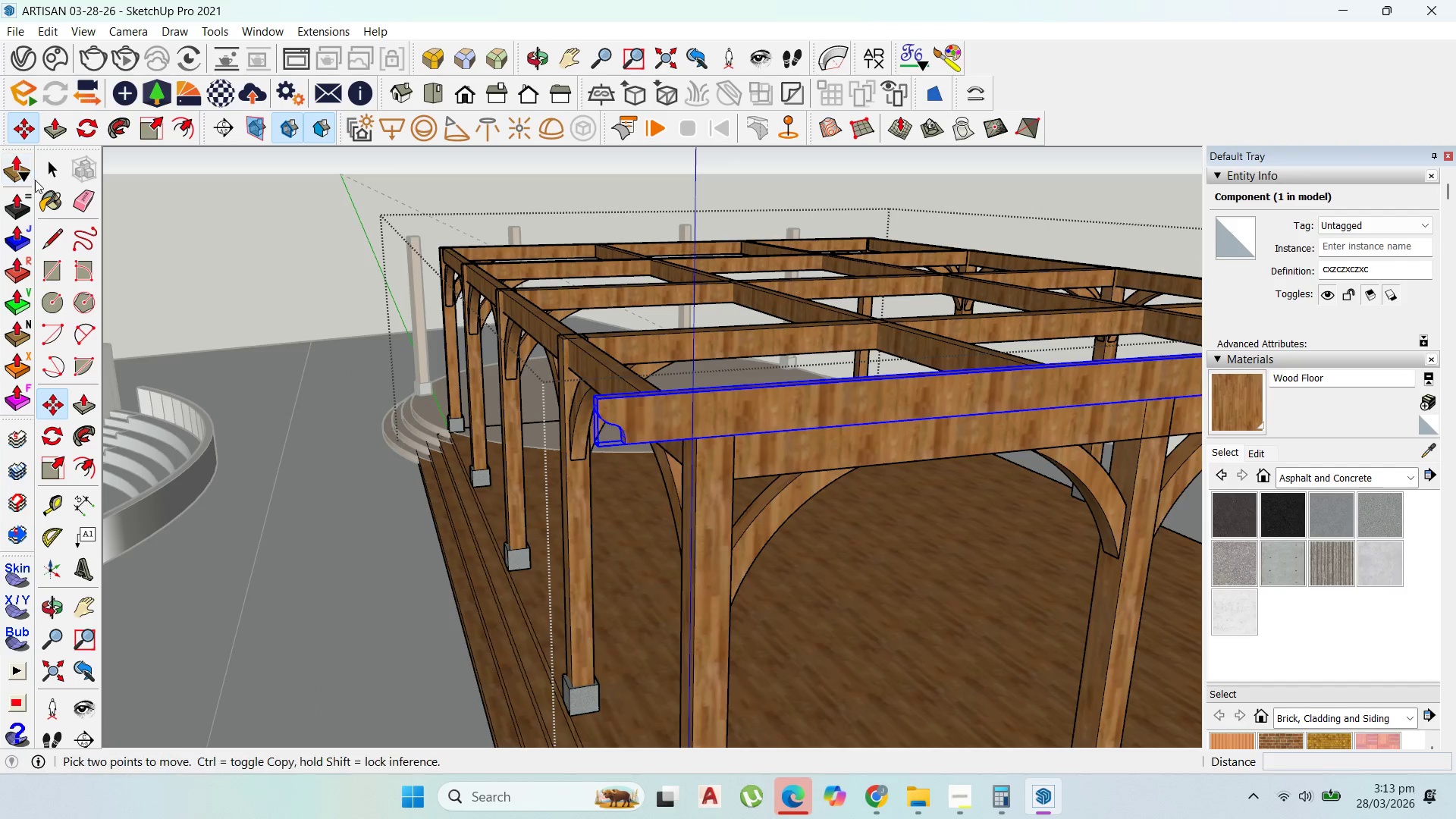 
left_click([42, 173])
 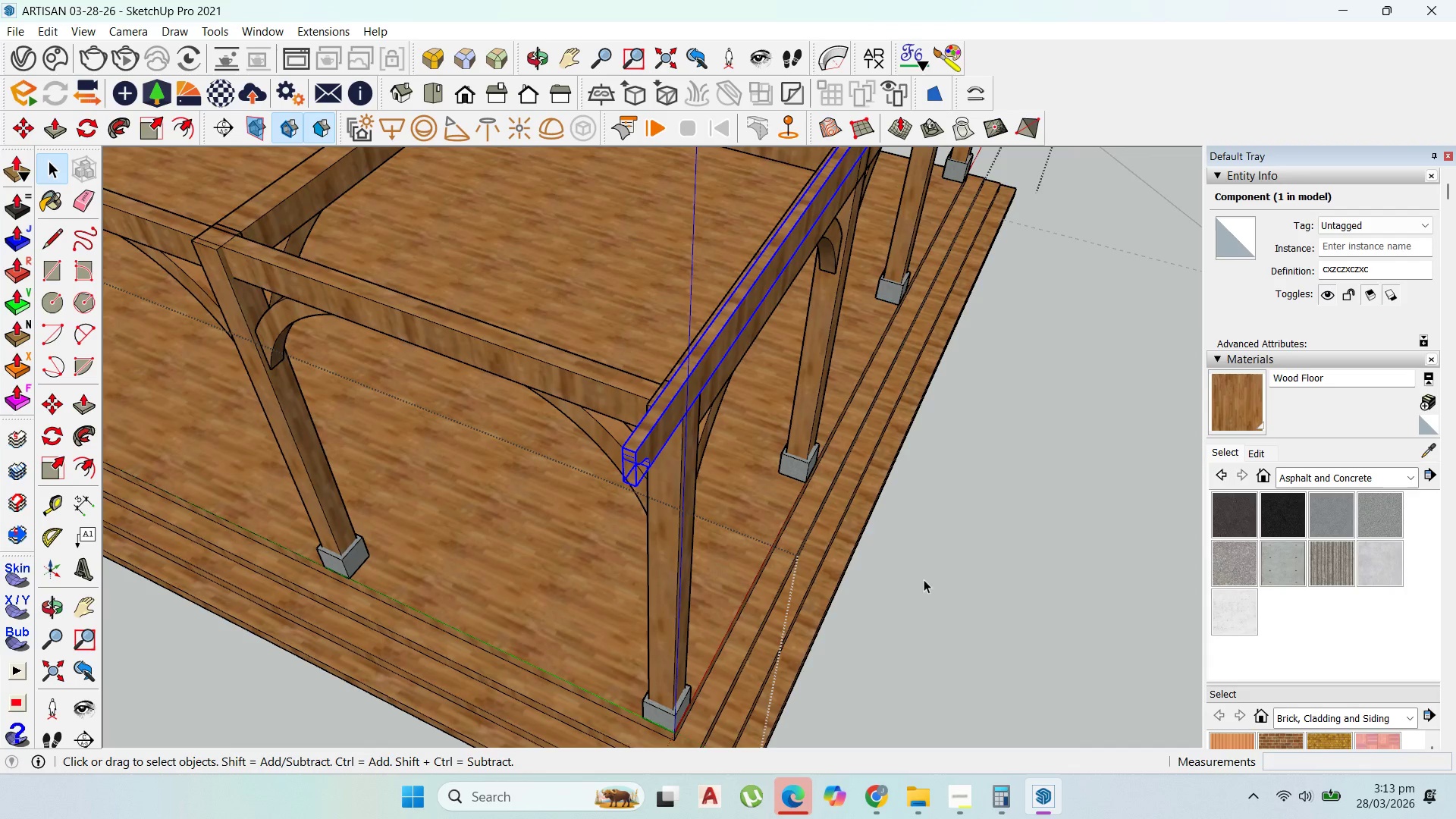 
scroll: coordinate [677, 381], scroll_direction: up, amount: 4.0
 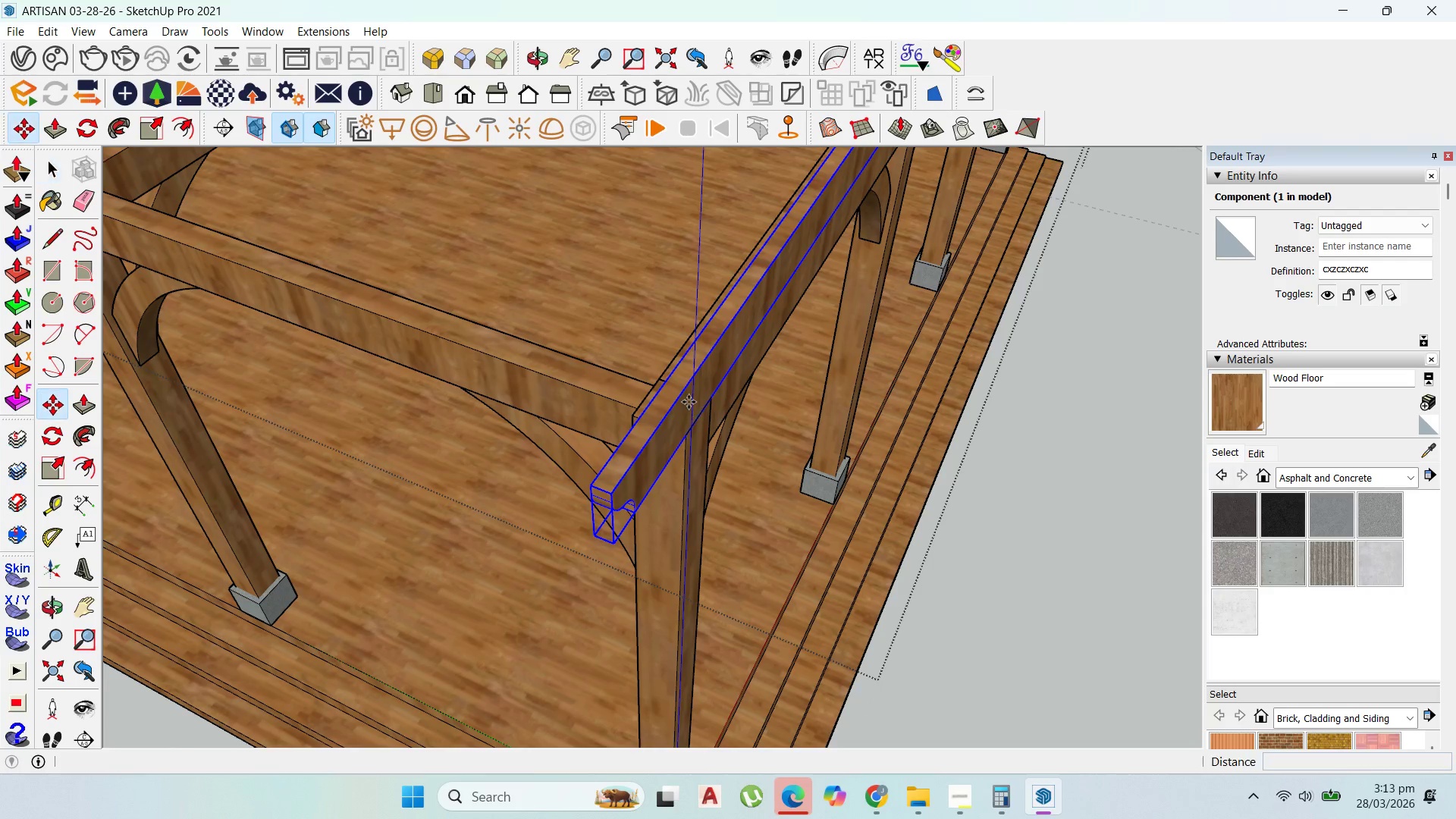 
key(M)
 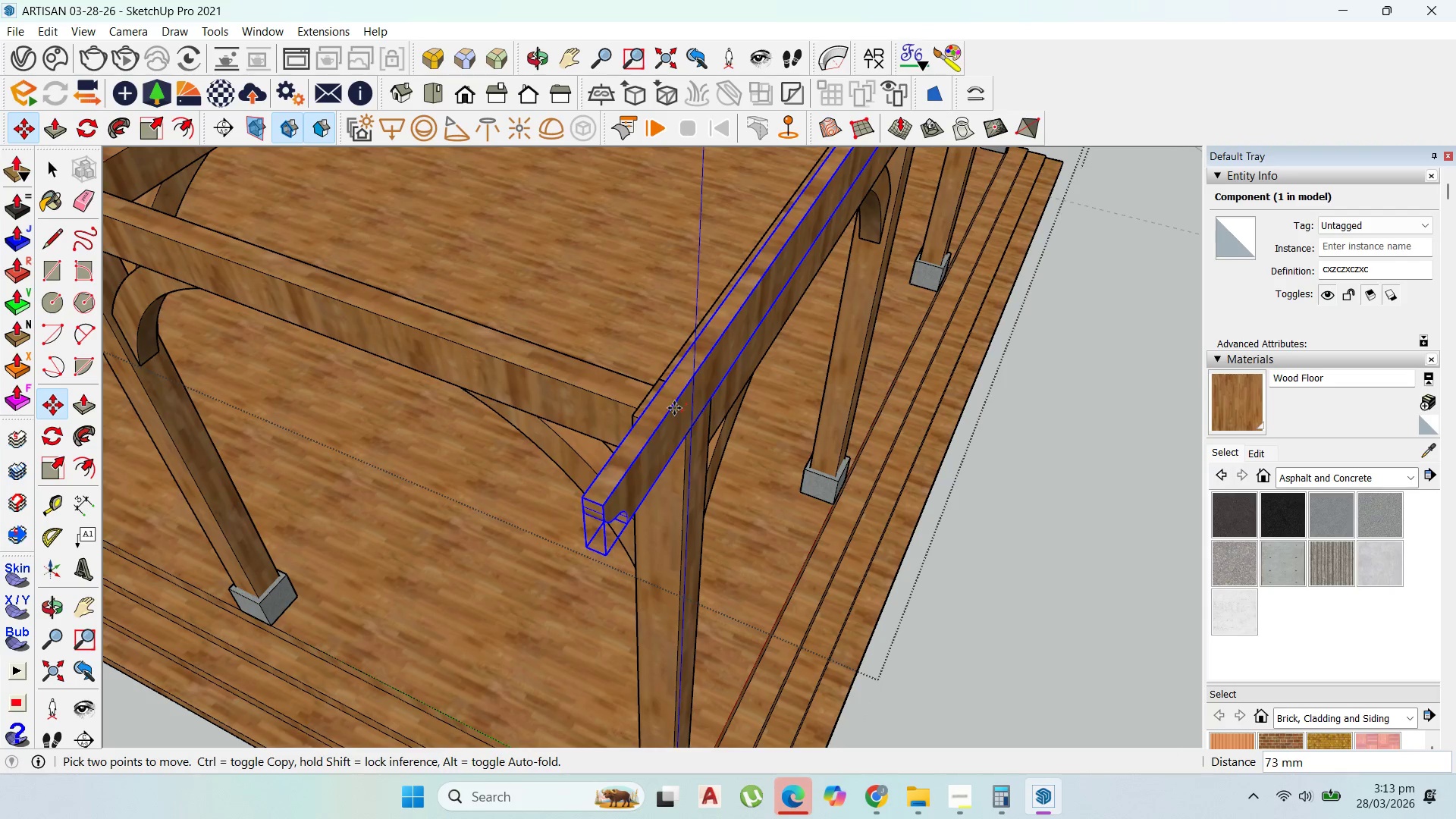 
left_click([667, 403])
 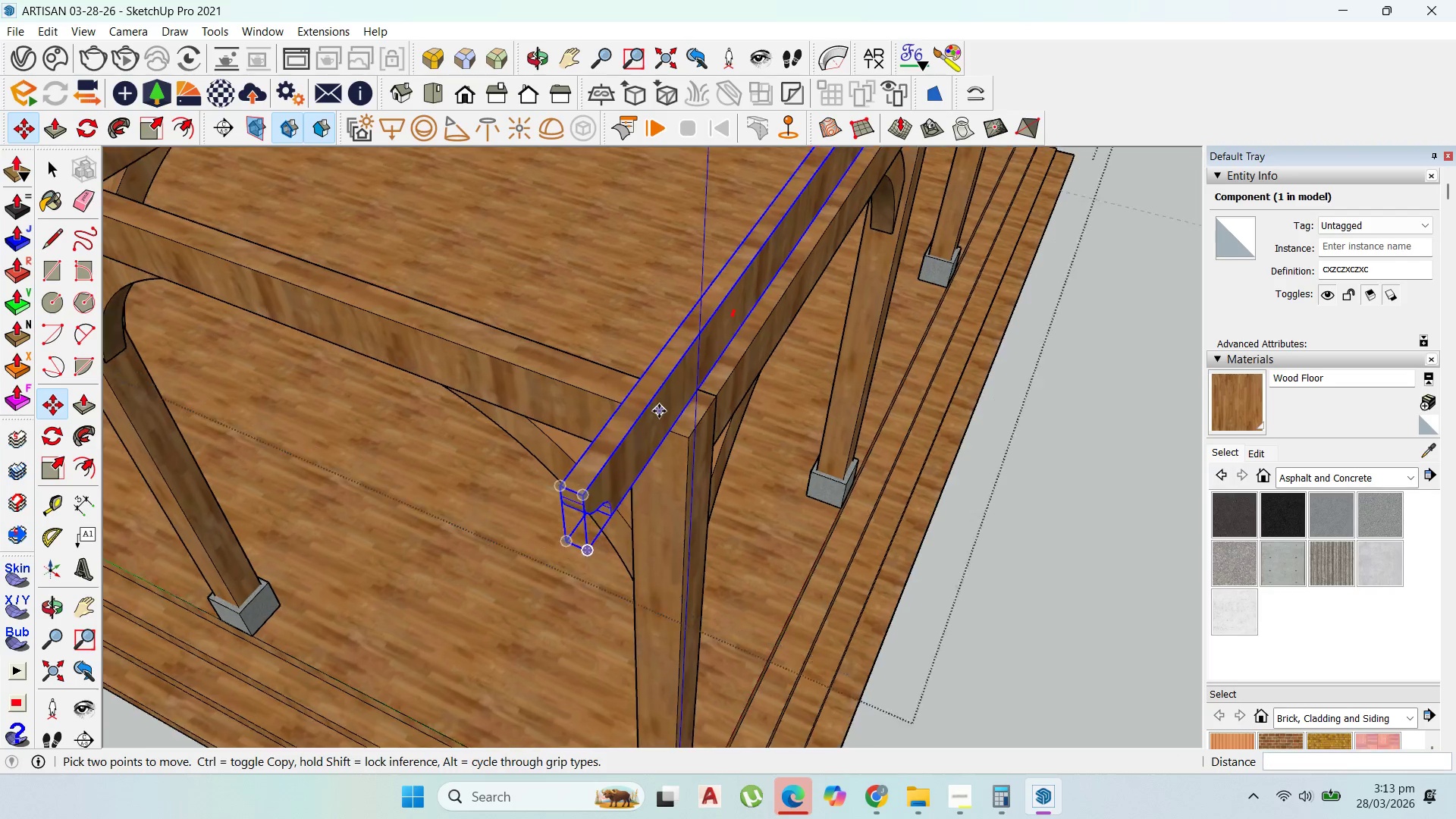 
scroll: coordinate [659, 411], scroll_direction: up, amount: 3.0
 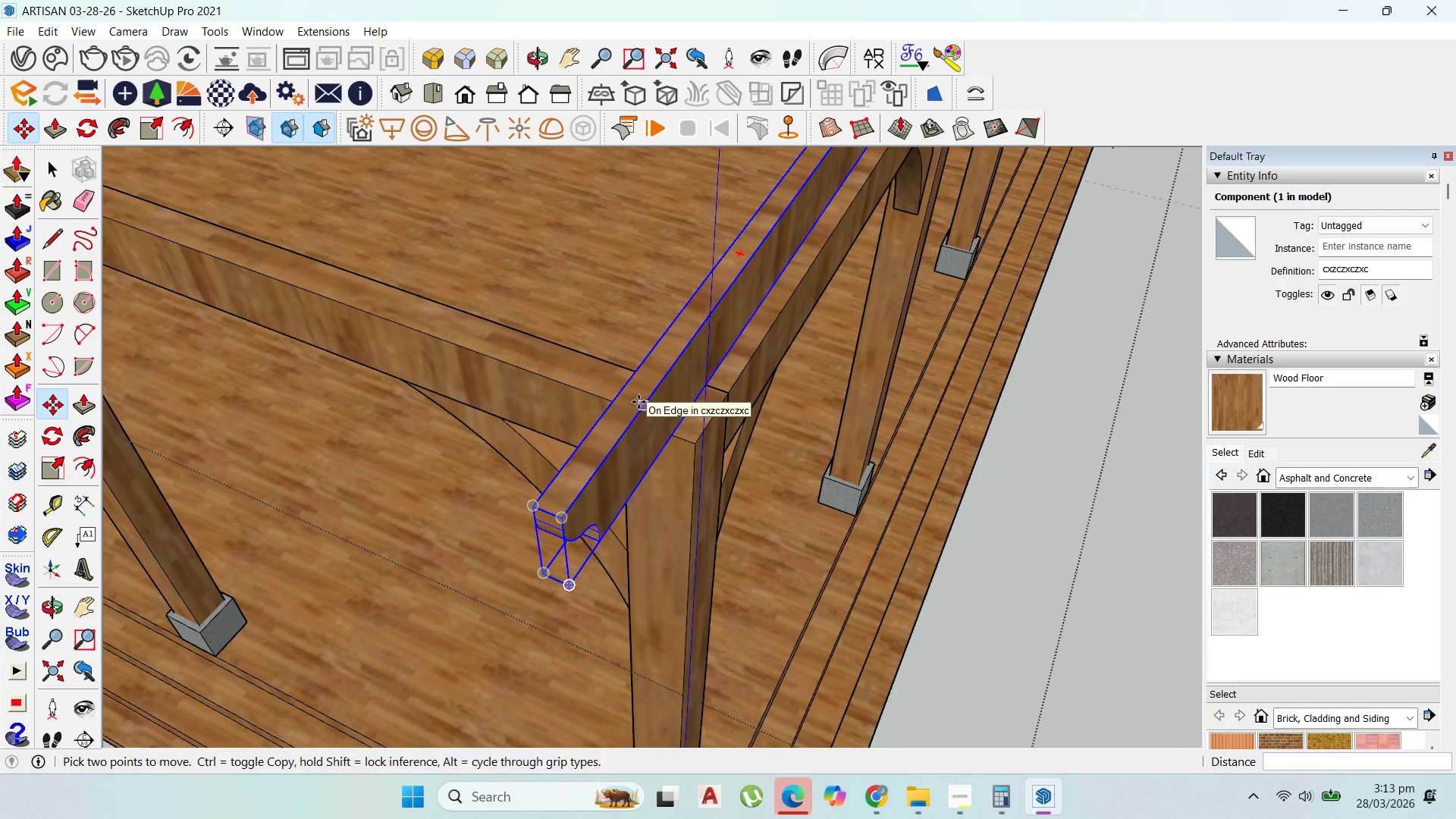 
left_click([639, 402])
 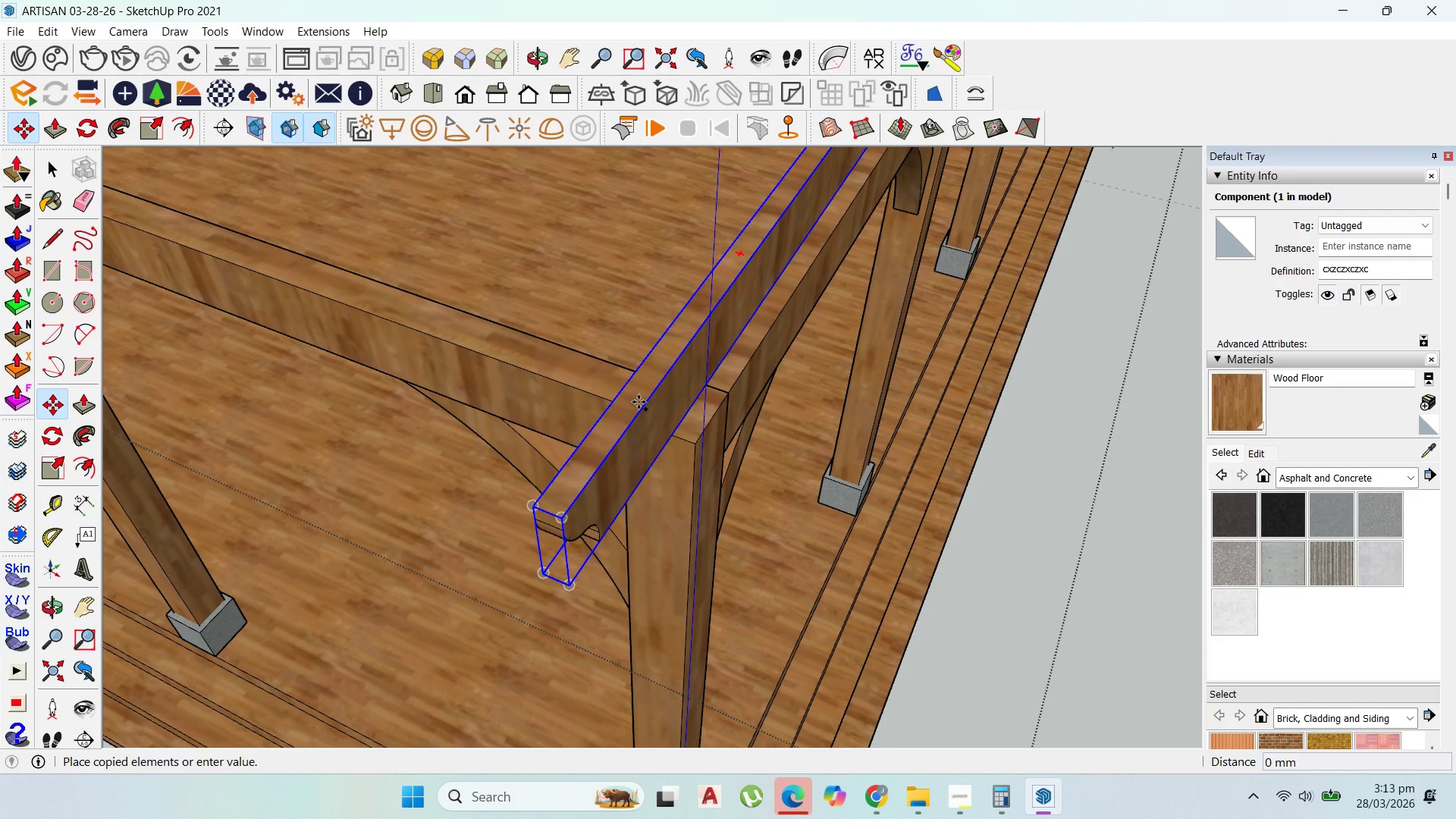 
key(Control+ControlLeft)
 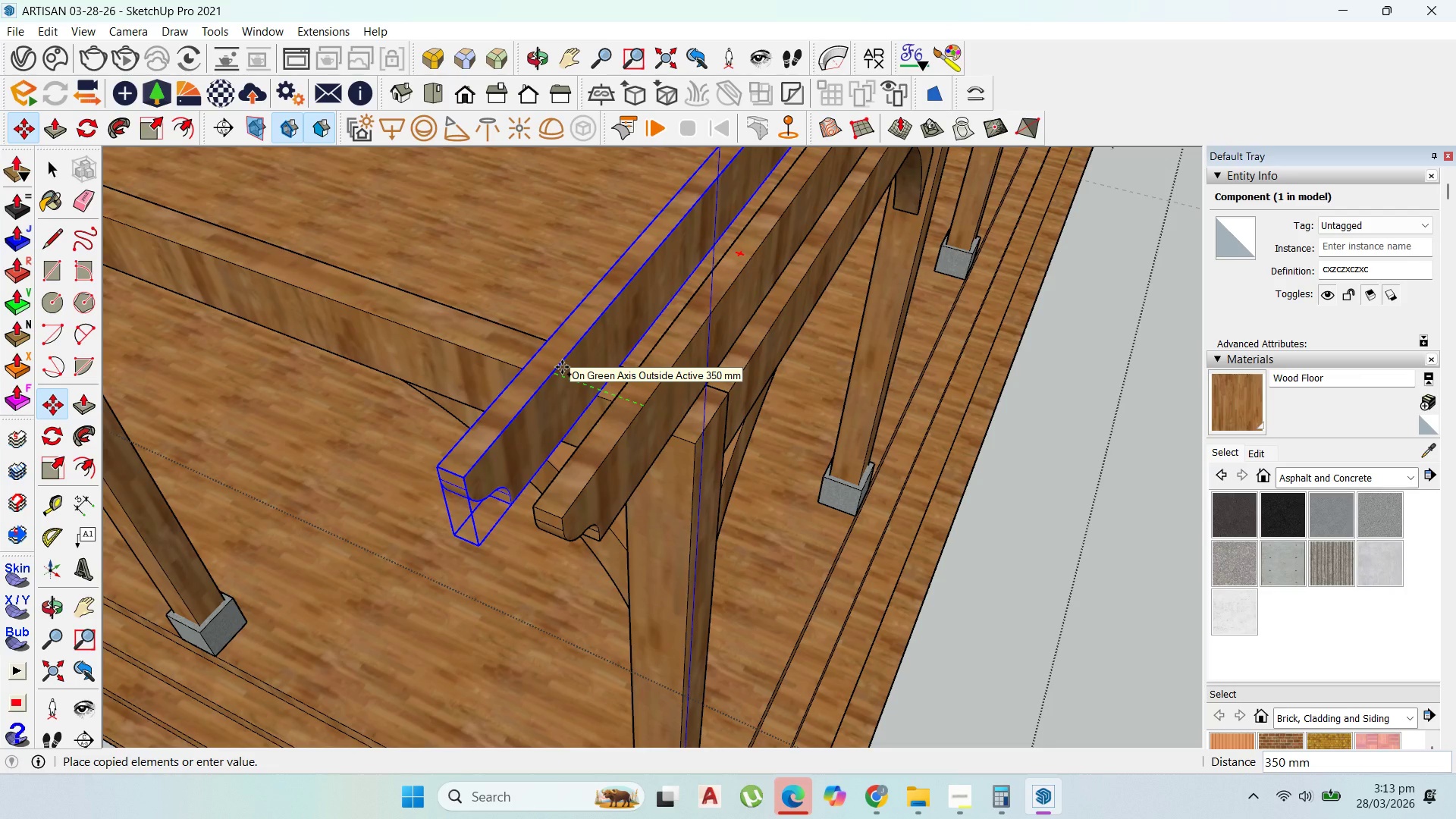 
wait(6.41)
 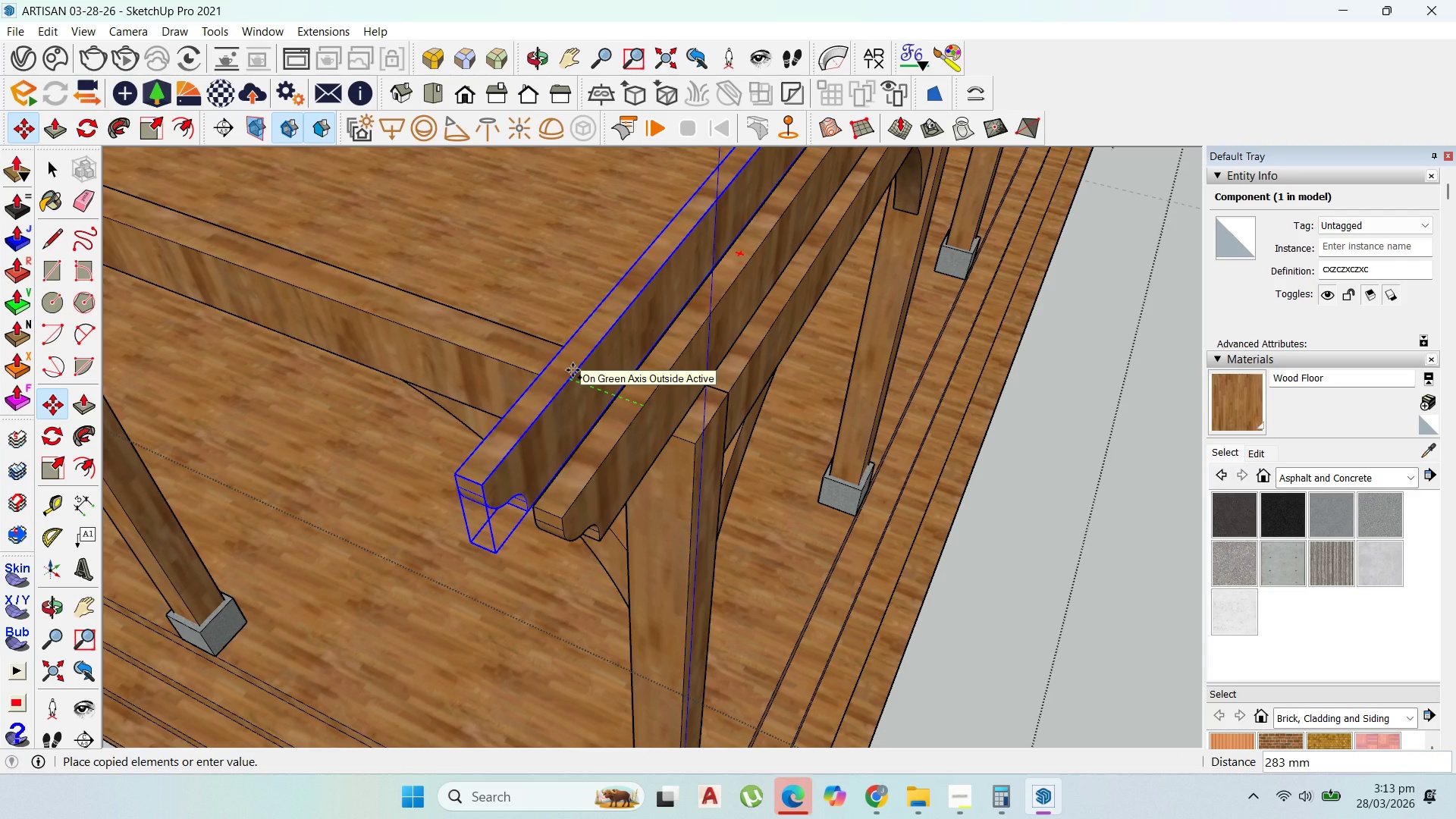 
type(500)
 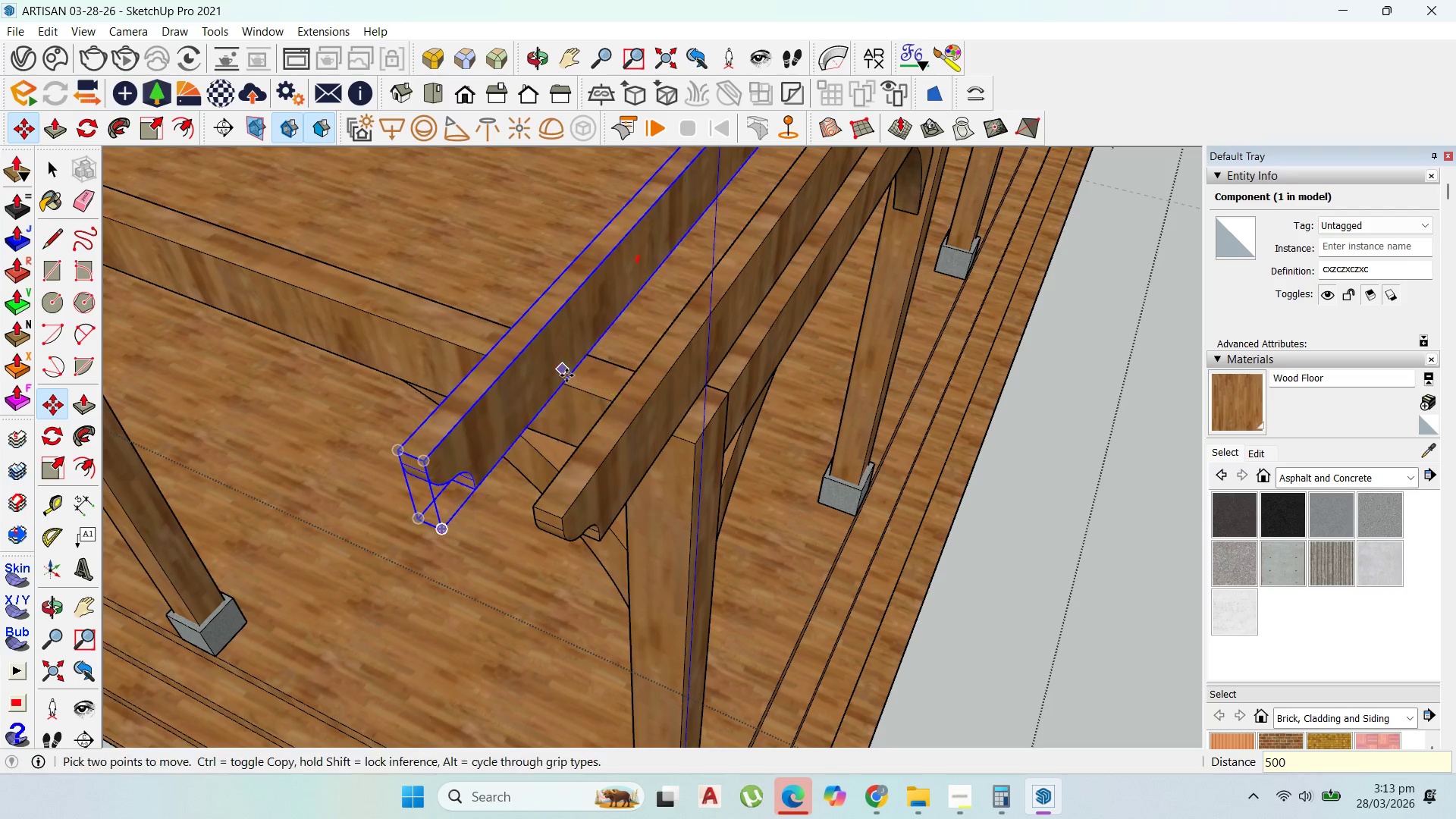 
key(Enter)
 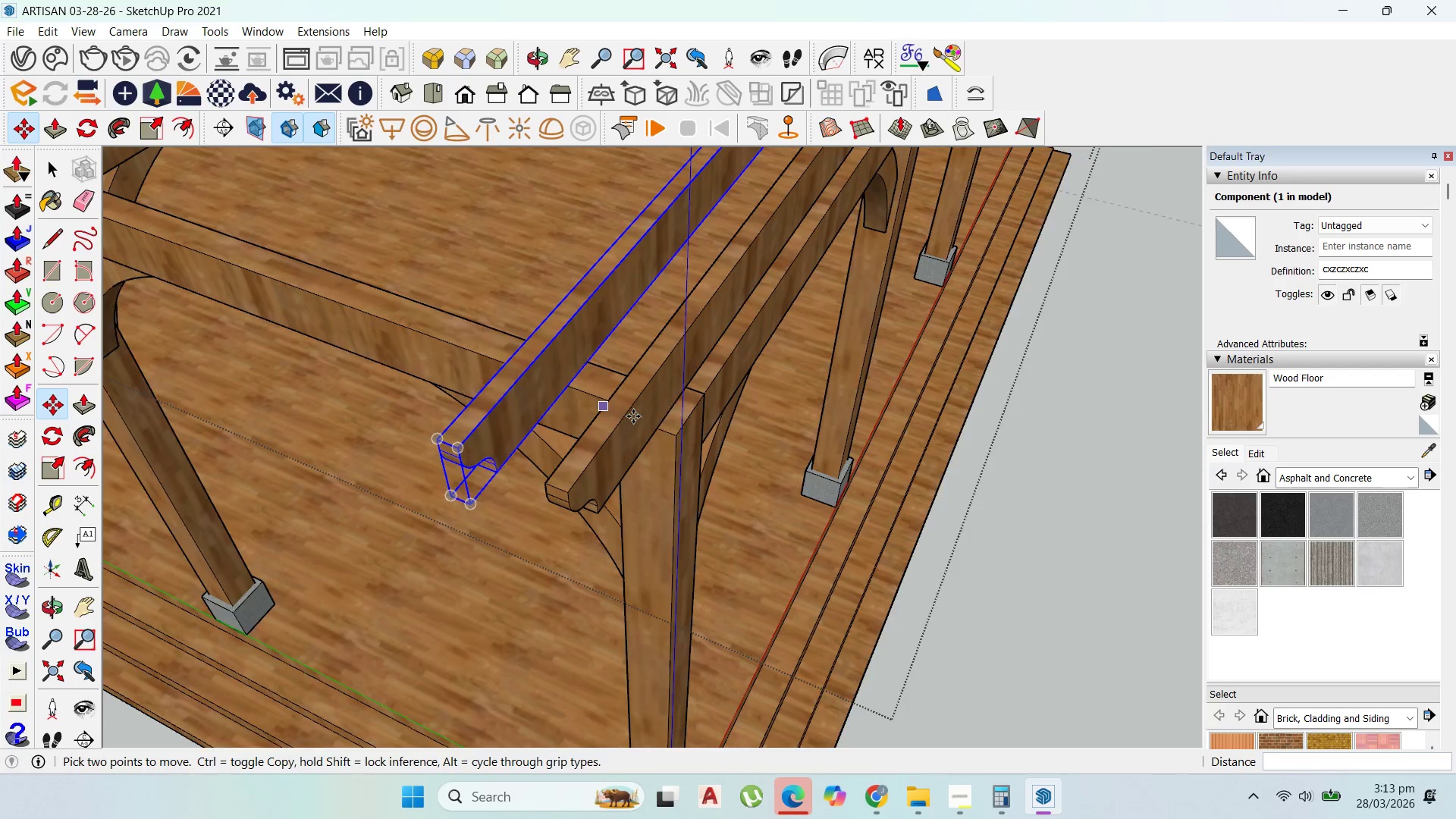 
scroll: coordinate [516, 353], scroll_direction: down, amount: 24.0
 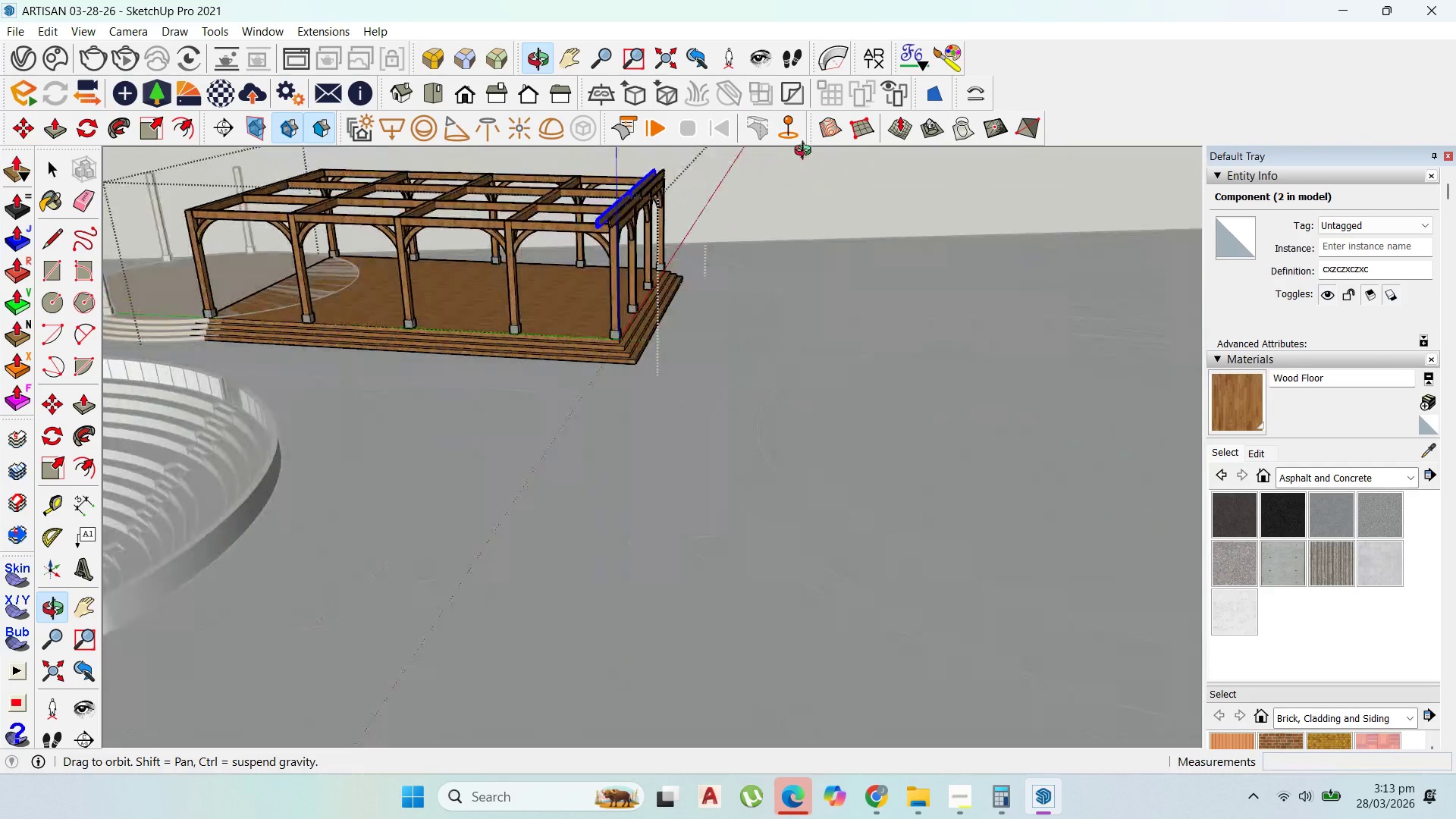 
key(Z)
 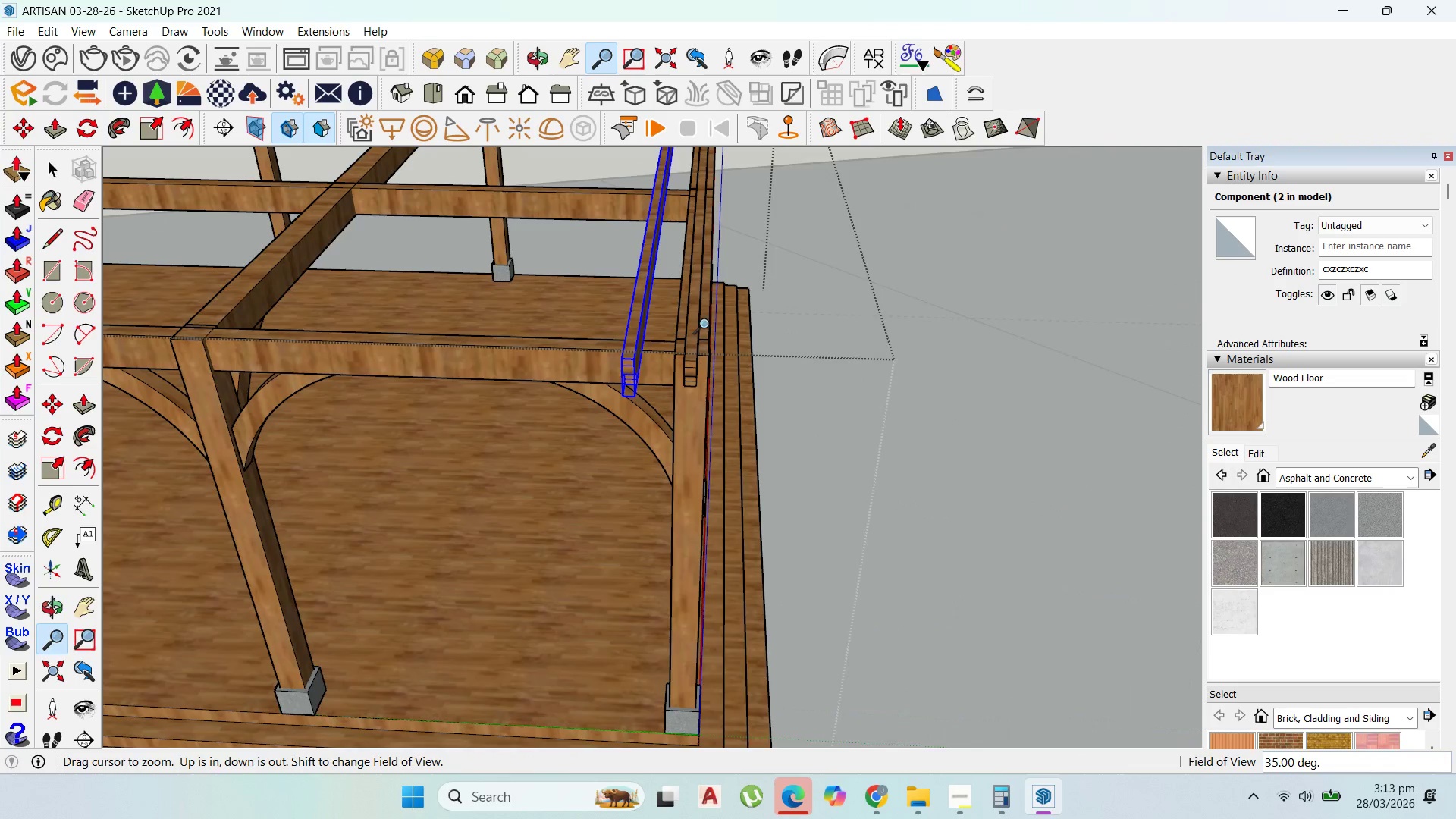 
key(Control+ControlLeft)
 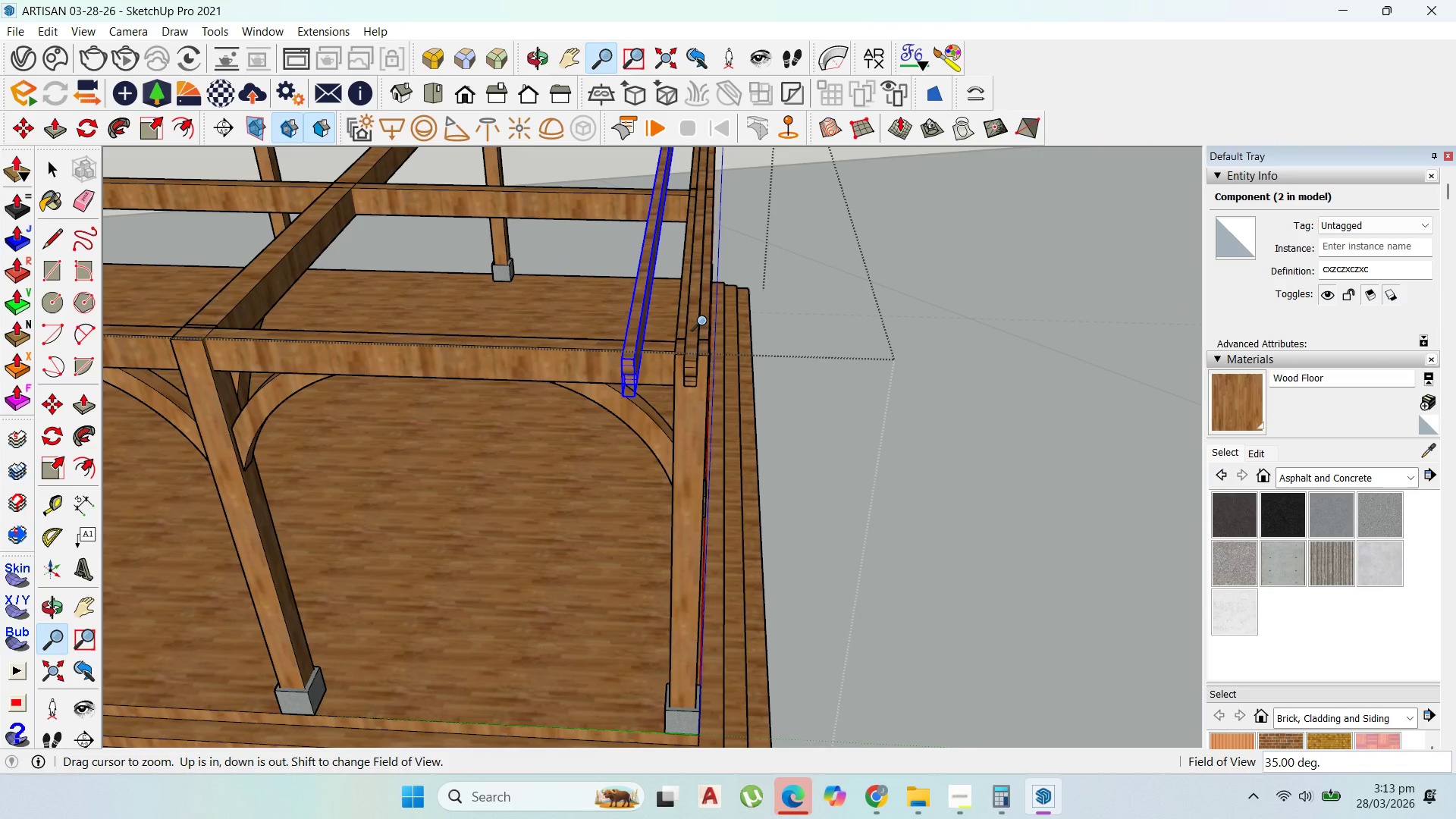 
scroll: coordinate [696, 335], scroll_direction: up, amount: 11.0
 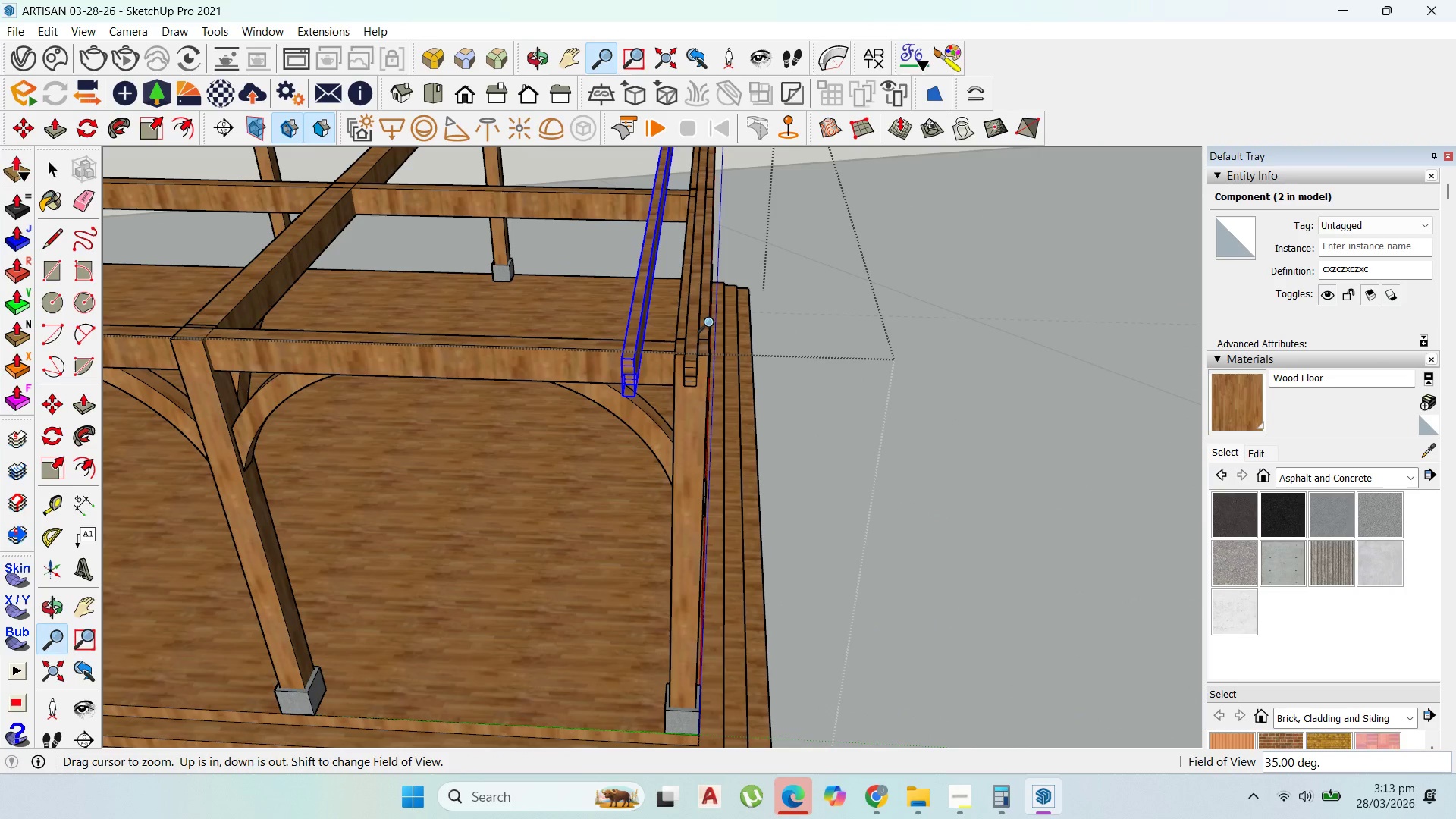 
key(Z)
 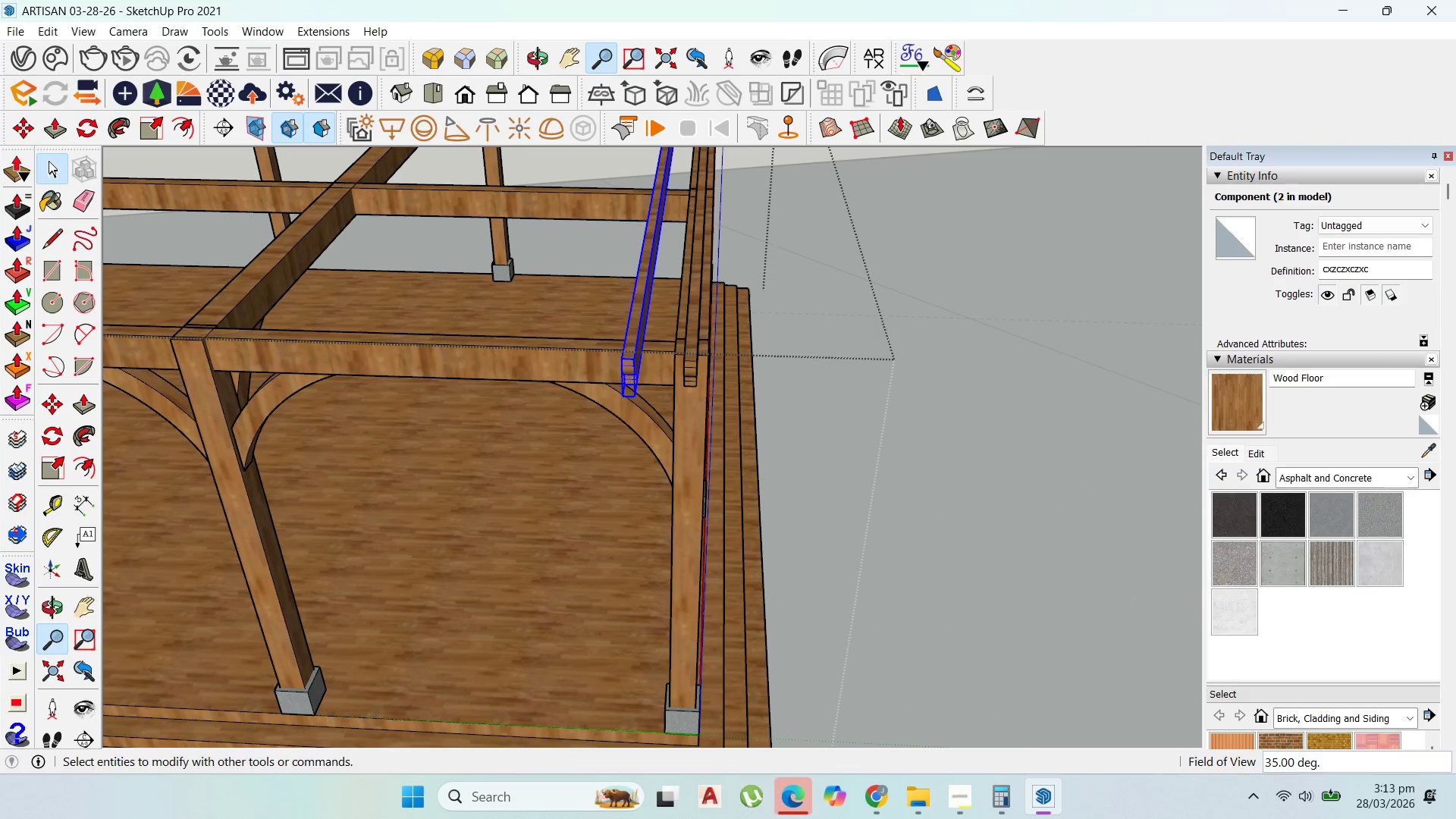 
key(Control+Z)
 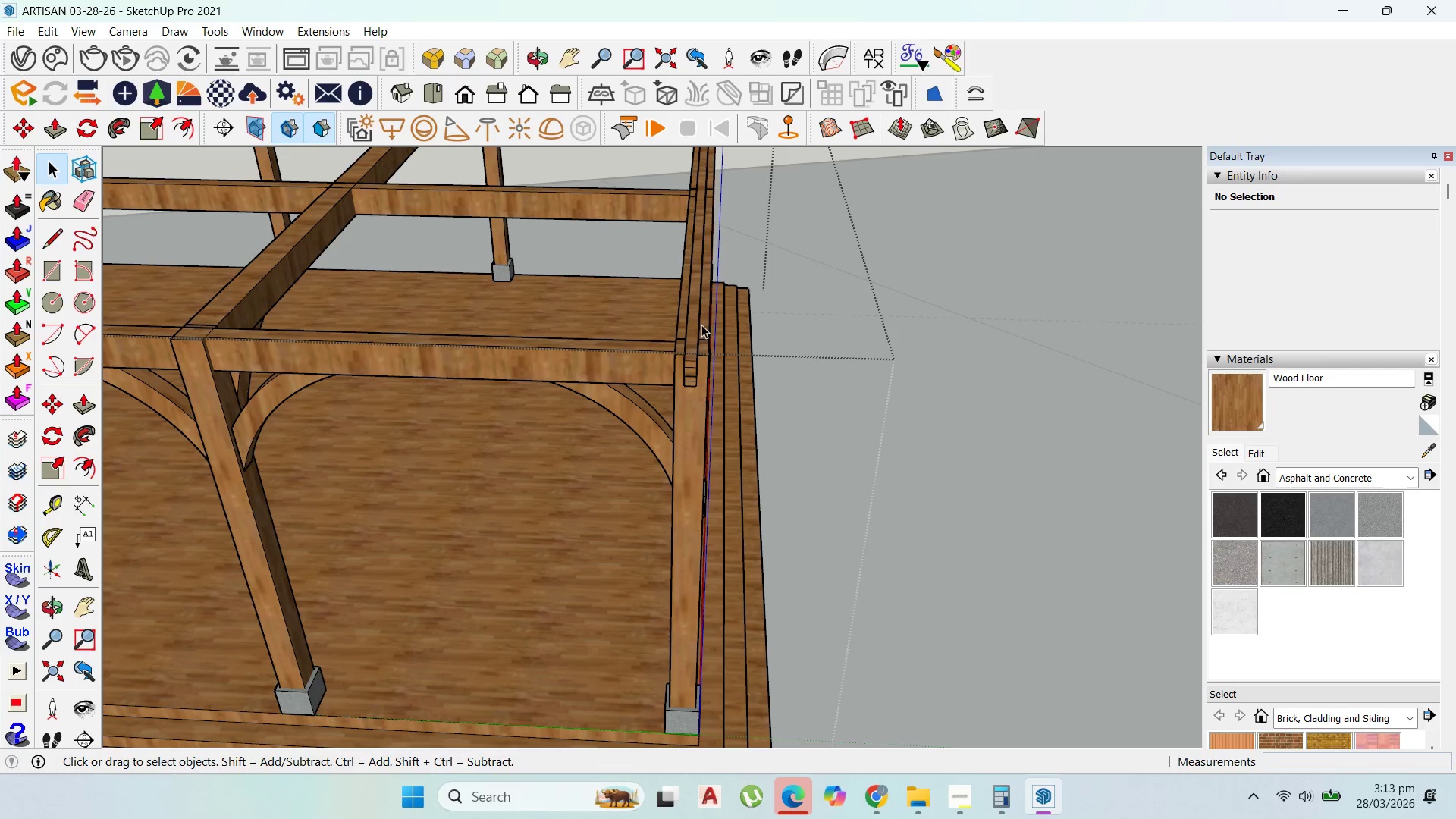 
left_click([695, 323])
 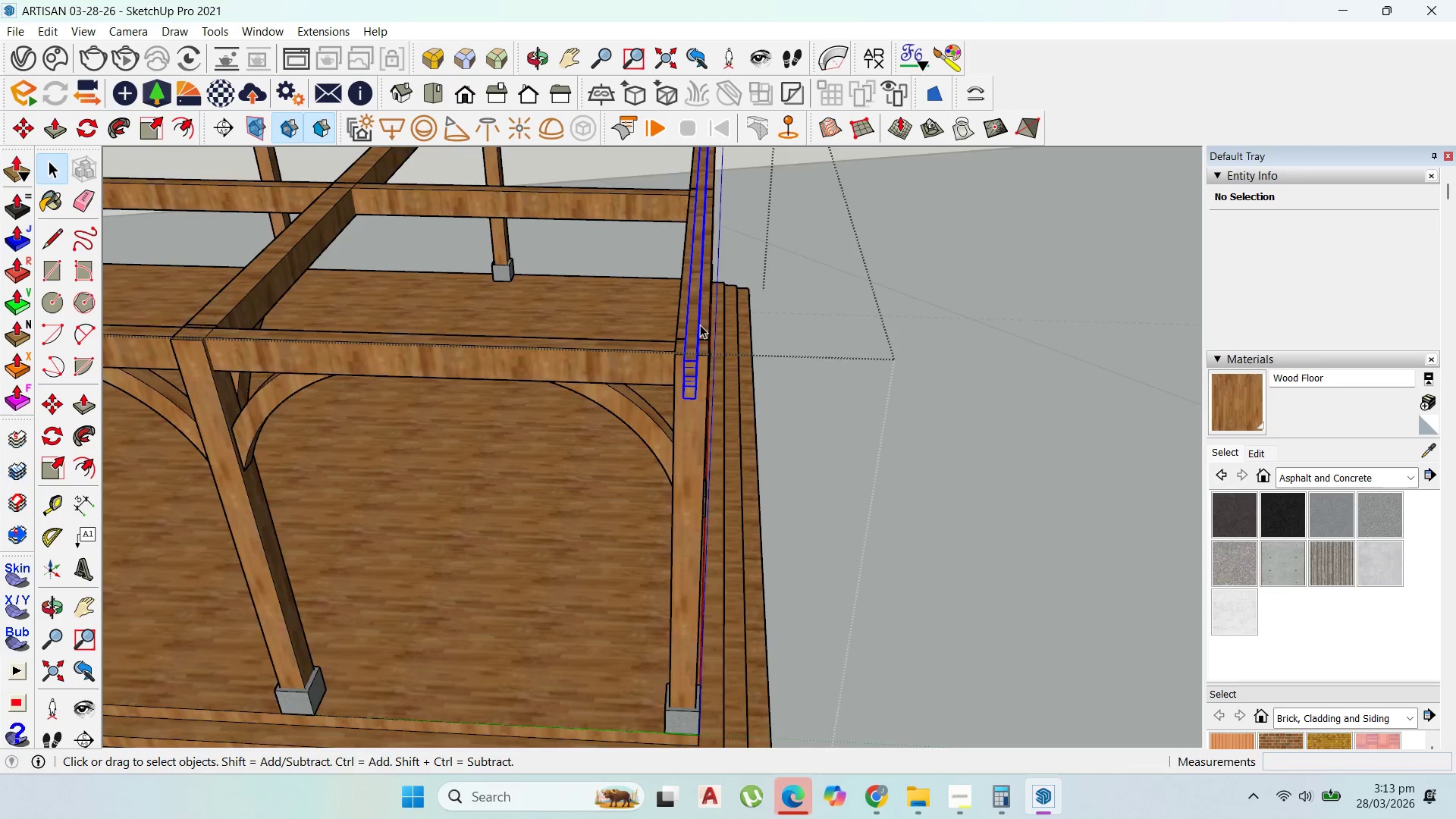 
scroll: coordinate [701, 328], scroll_direction: up, amount: 3.0
 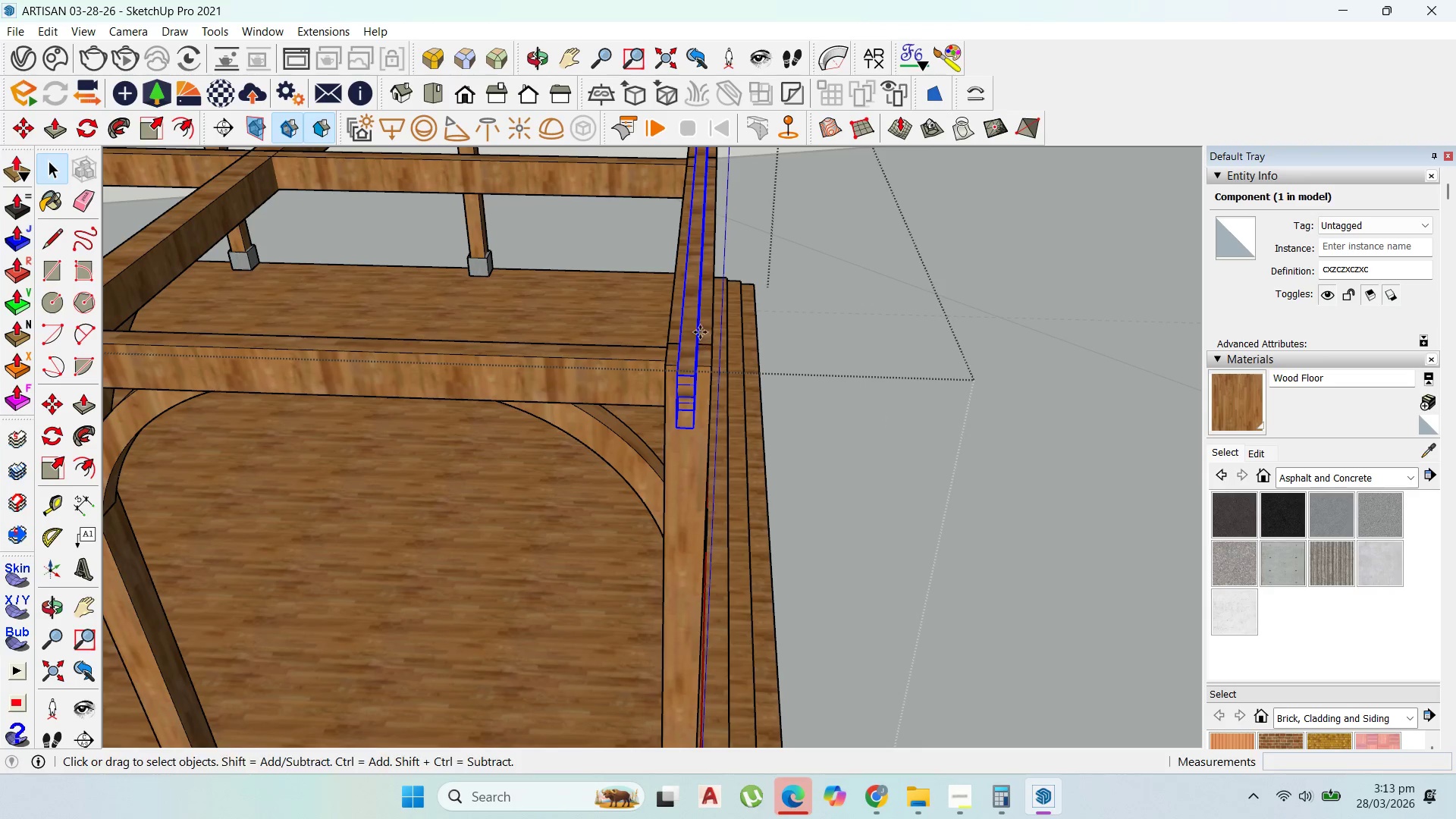 
key(M)
 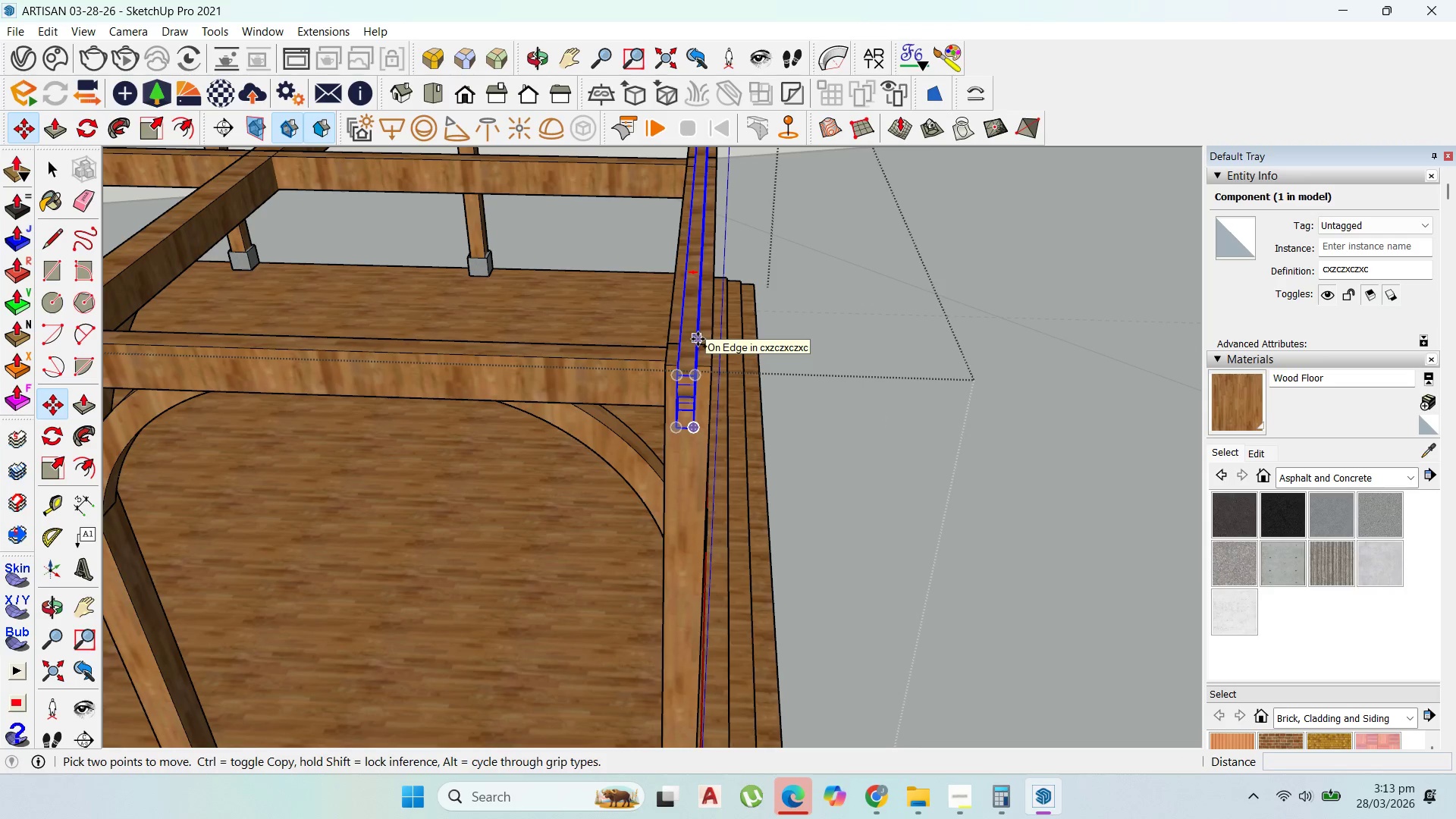 
key(Control+ControlLeft)
 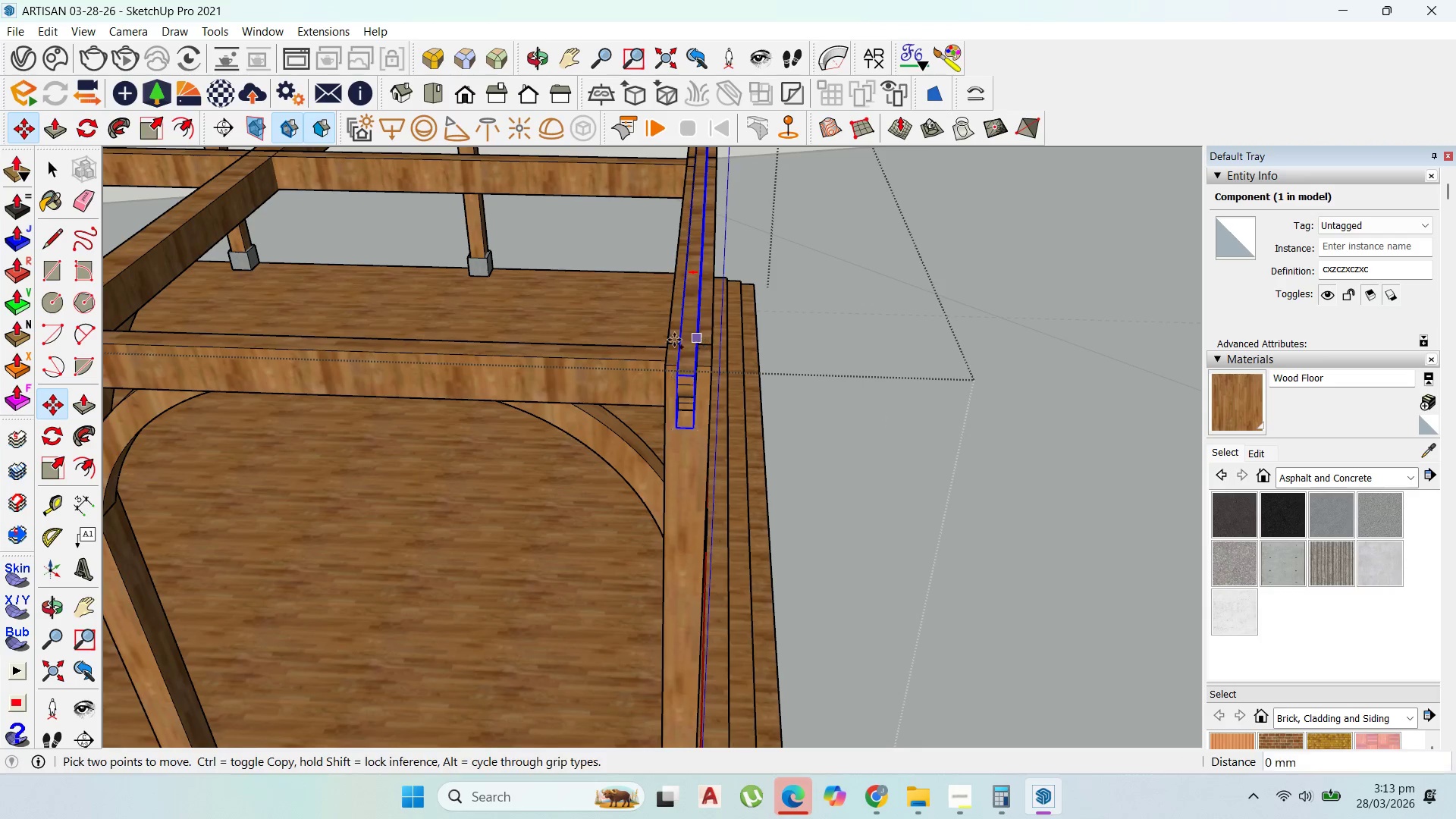 
left_click([698, 339])
 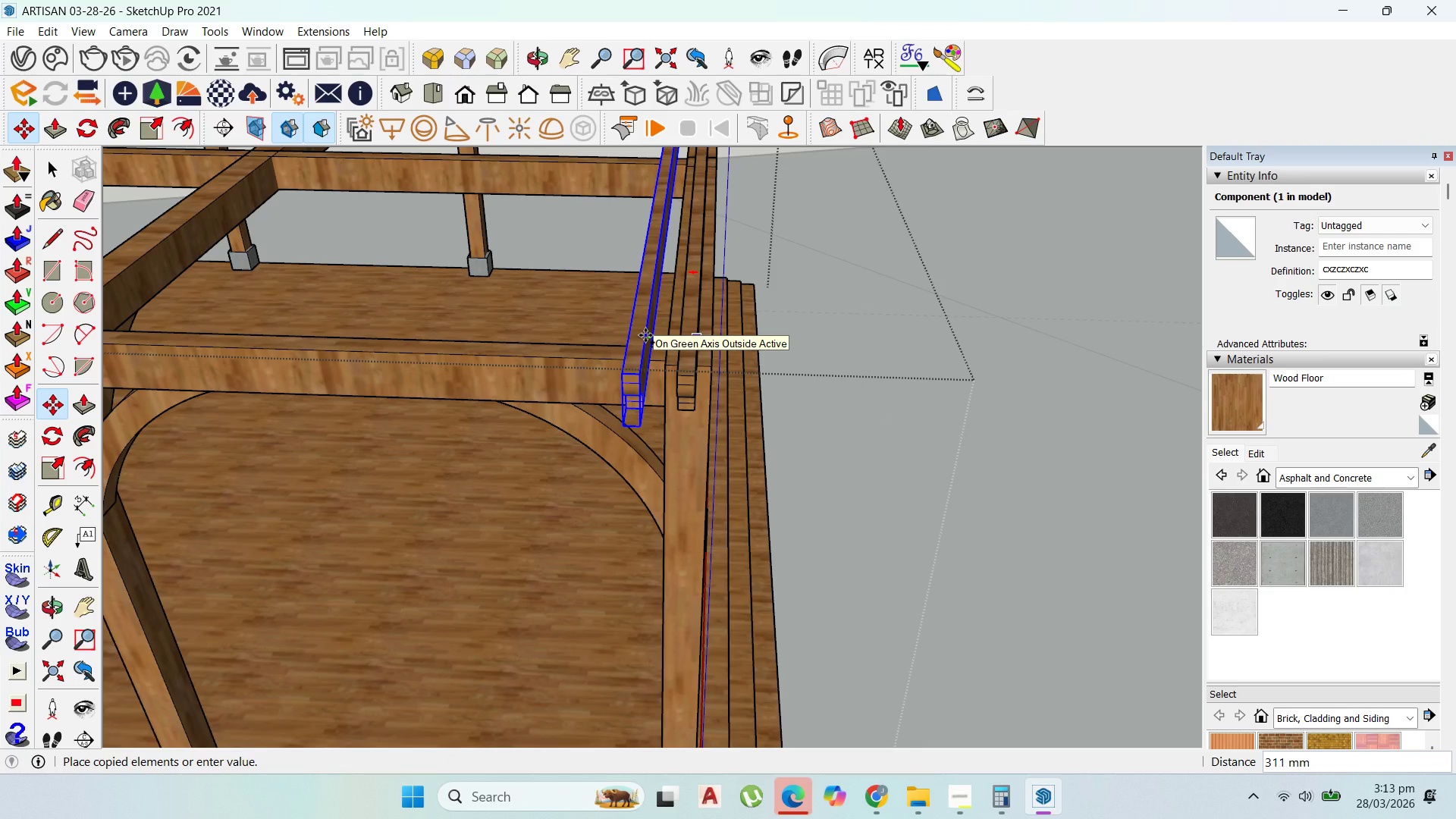 
type(300)
 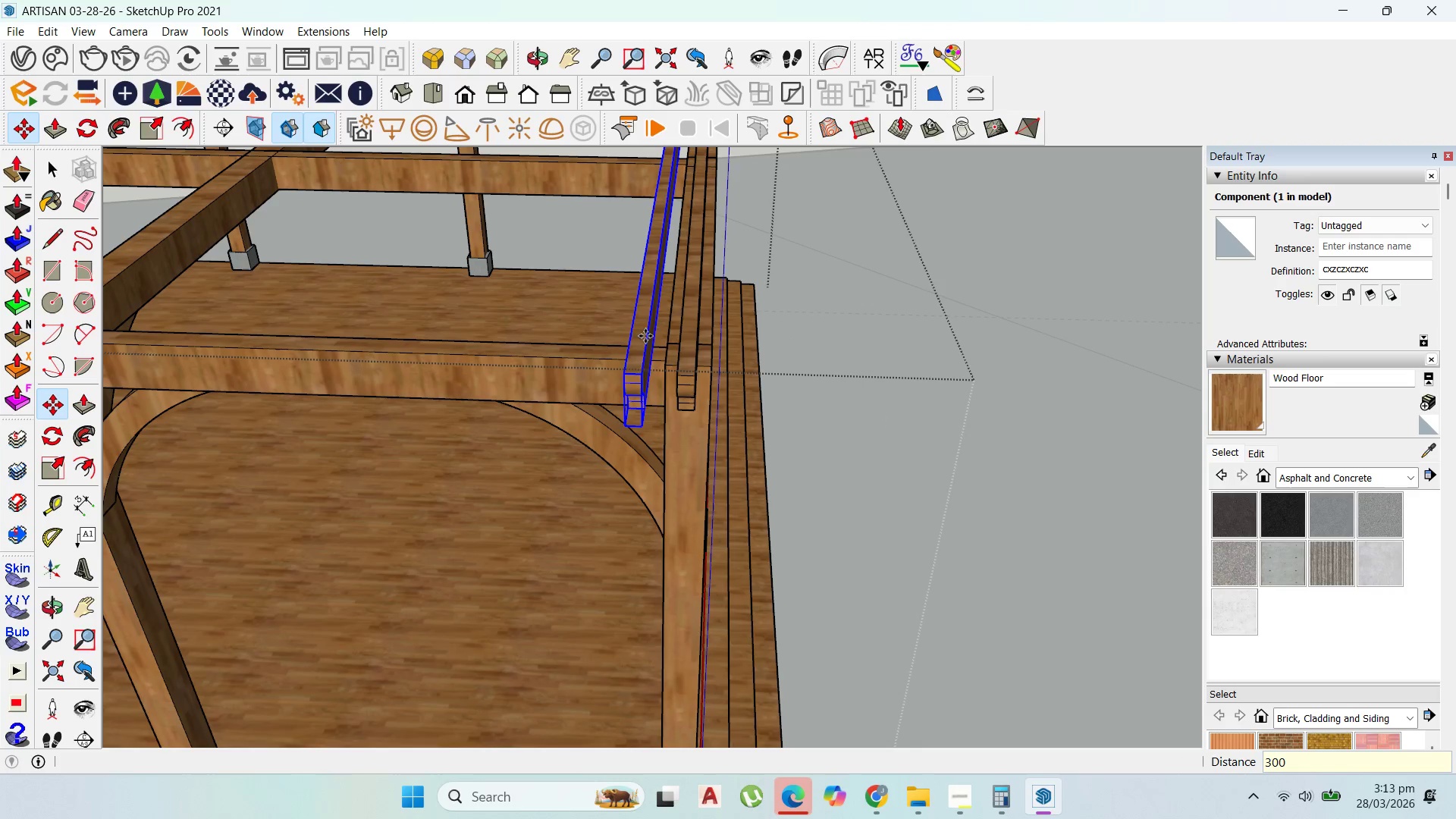 
key(Enter)
 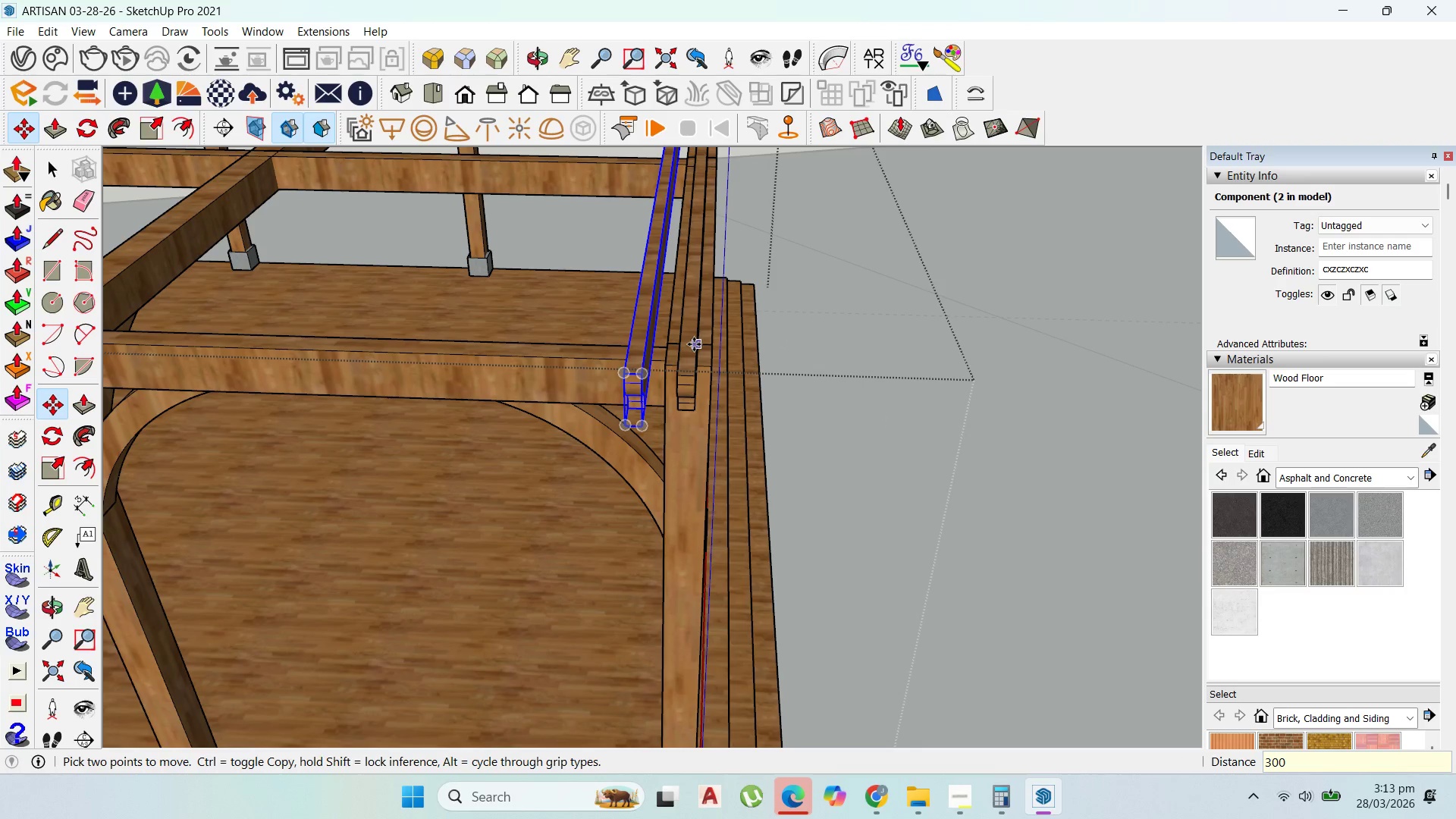 
left_click([695, 344])
 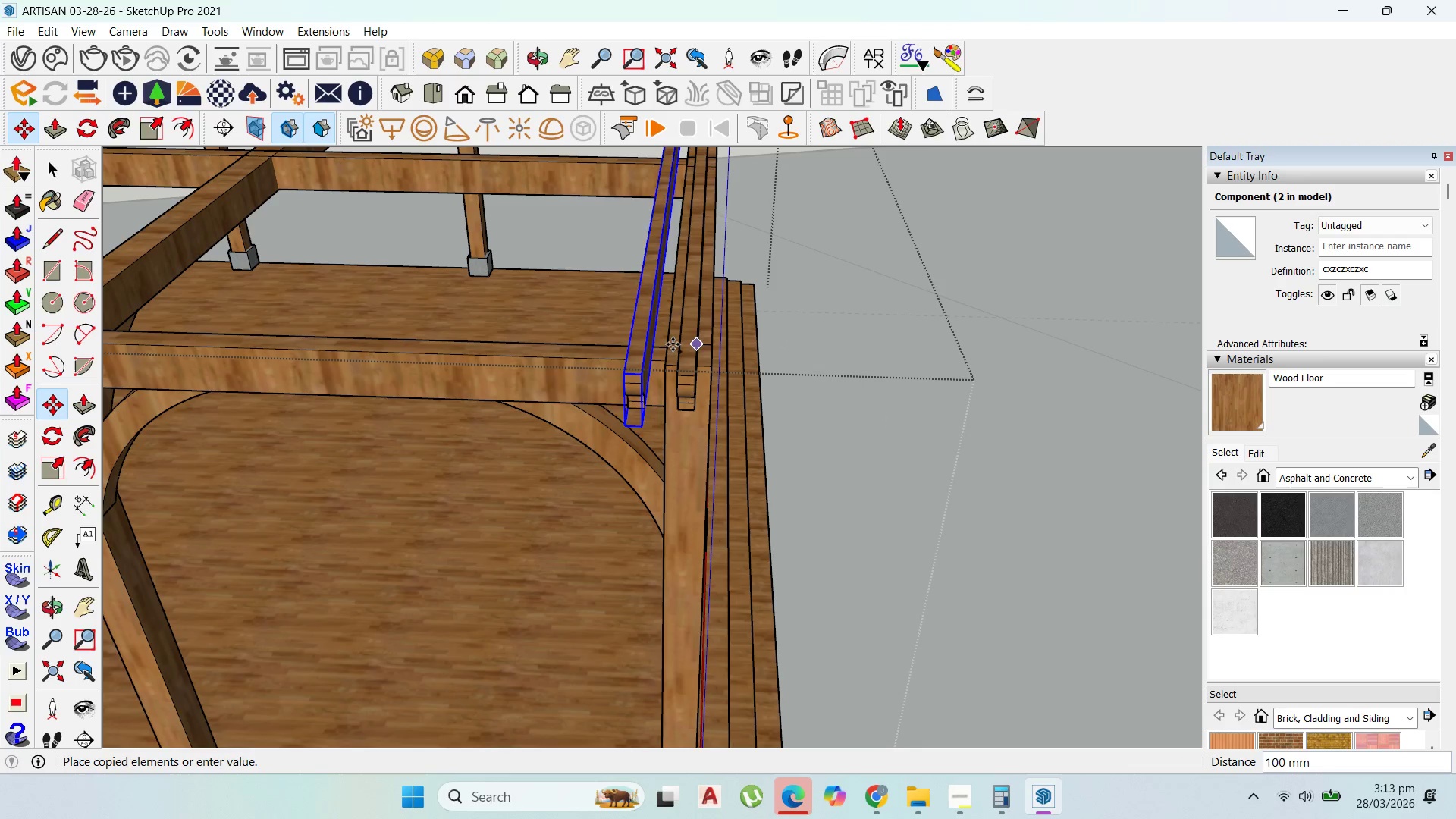 
key(Control+ControlLeft)
 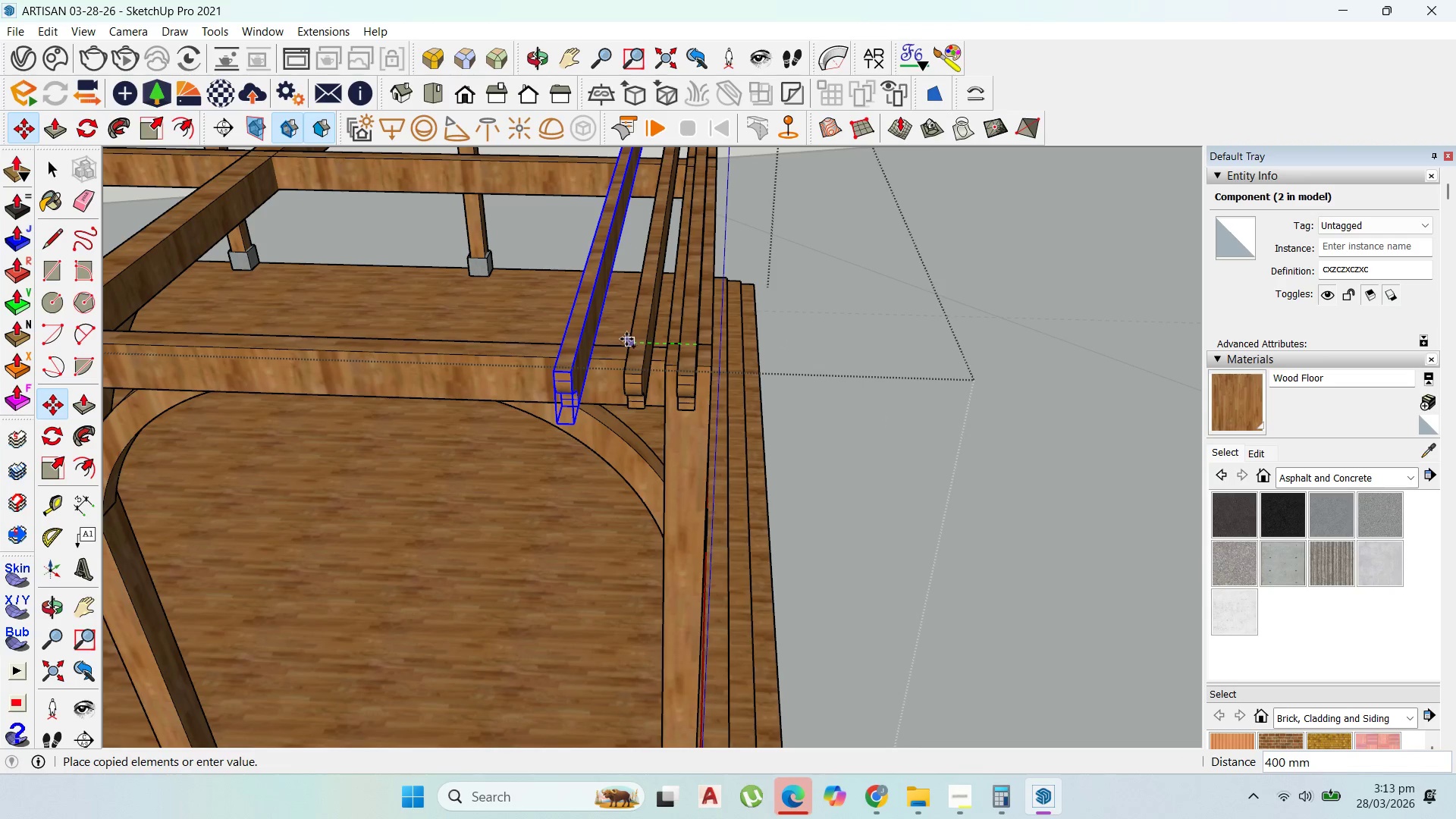 
left_click([626, 339])
 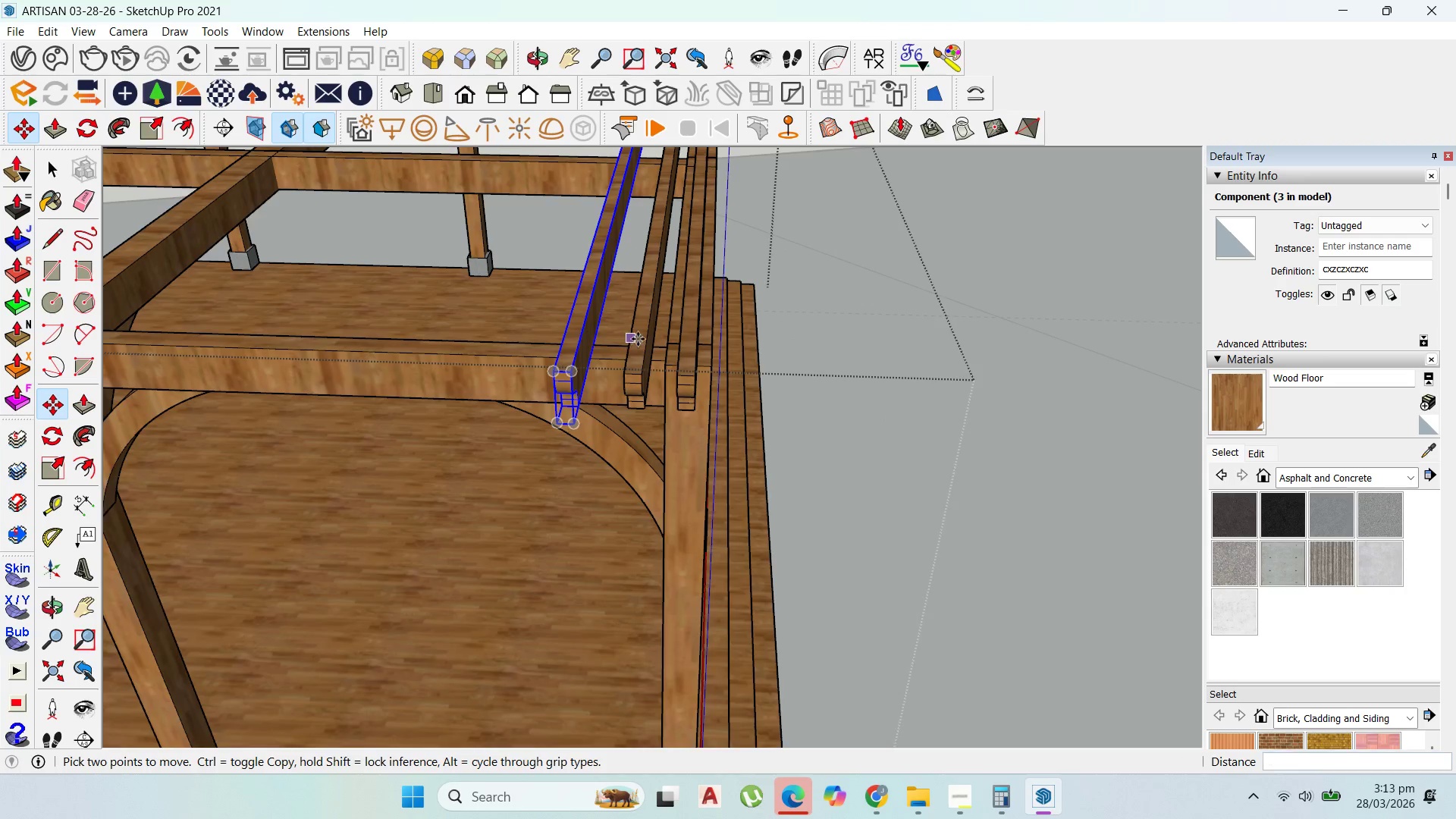 
scroll: coordinate [641, 339], scroll_direction: down, amount: 2.0
 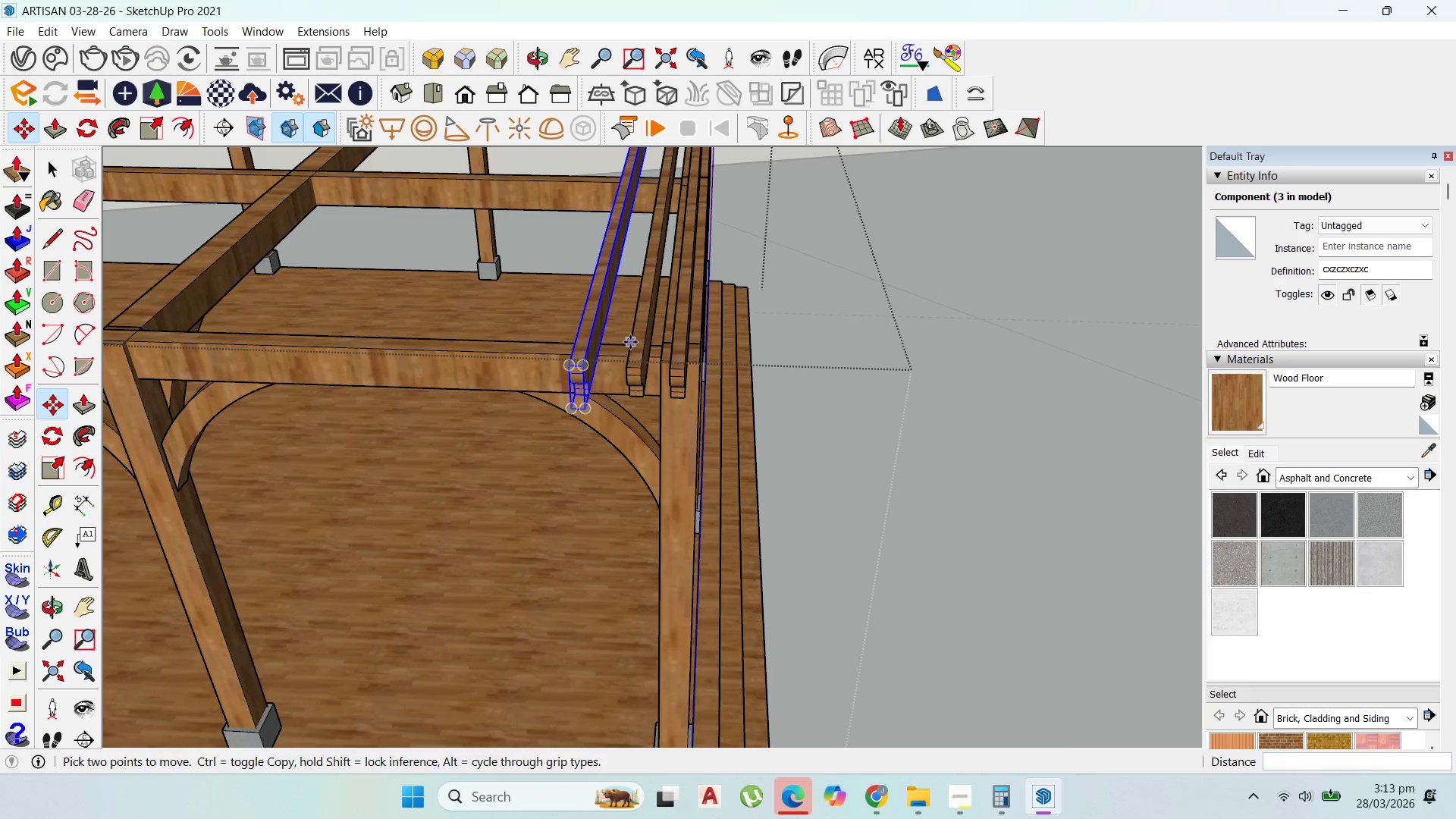 
scroll: coordinate [639, 342], scroll_direction: up, amount: 4.0
 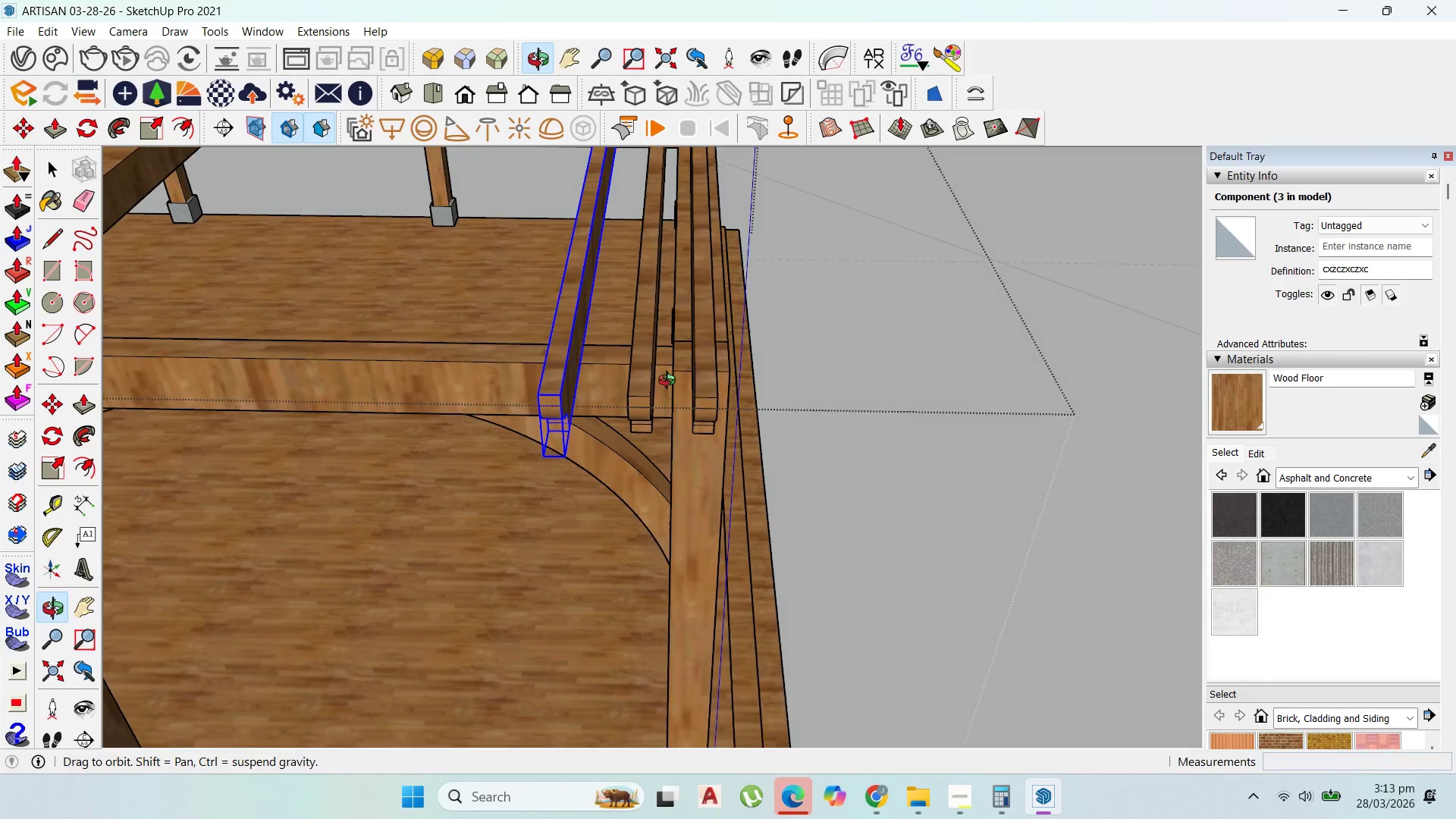 
key(Control+Z)
 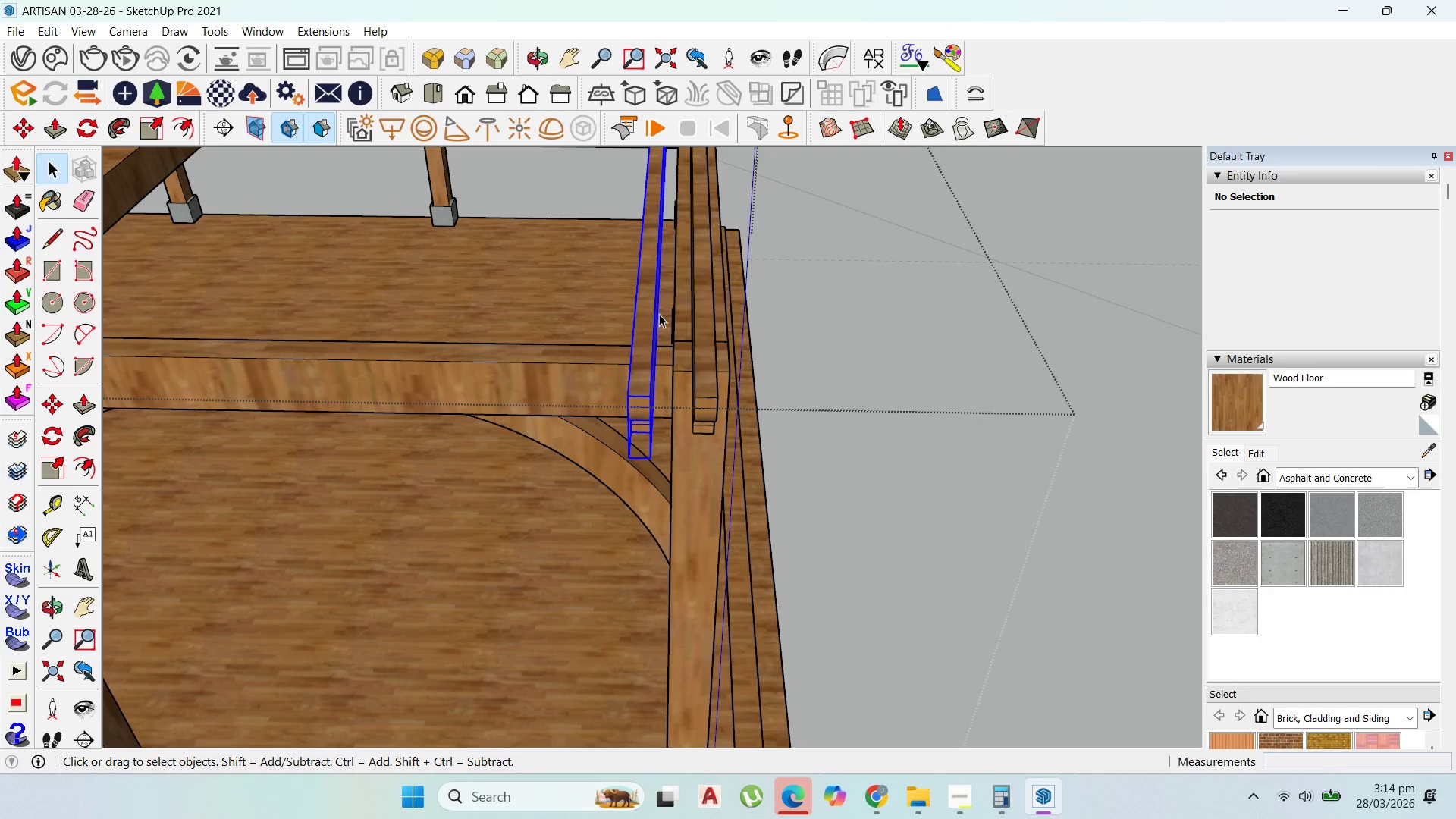 
key(Comma)
 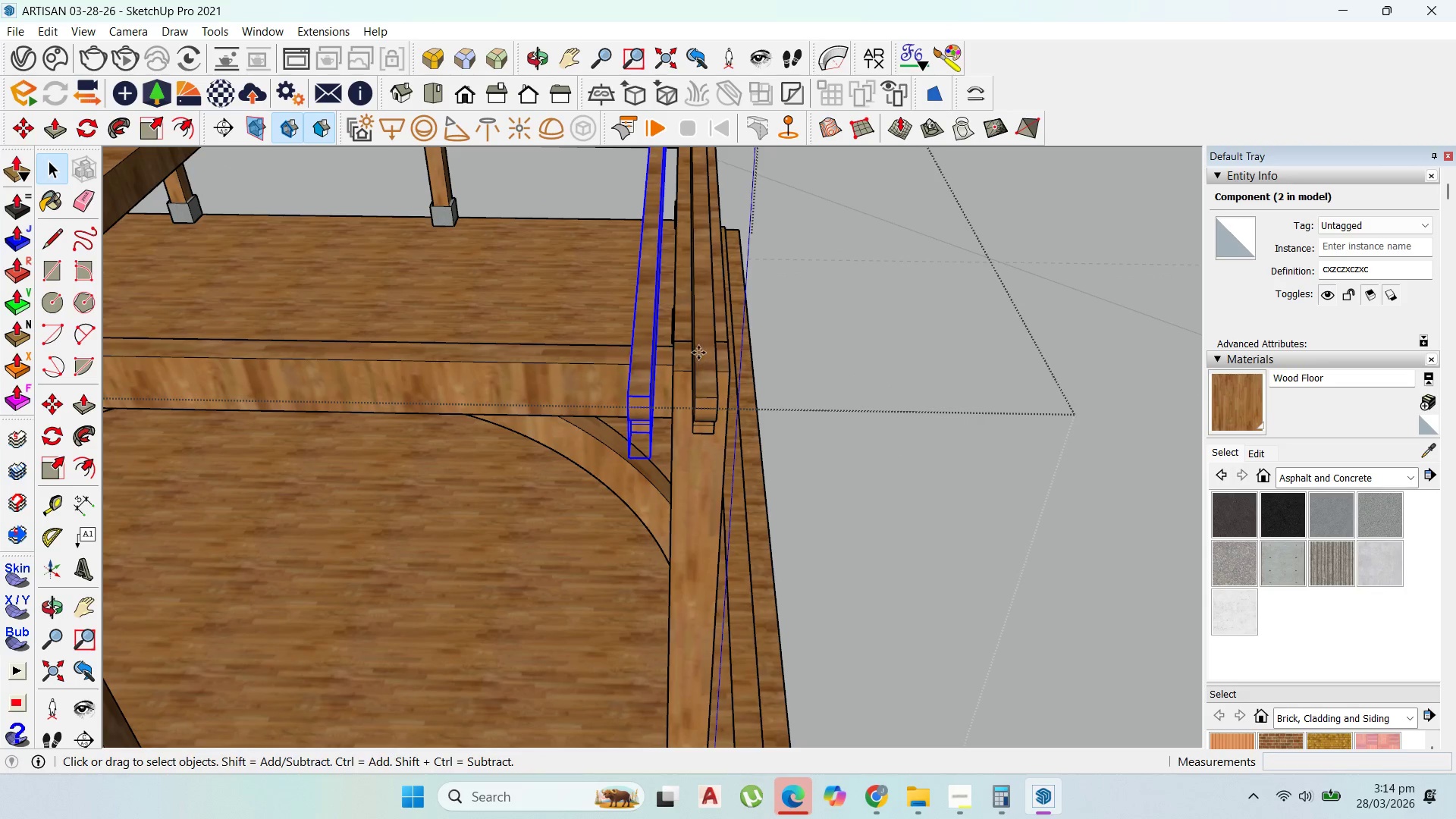 
key(M)
 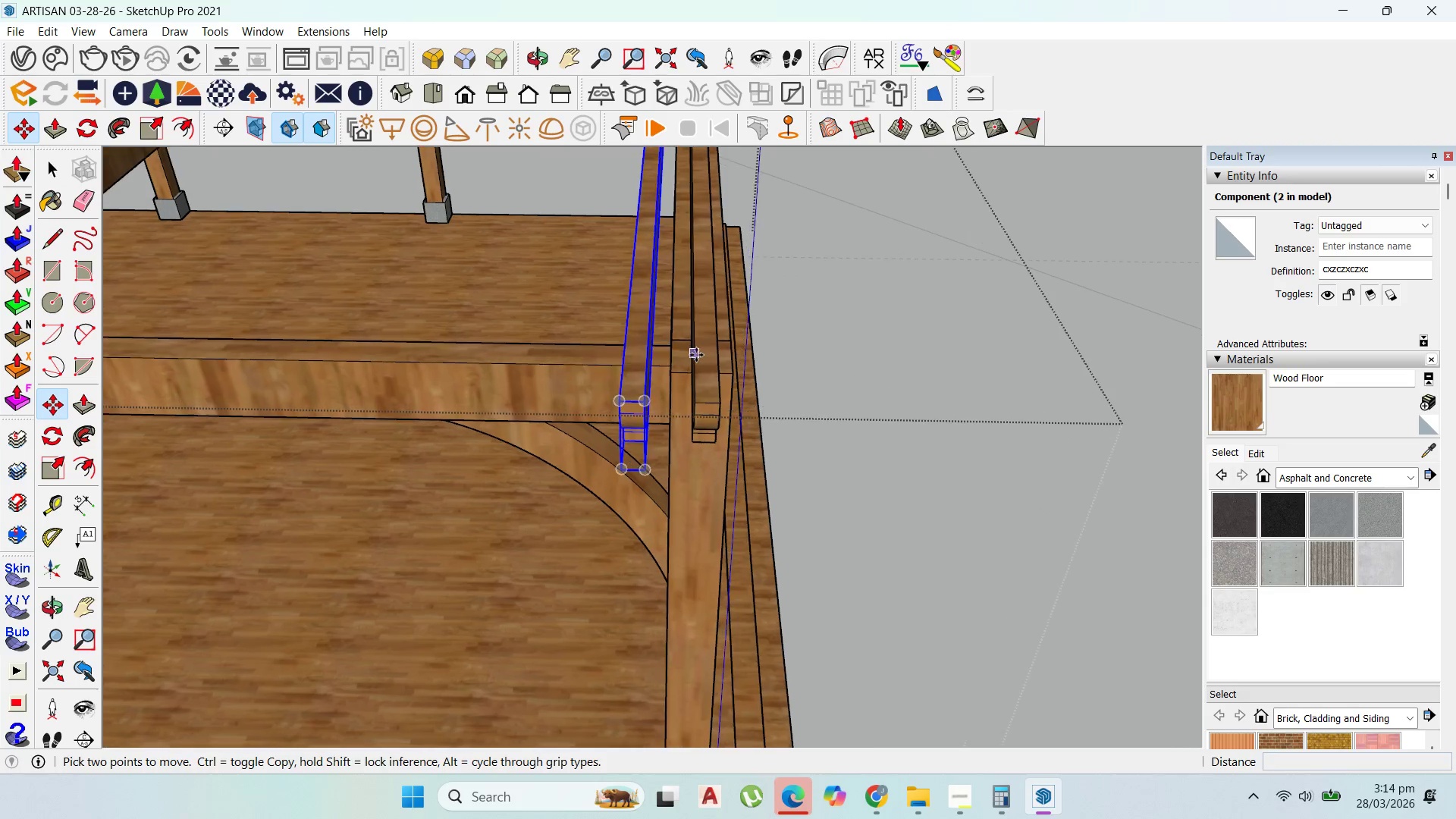 
left_click([695, 354])
 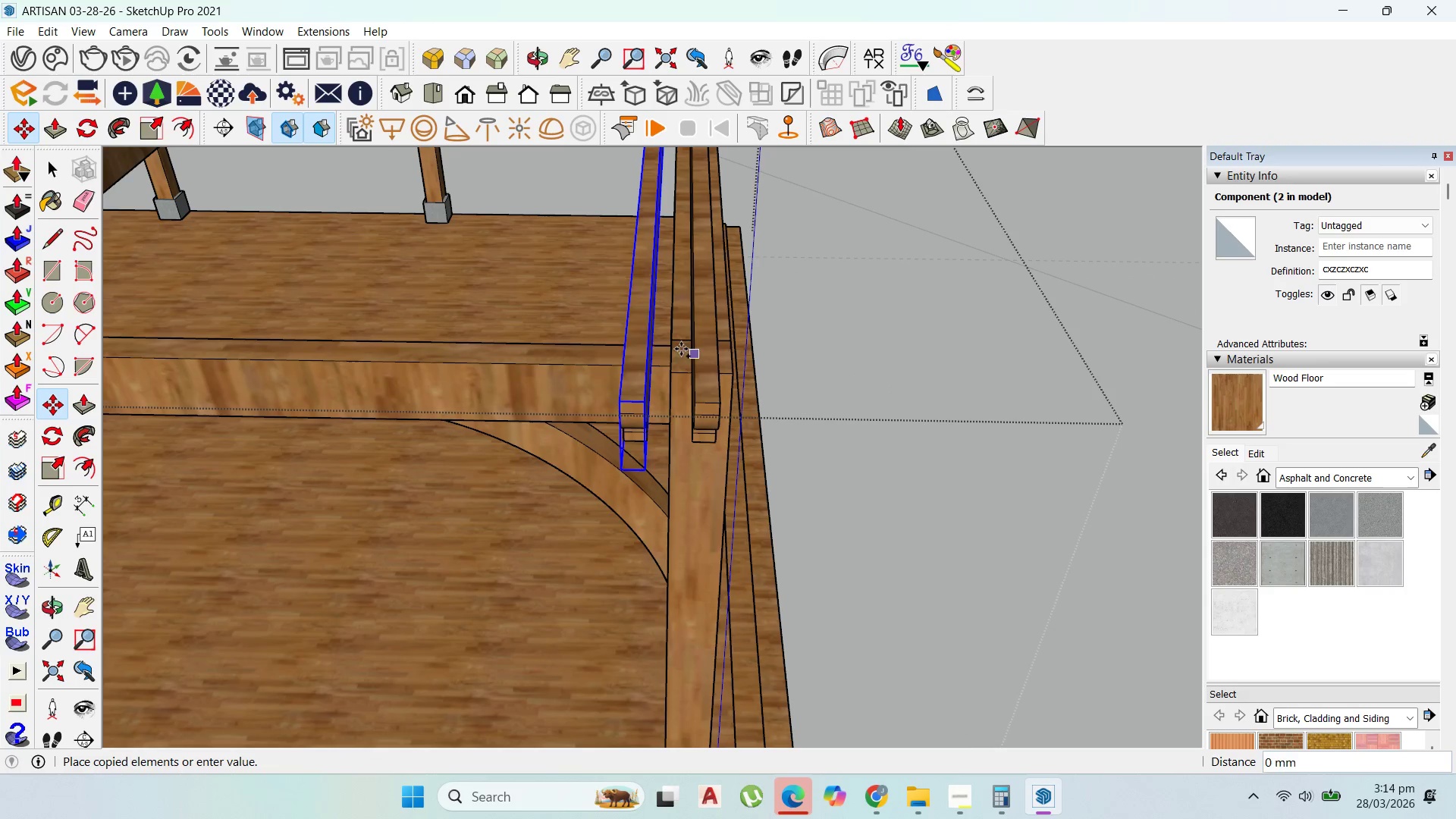 
key(Control+ControlLeft)
 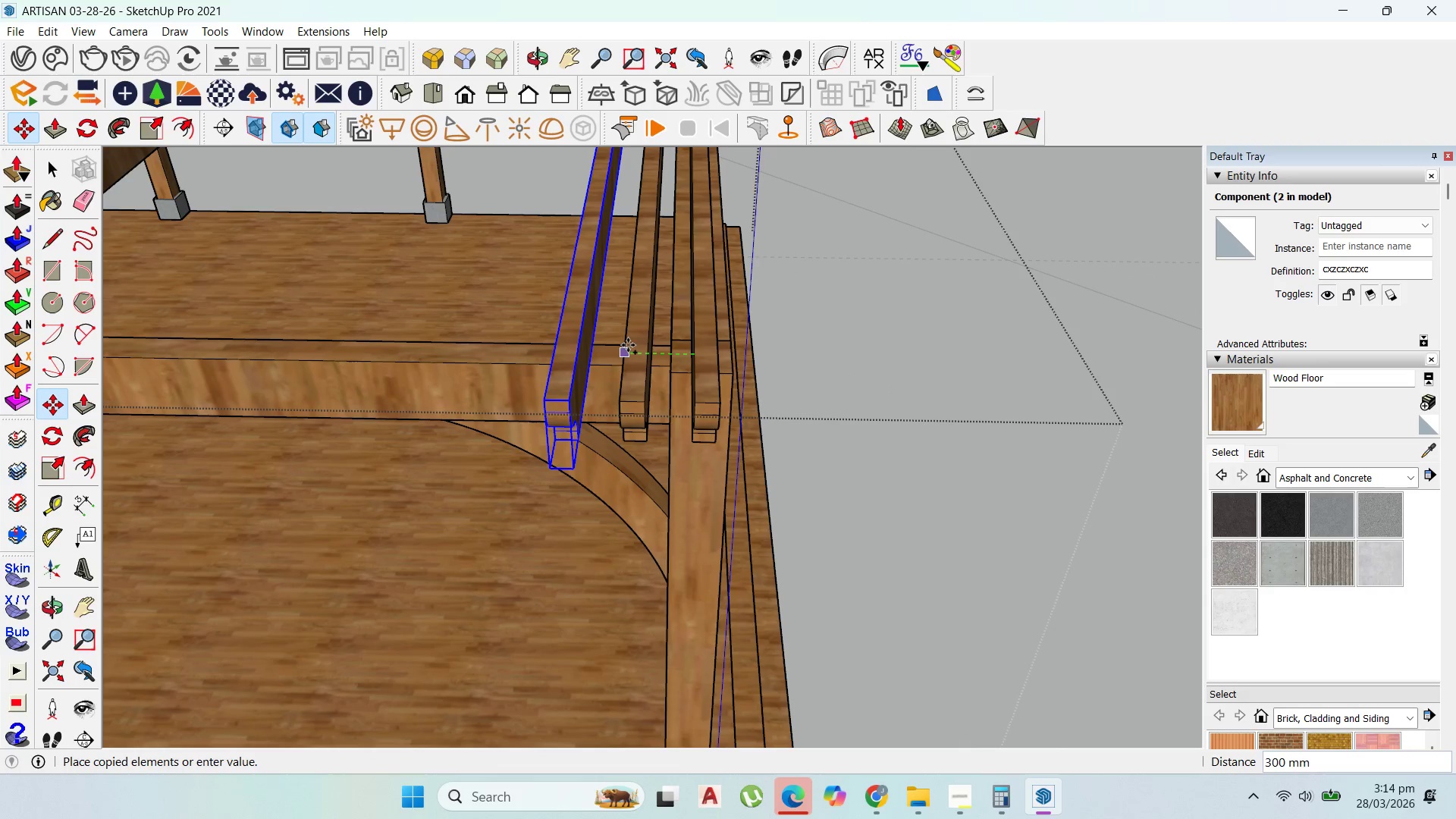 
scroll: coordinate [698, 353], scroll_direction: up, amount: 1.0
 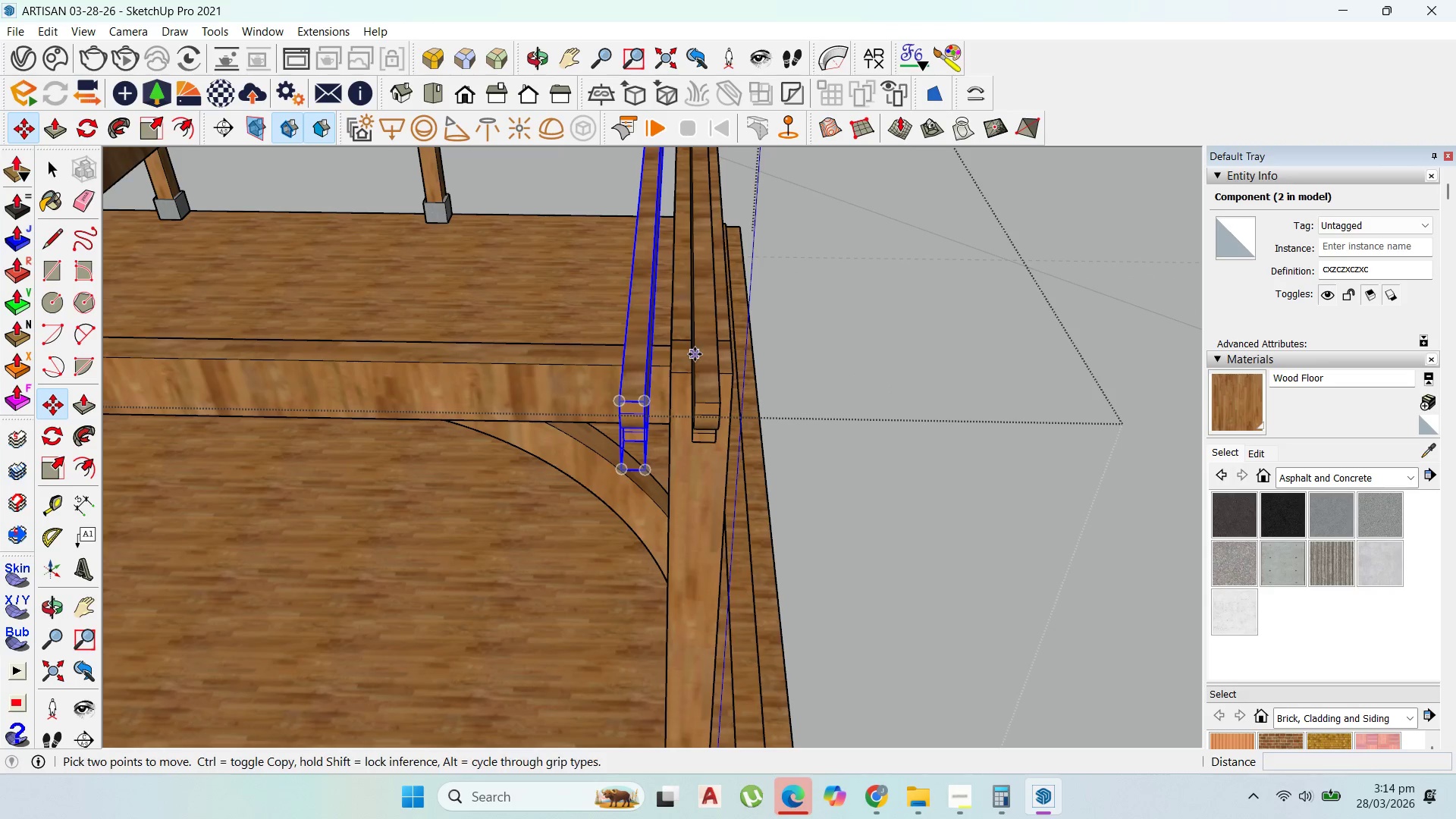 
left_click([628, 345])
 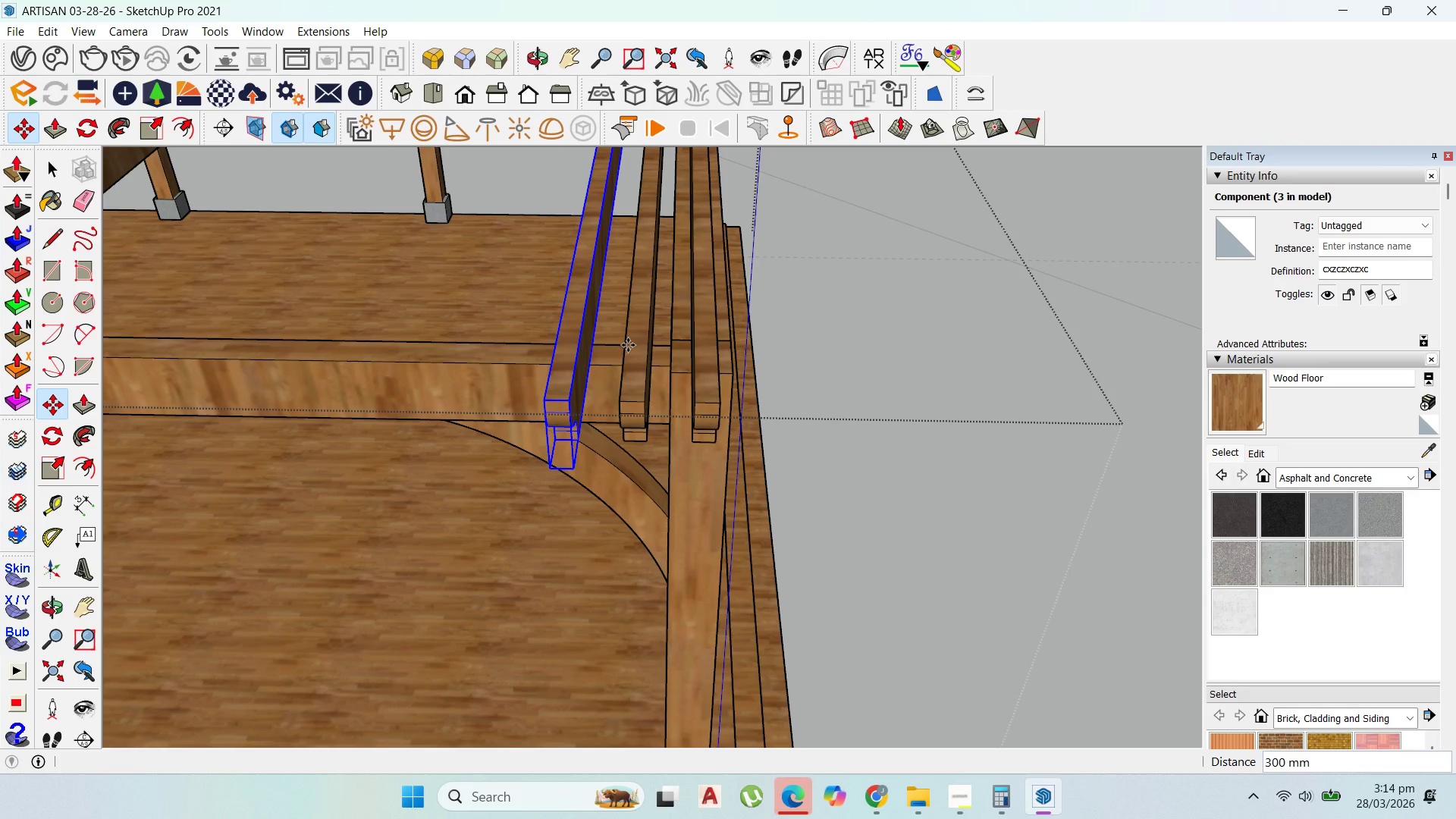 
key(NumpadMultiply)
 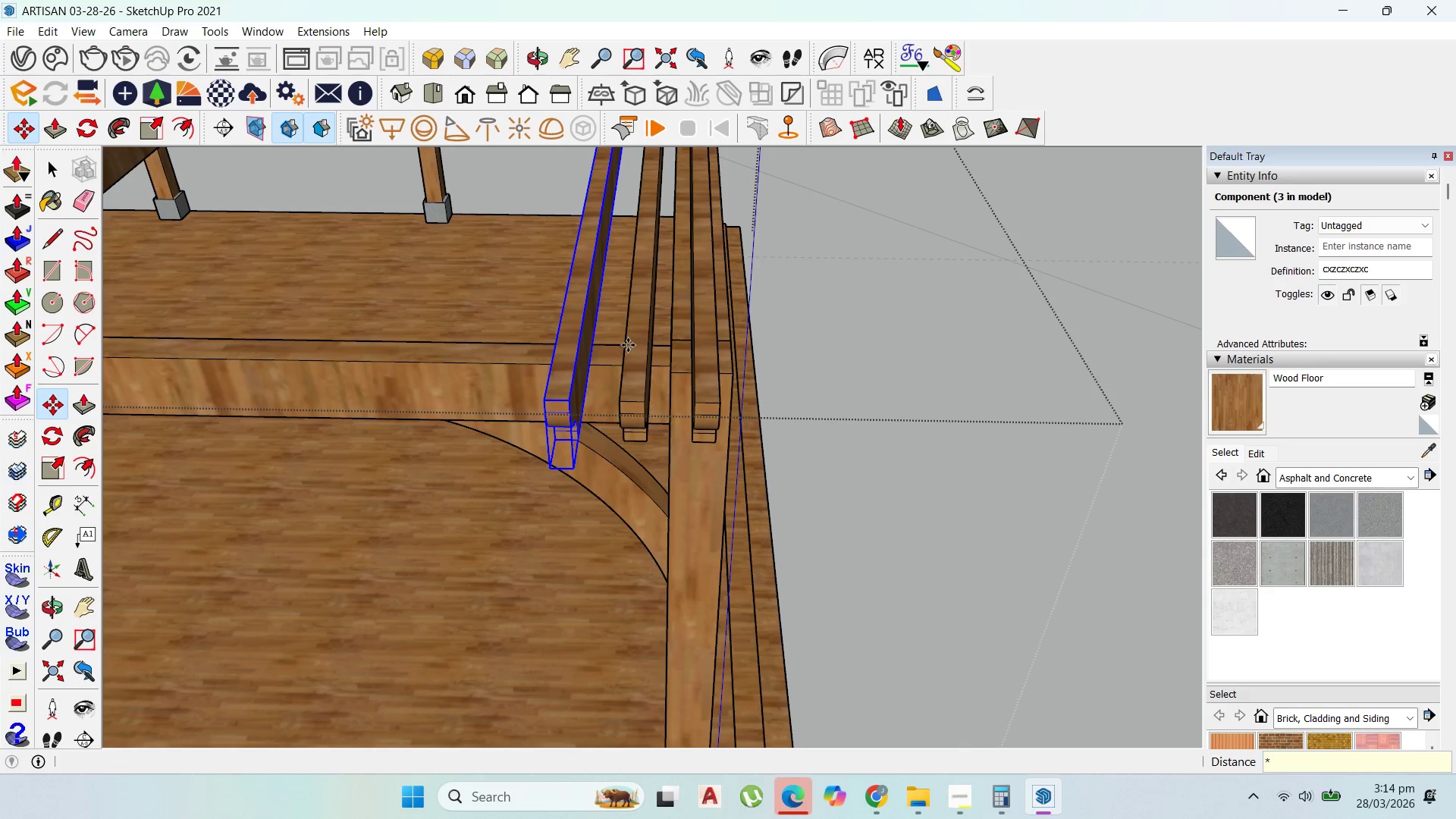 
key(Numpad5)
 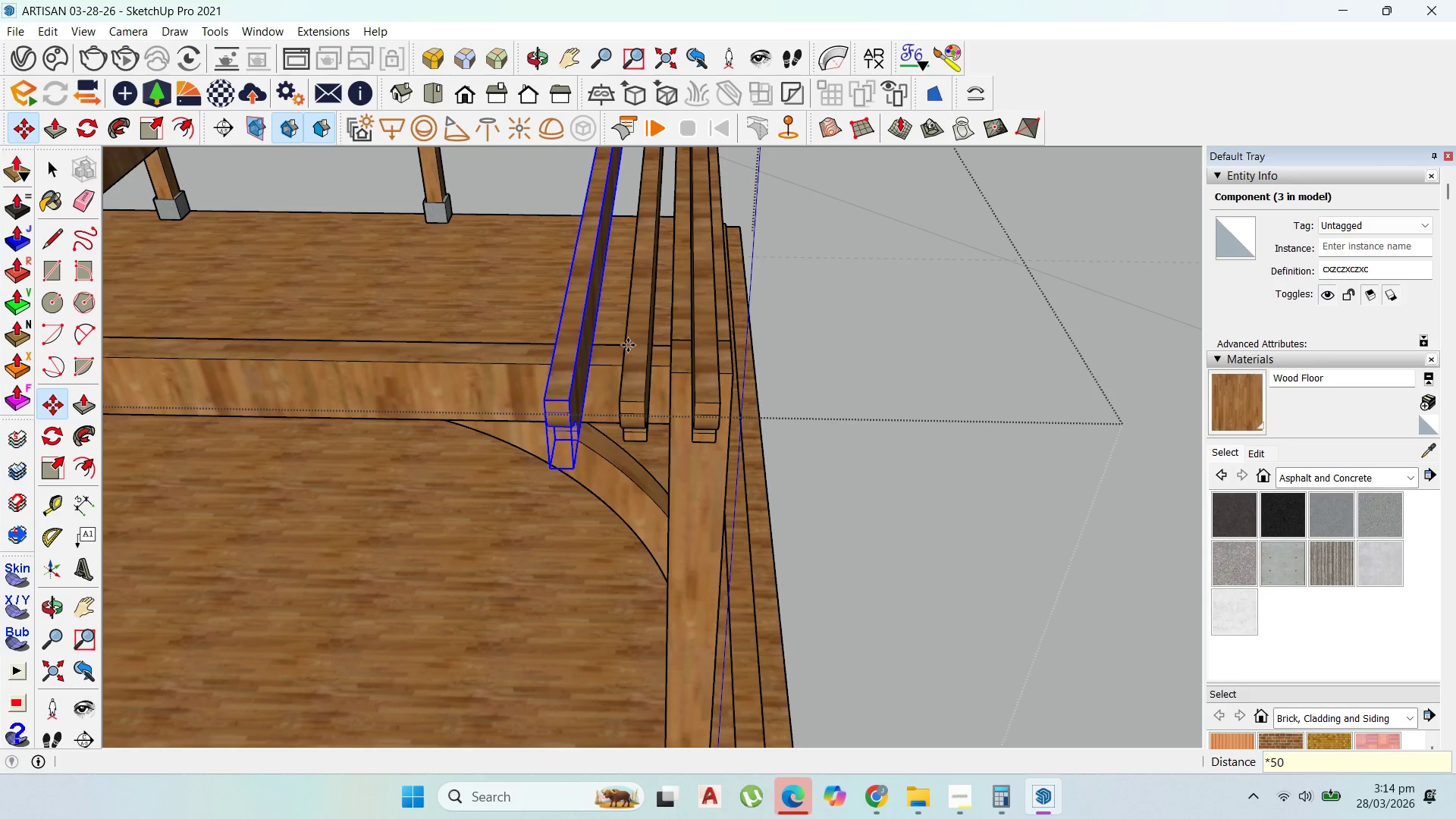 
key(Numpad0)
 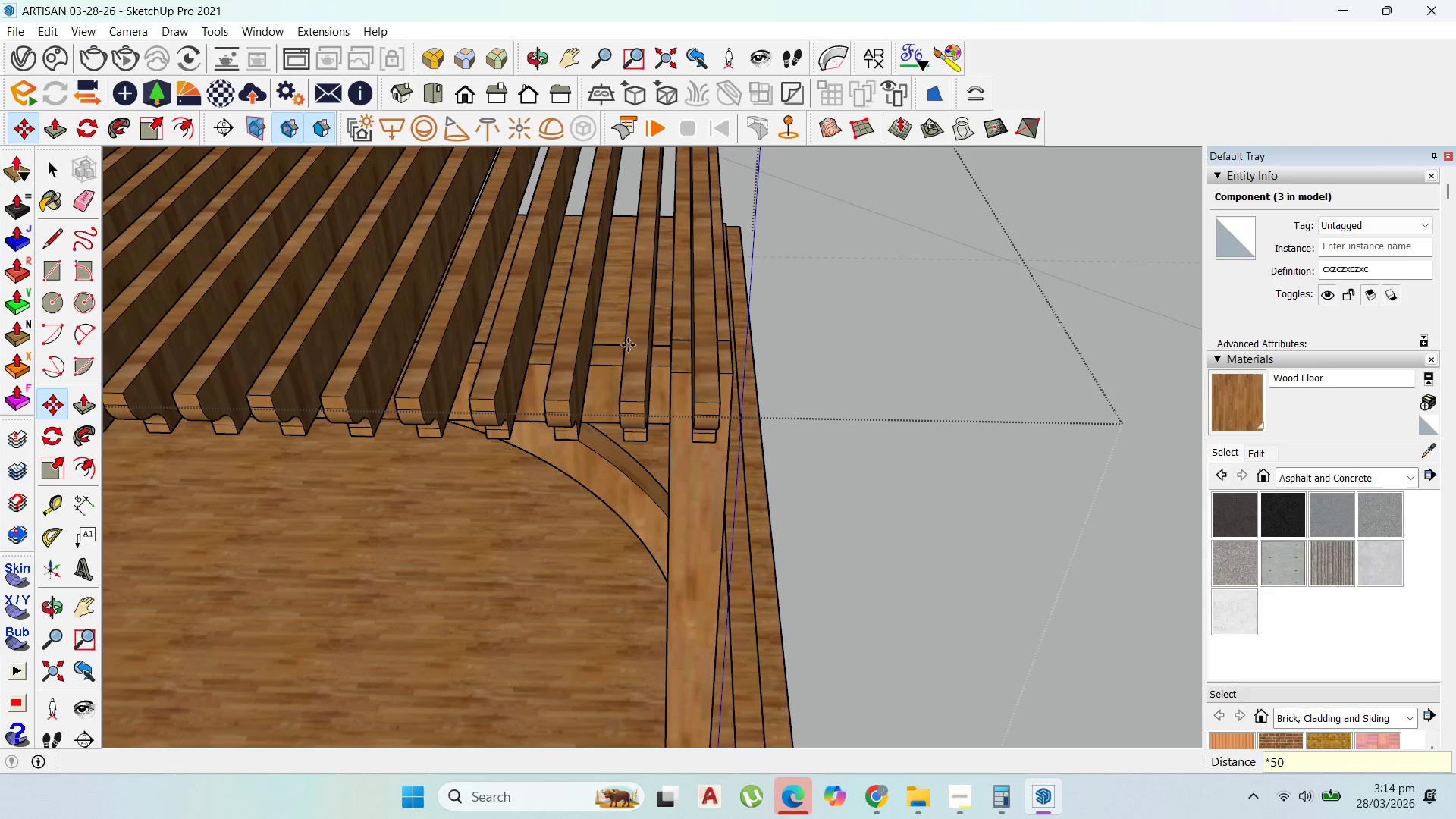 
key(Enter)
 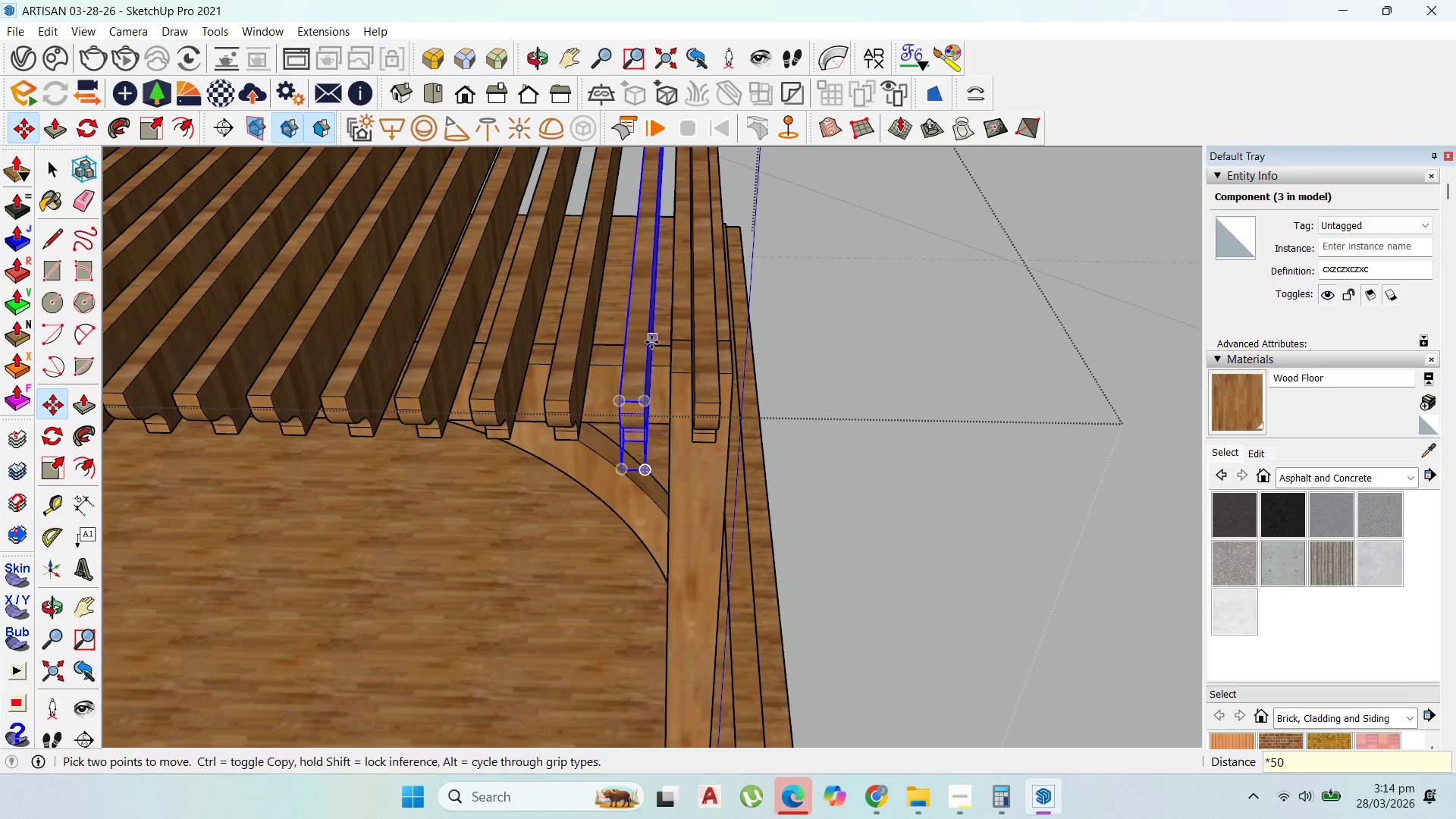 
scroll: coordinate [843, 499], scroll_direction: down, amount: 17.0
 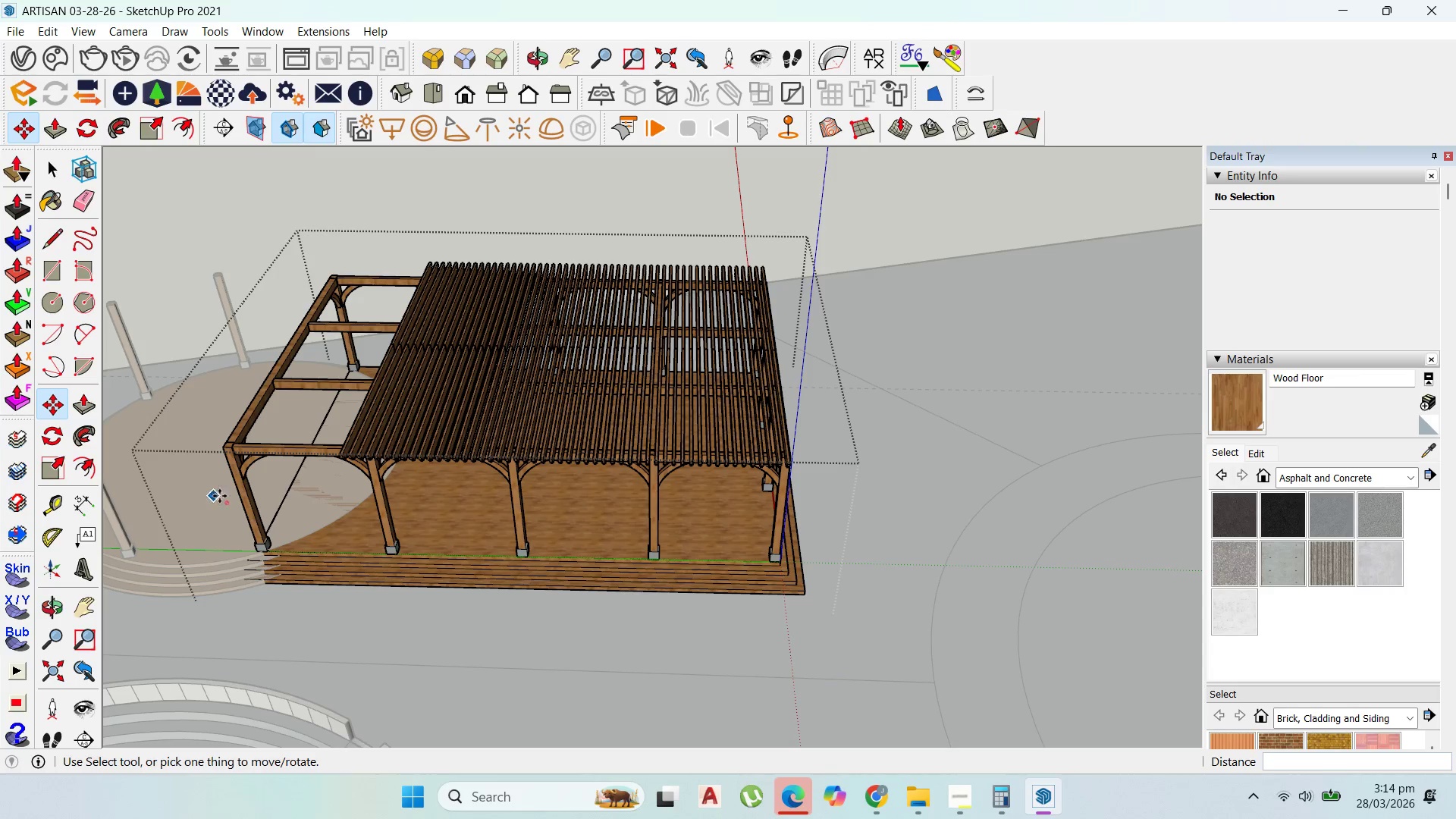 
scroll: coordinate [381, 375], scroll_direction: up, amount: 12.0
 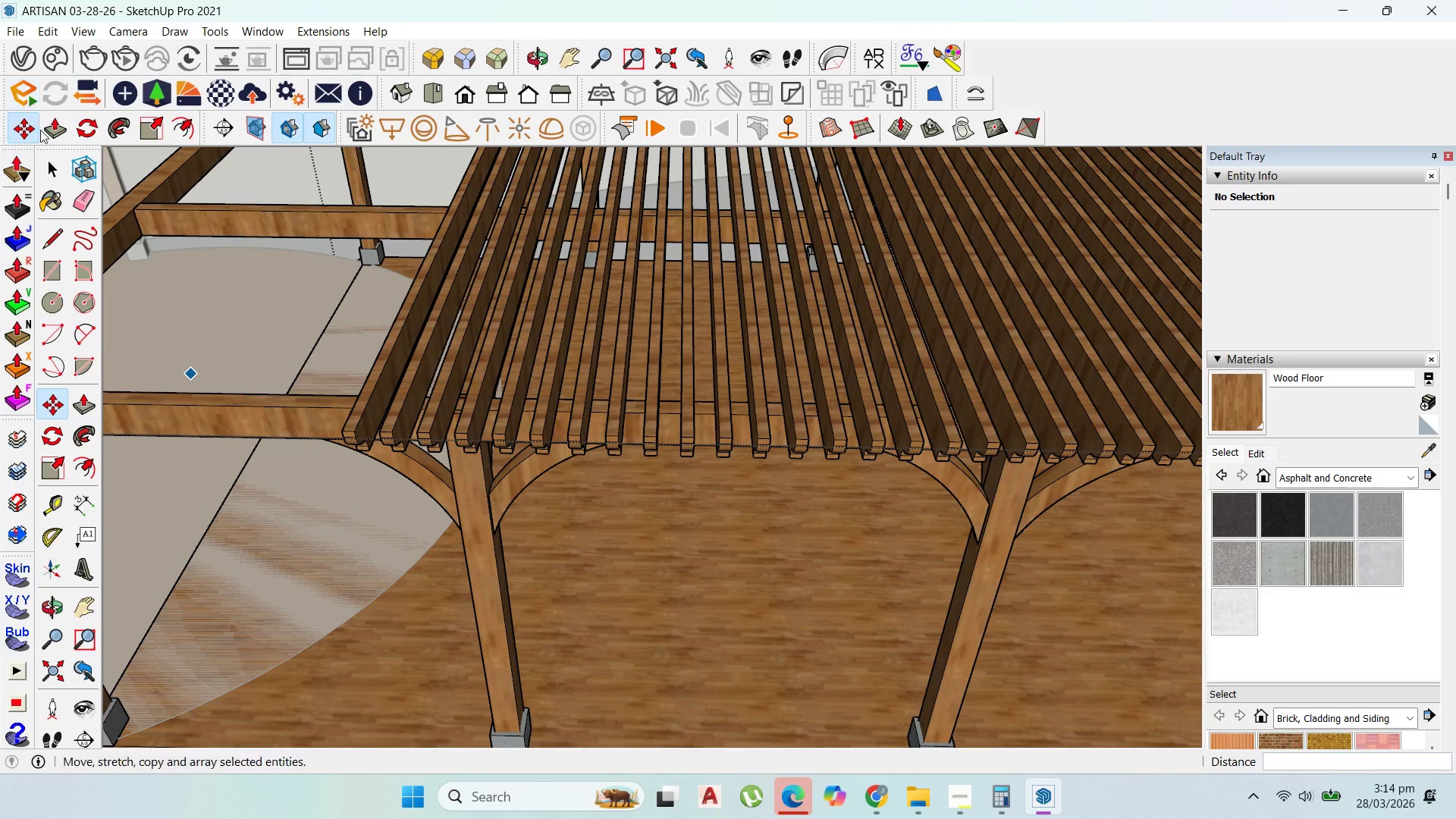 
left_click([55, 169])
 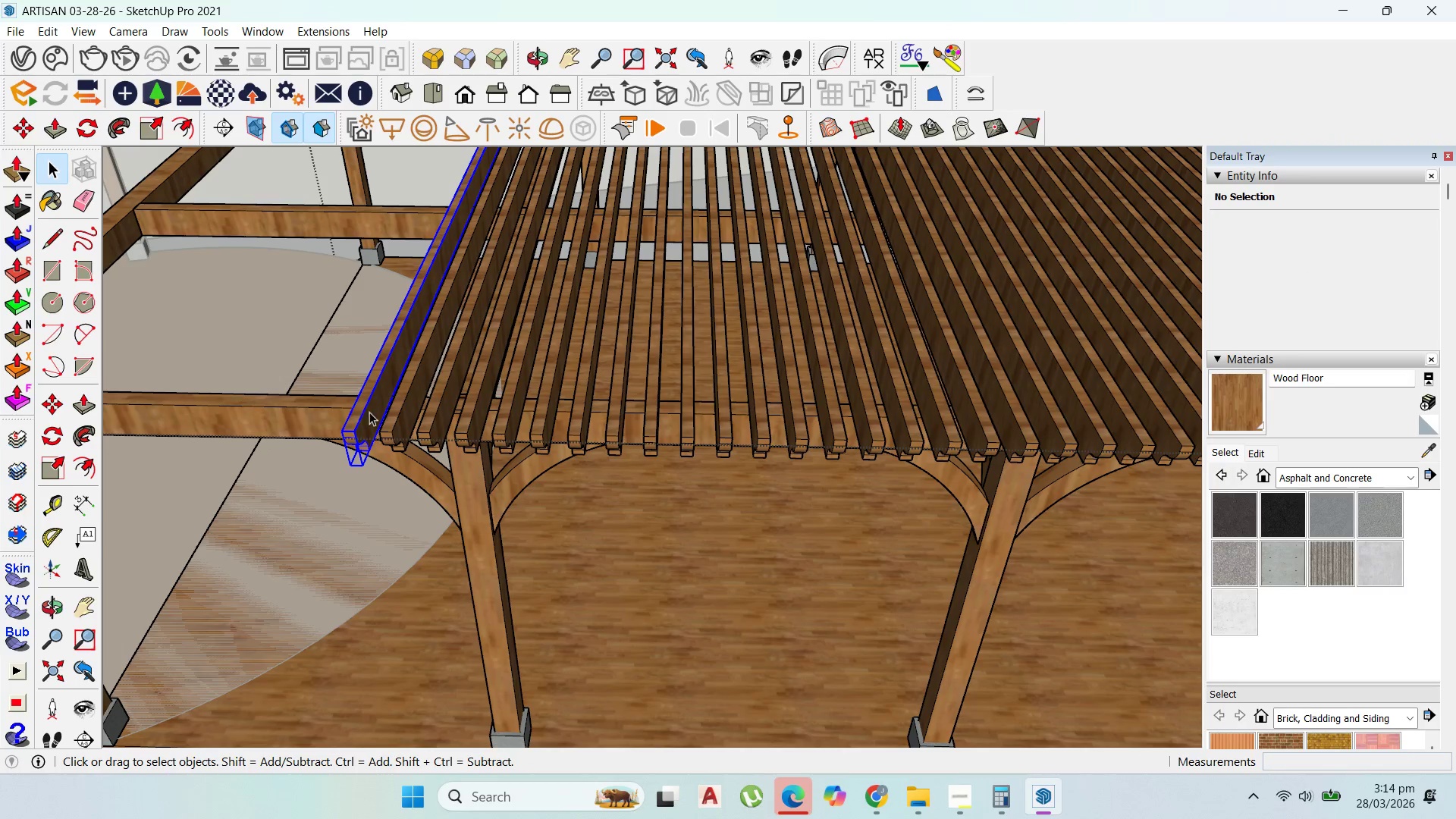 
key(M)
 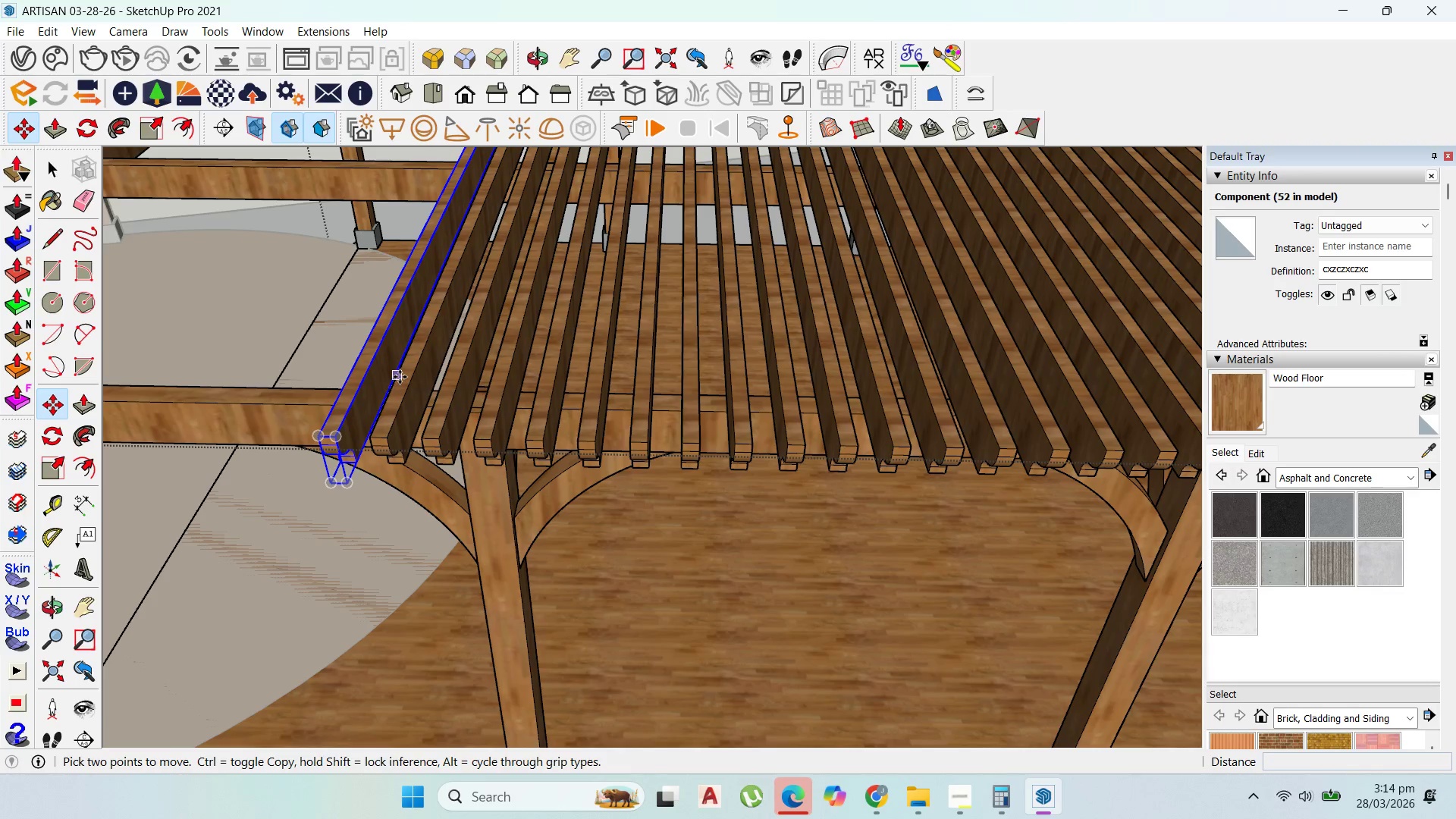 
scroll: coordinate [405, 417], scroll_direction: up, amount: 3.0
 